 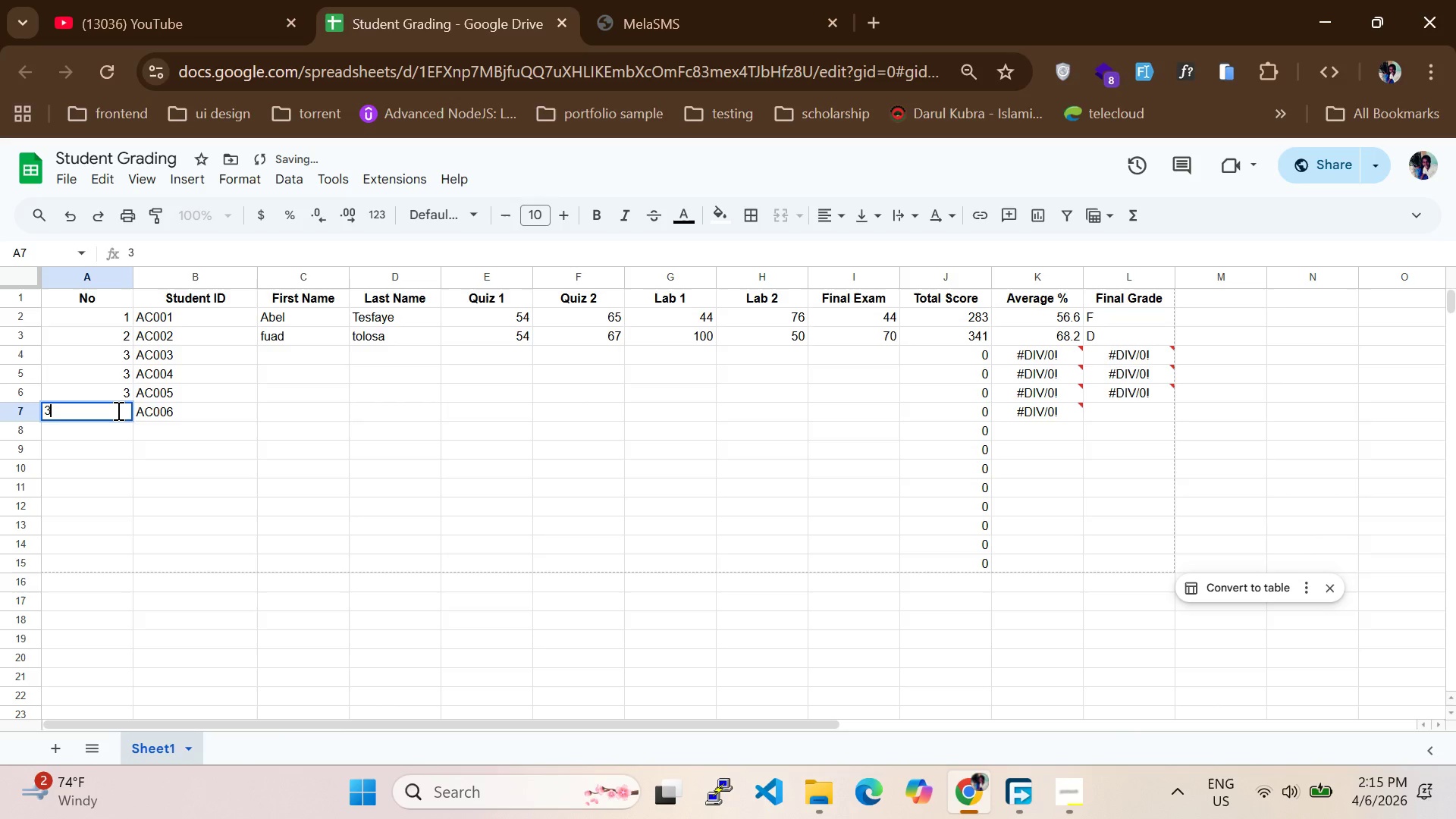 
left_click([122, 435])
 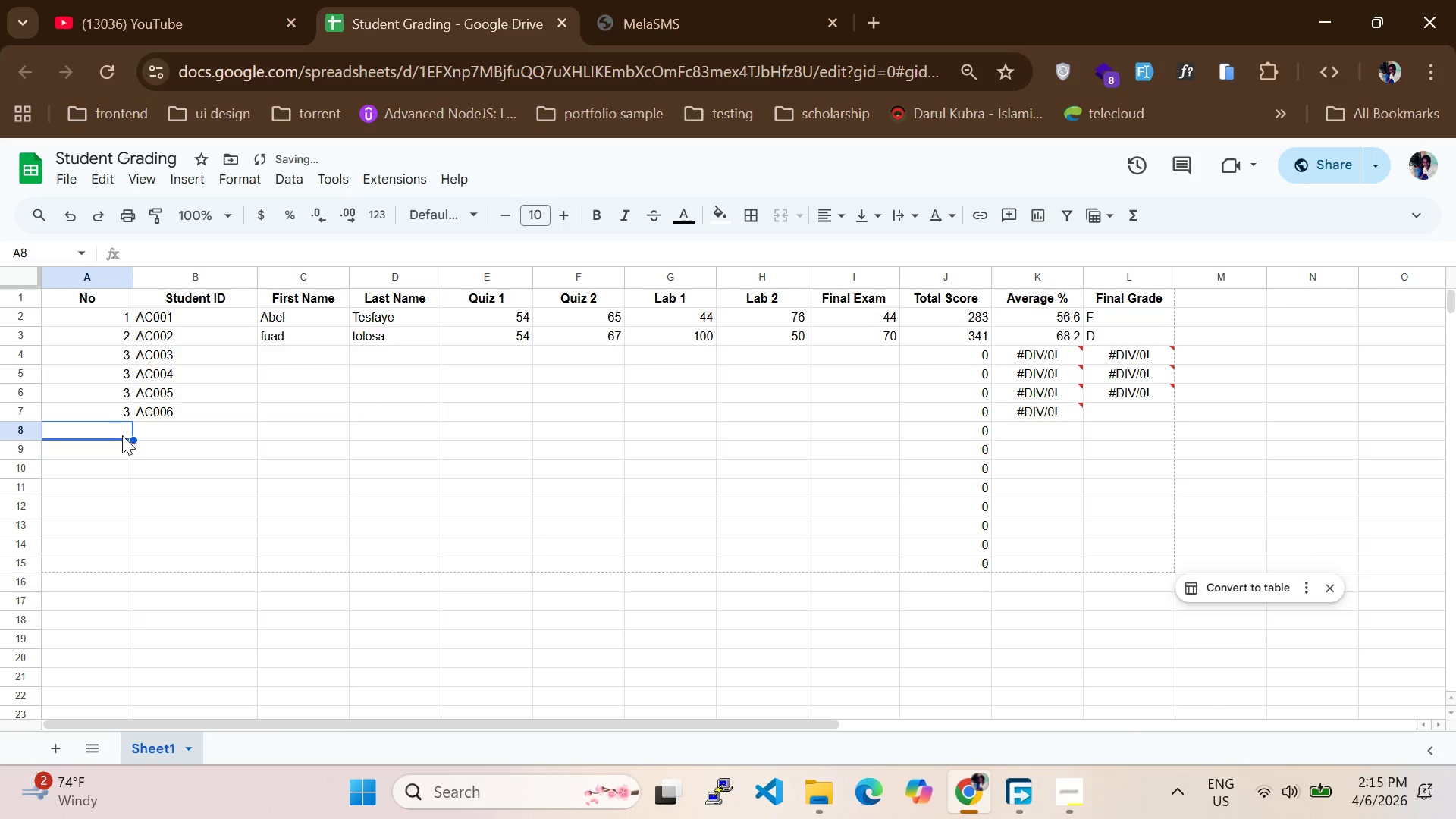 
key(3)
 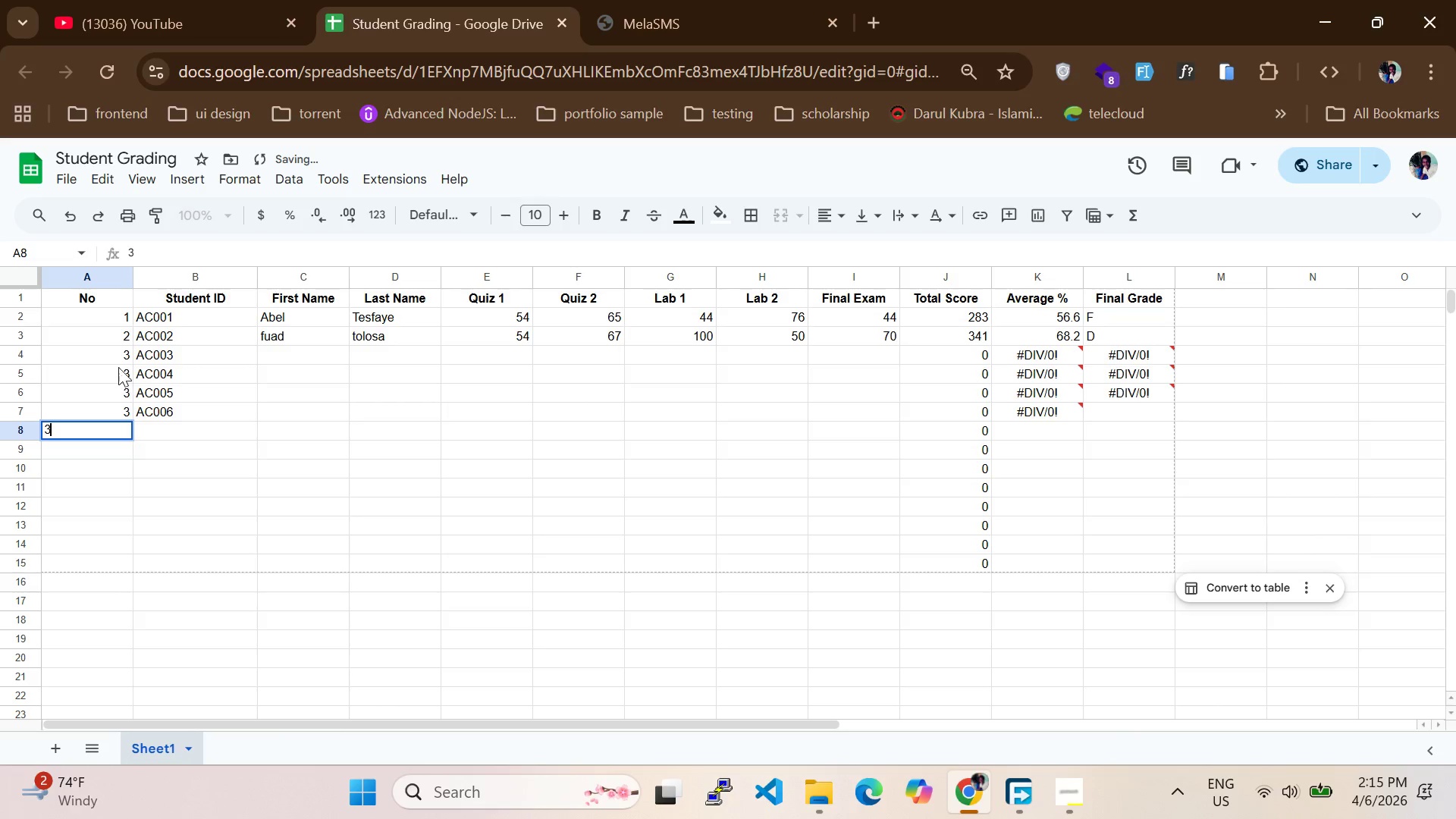 
left_click([118, 358])
 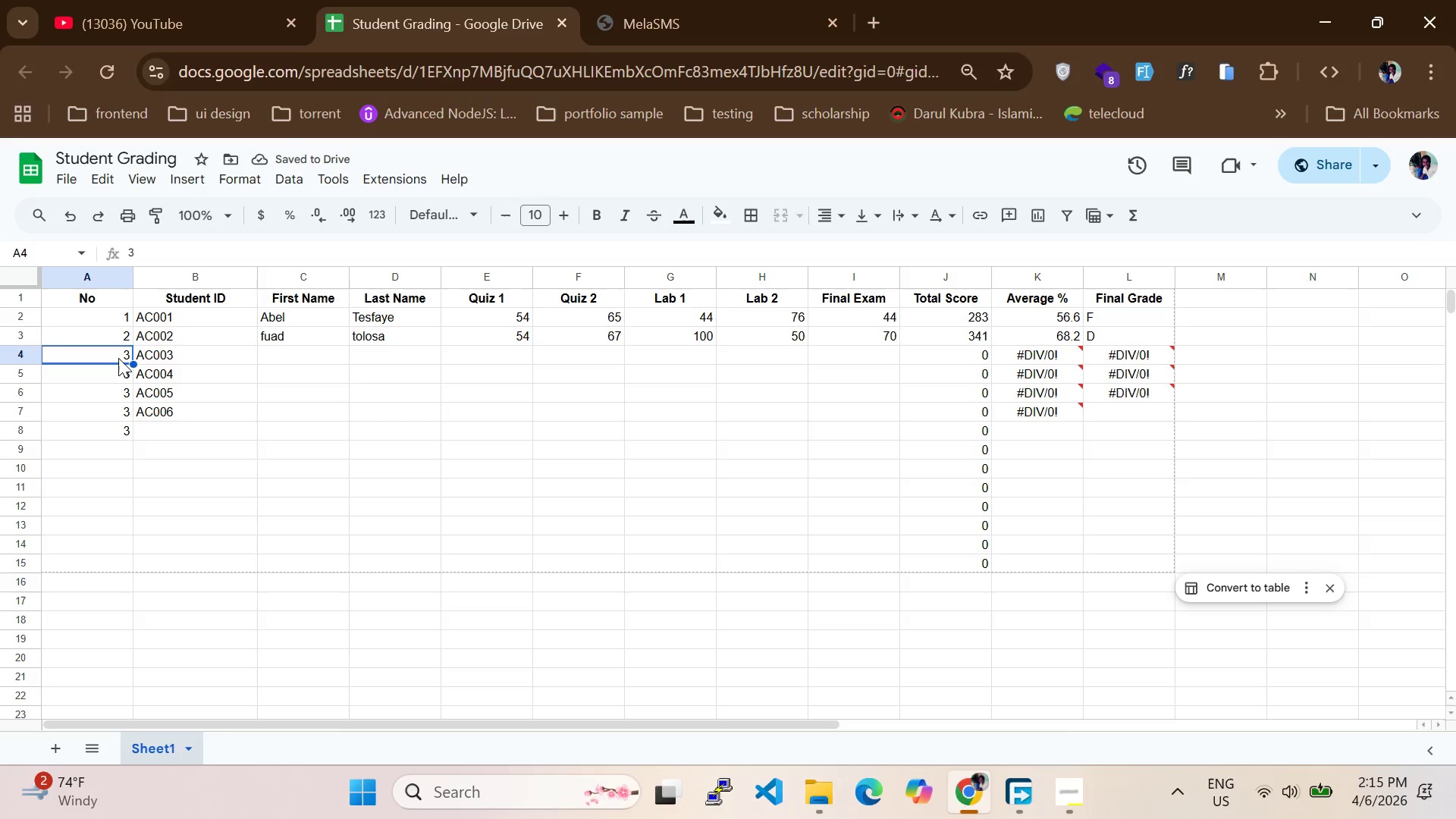 
left_click([118, 374])
 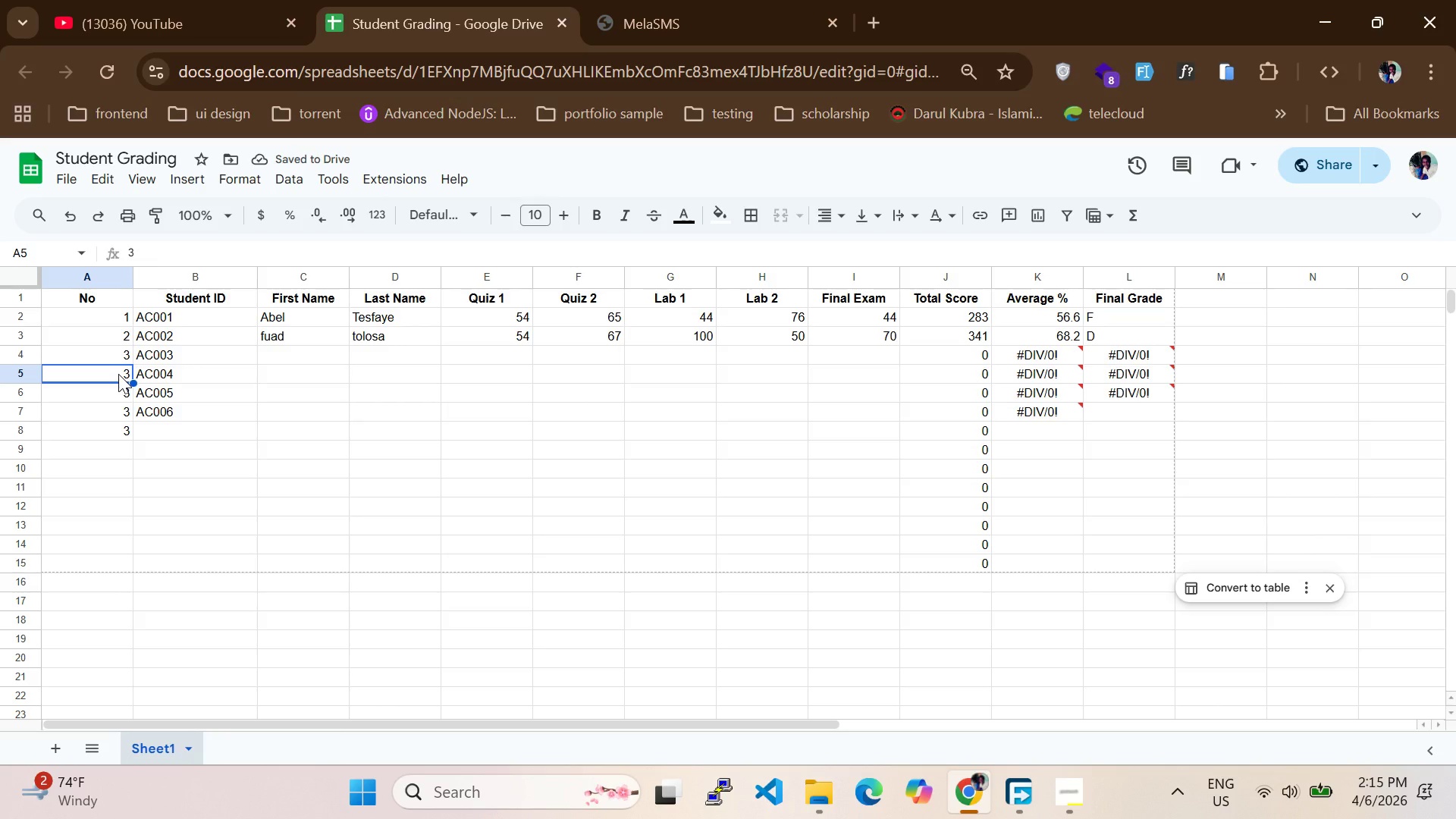 
double_click([118, 374])
 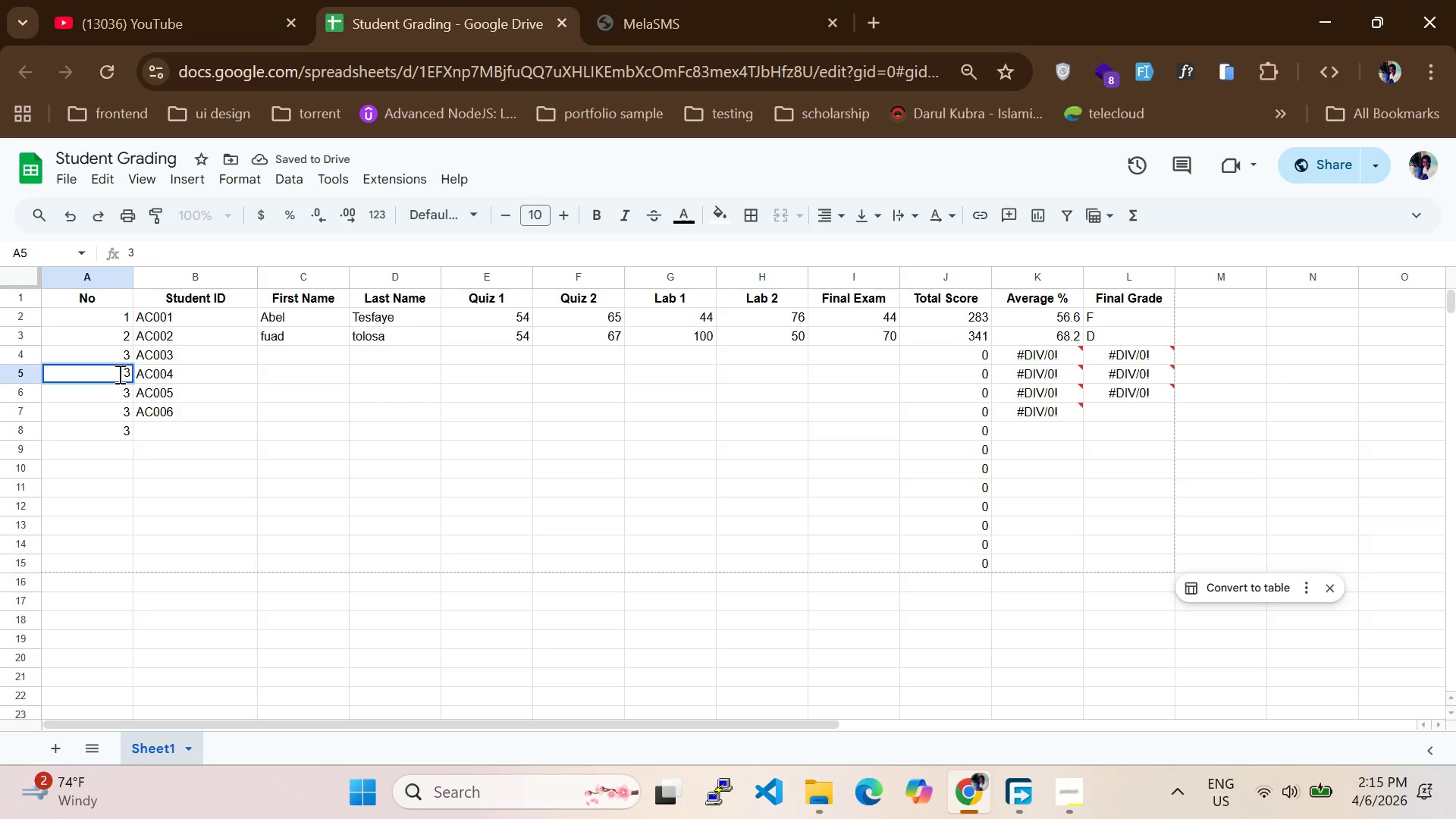 
key(Backspace)
 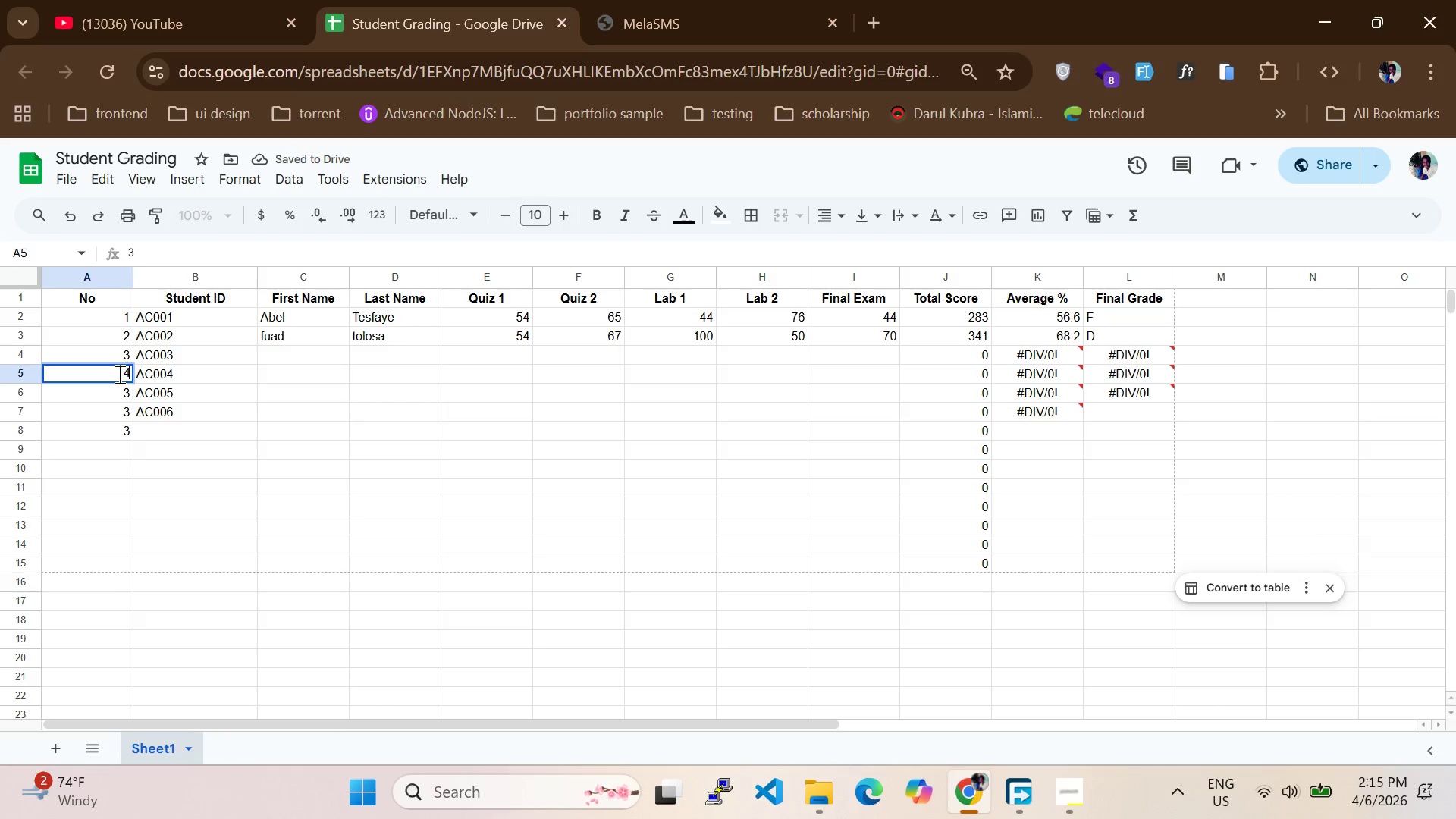 
key(4)
 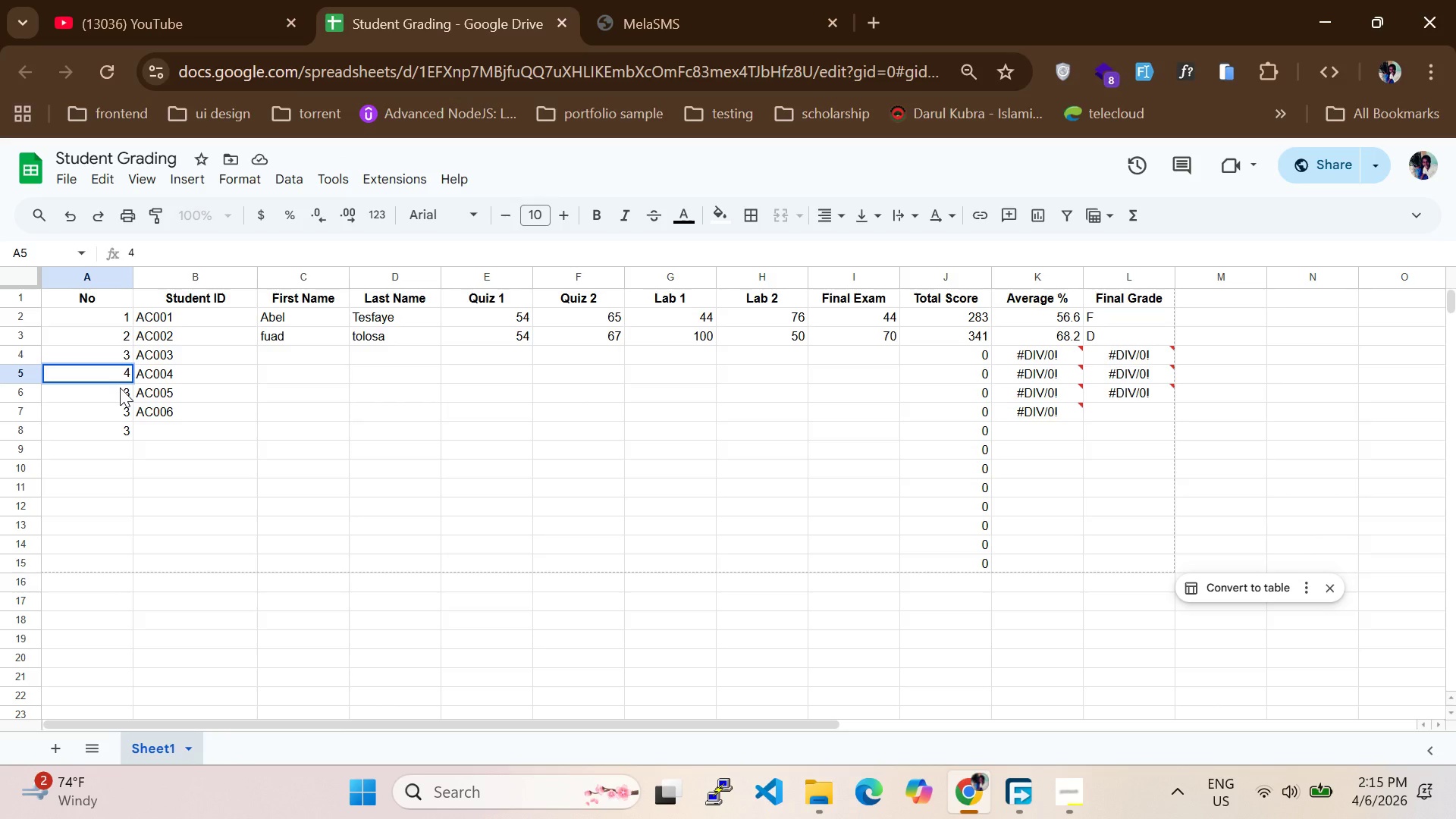 
left_click([120, 388])
 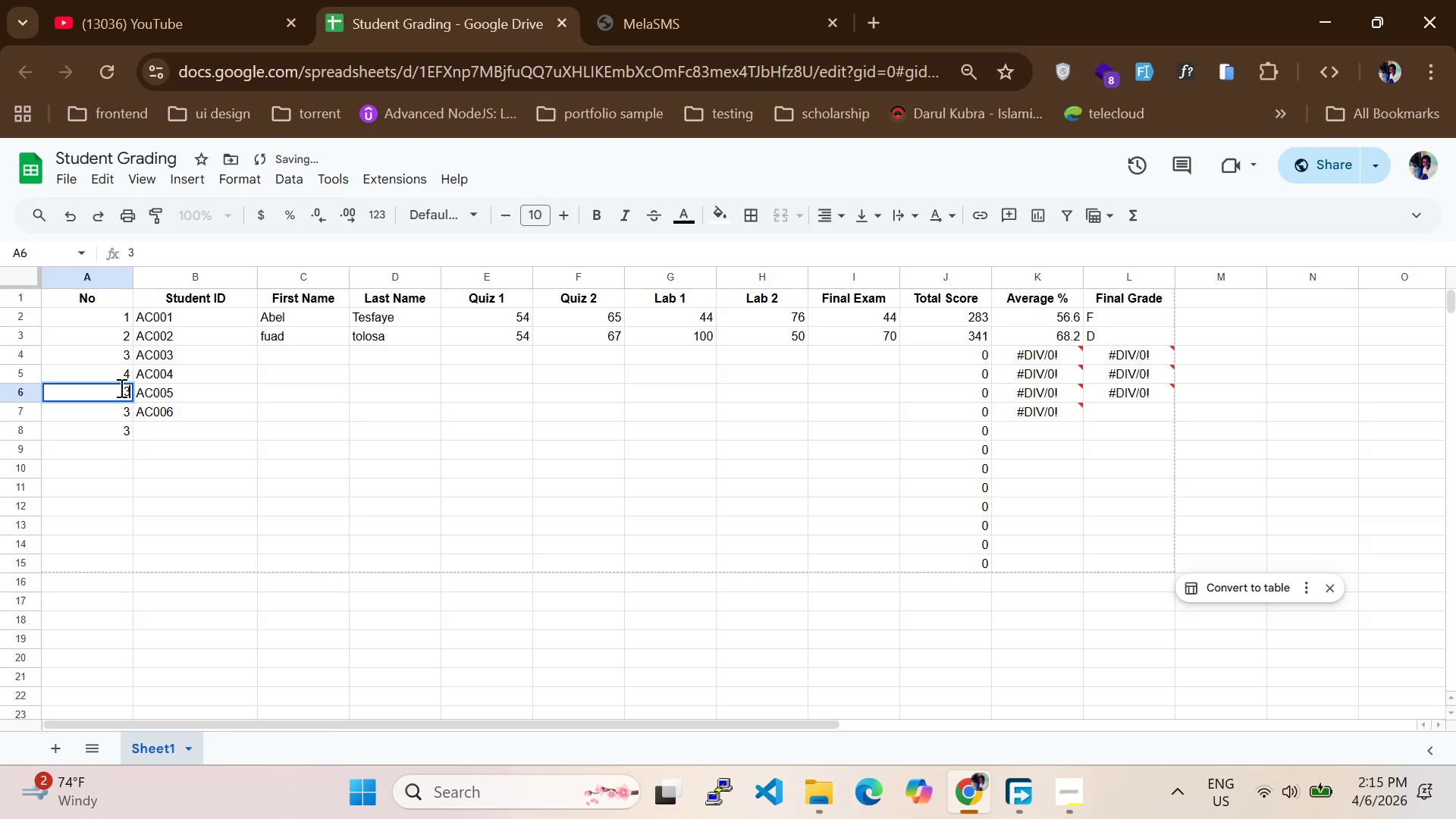 
double_click([120, 388])
 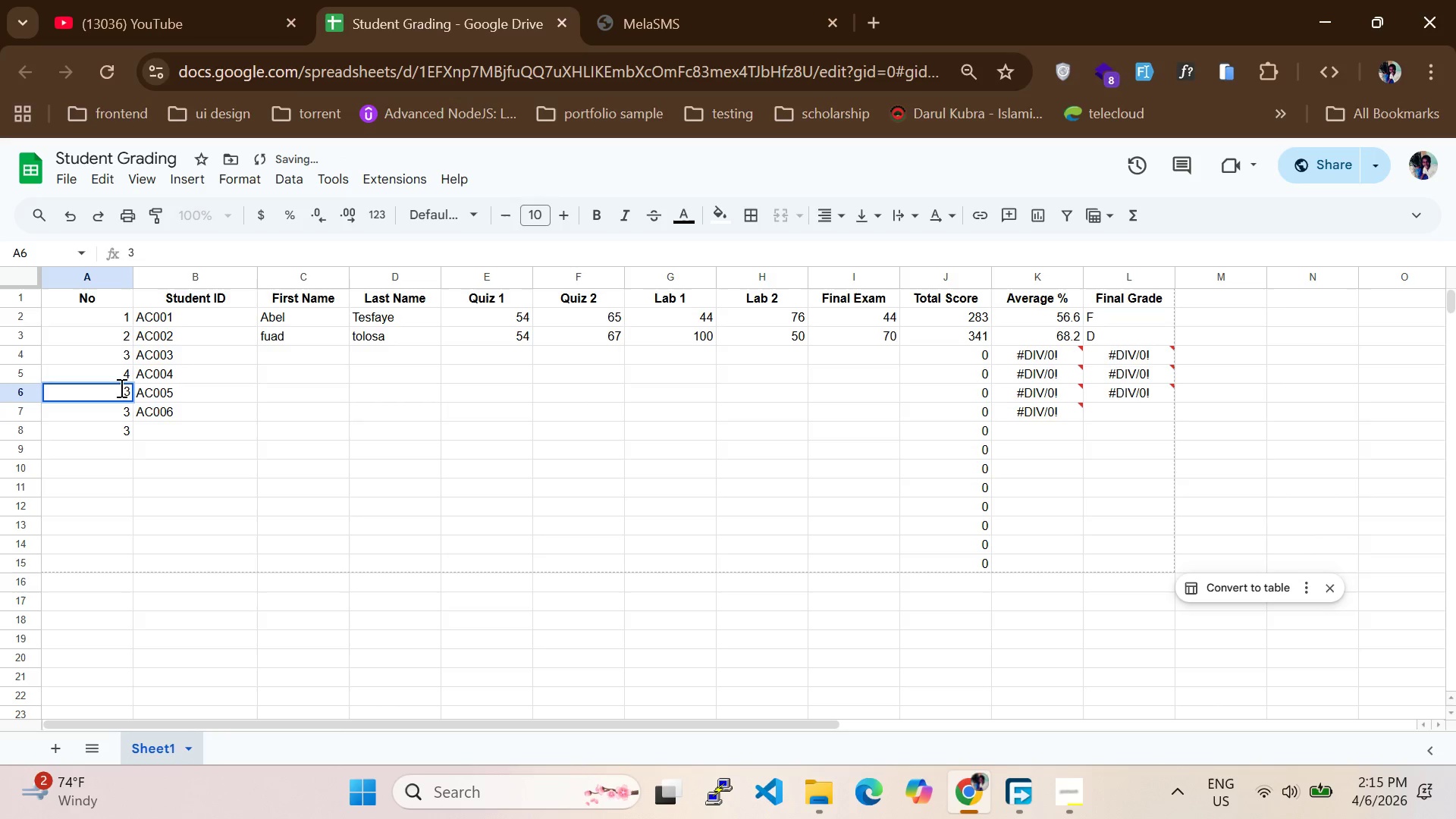 
key(Backspace)
 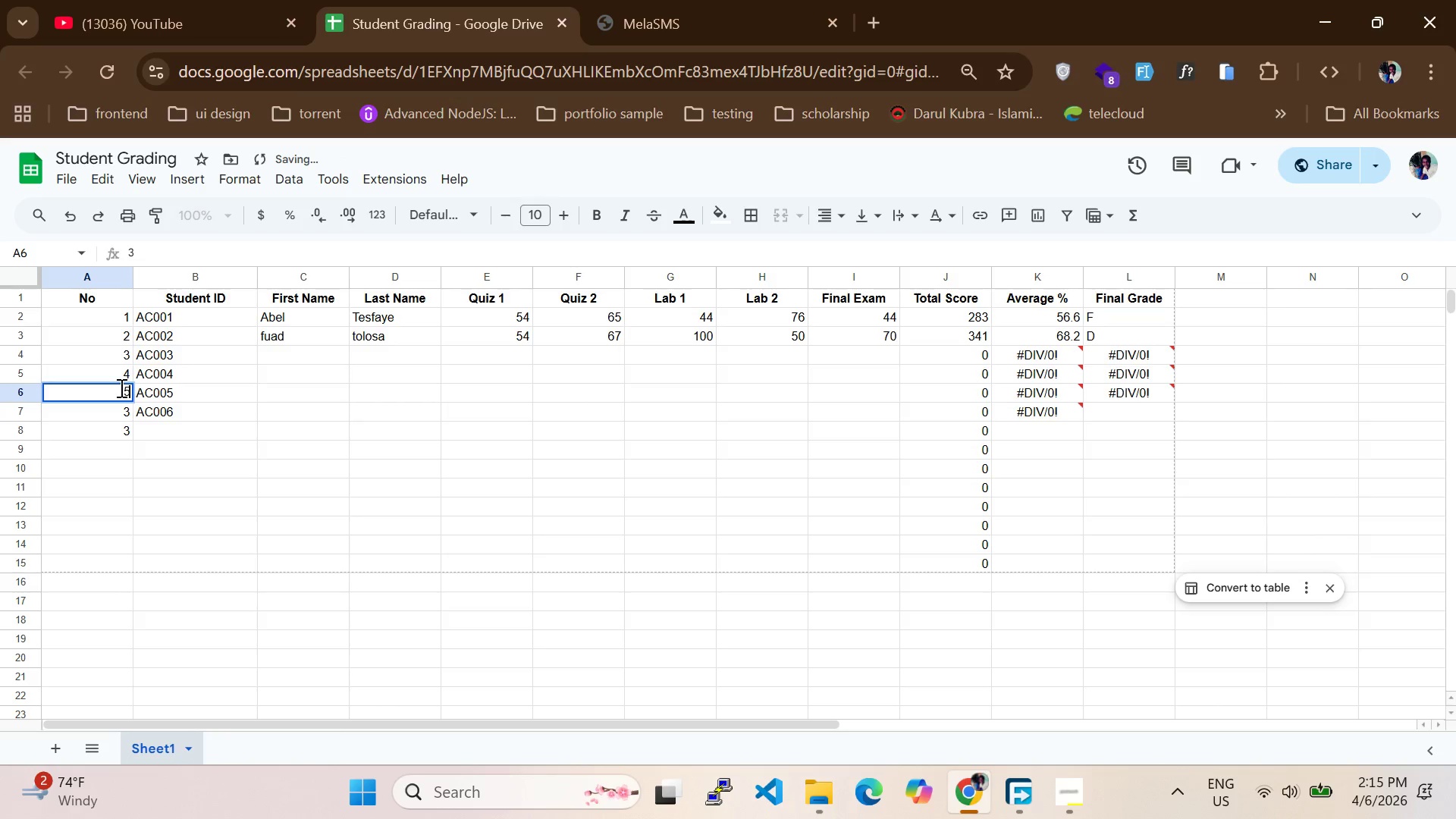 
key(5)
 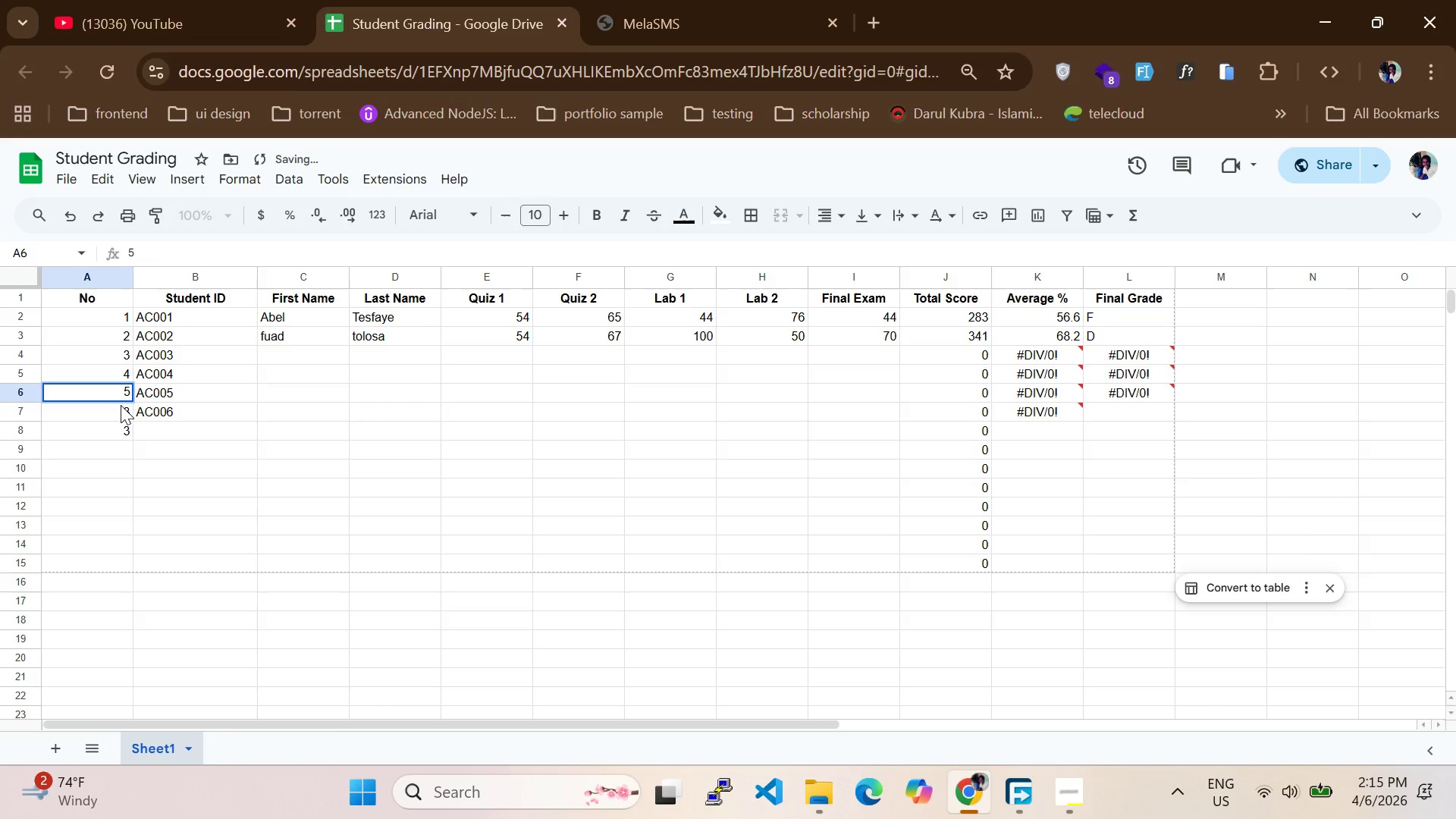 
left_click([121, 405])
 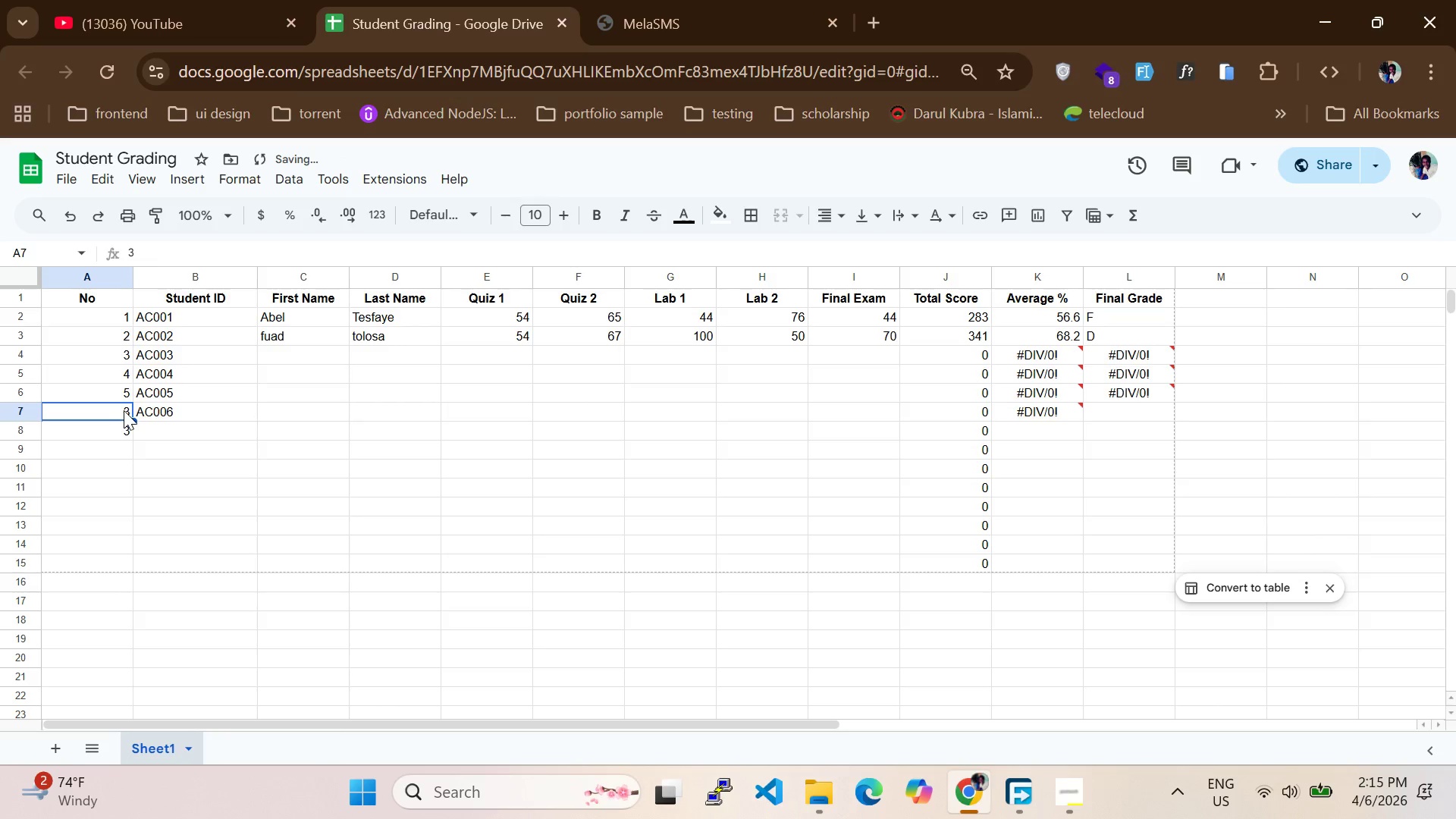 
double_click([121, 405])
 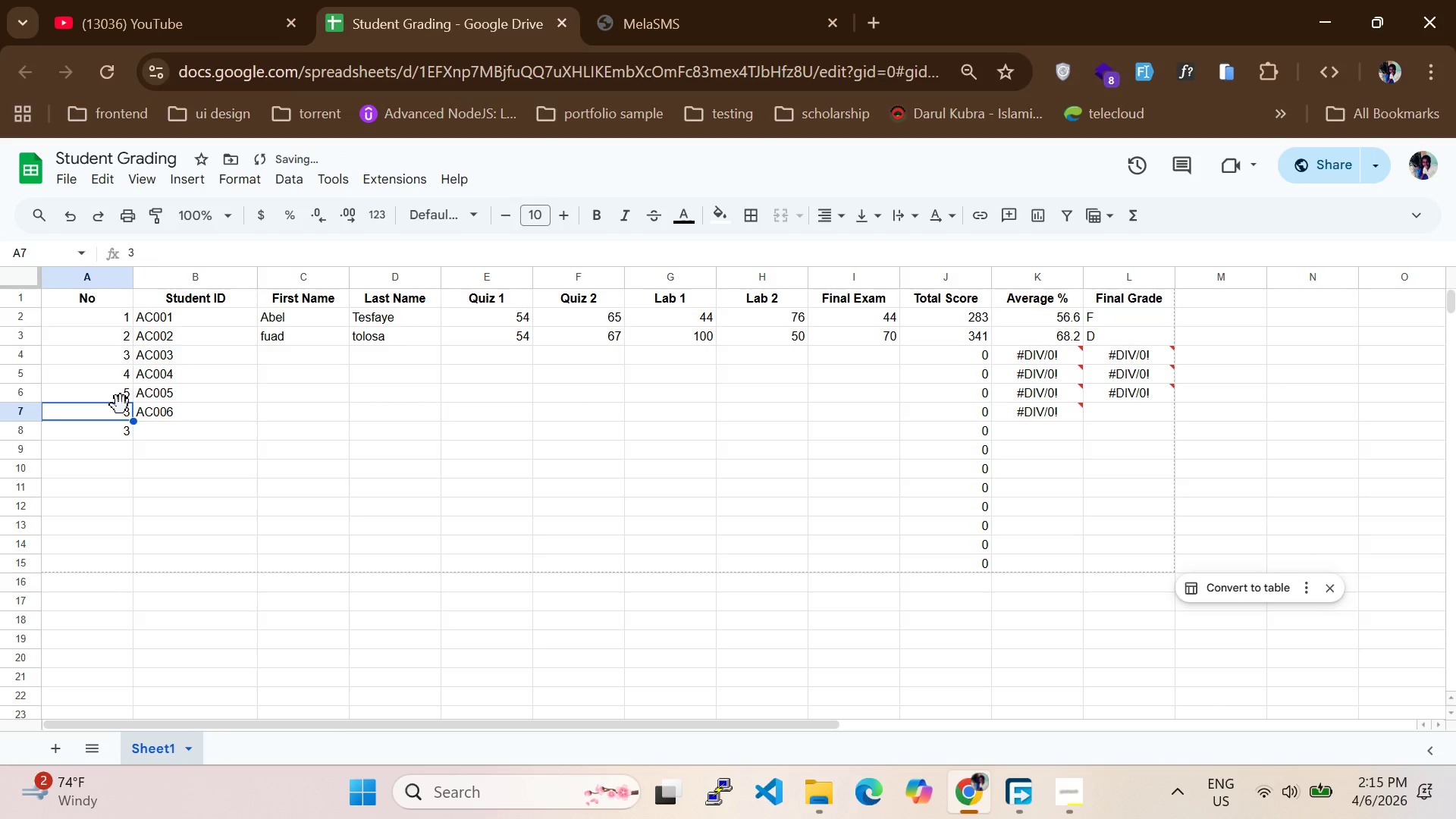 
double_click([128, 422])
 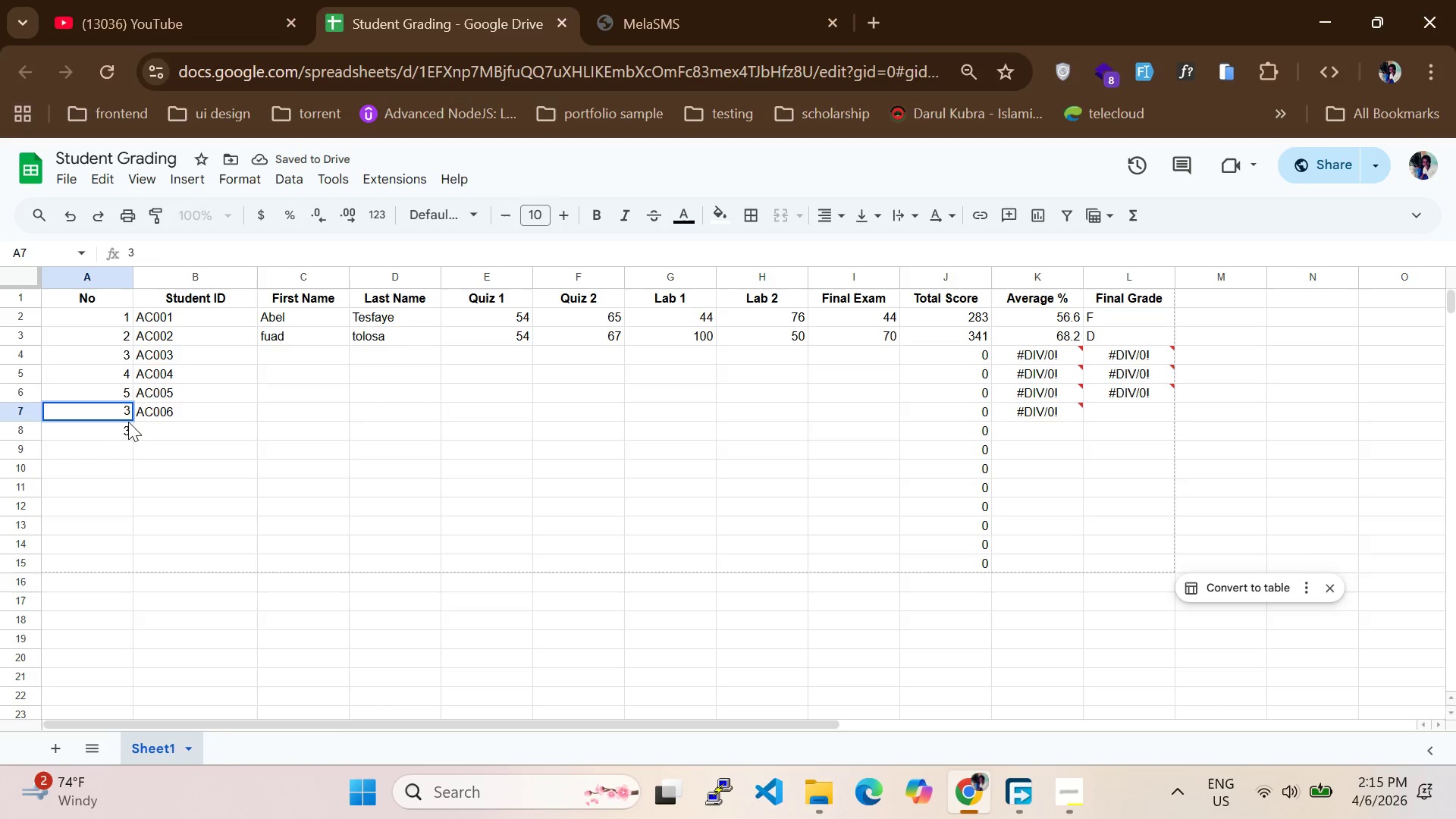 
key(Backspace)
 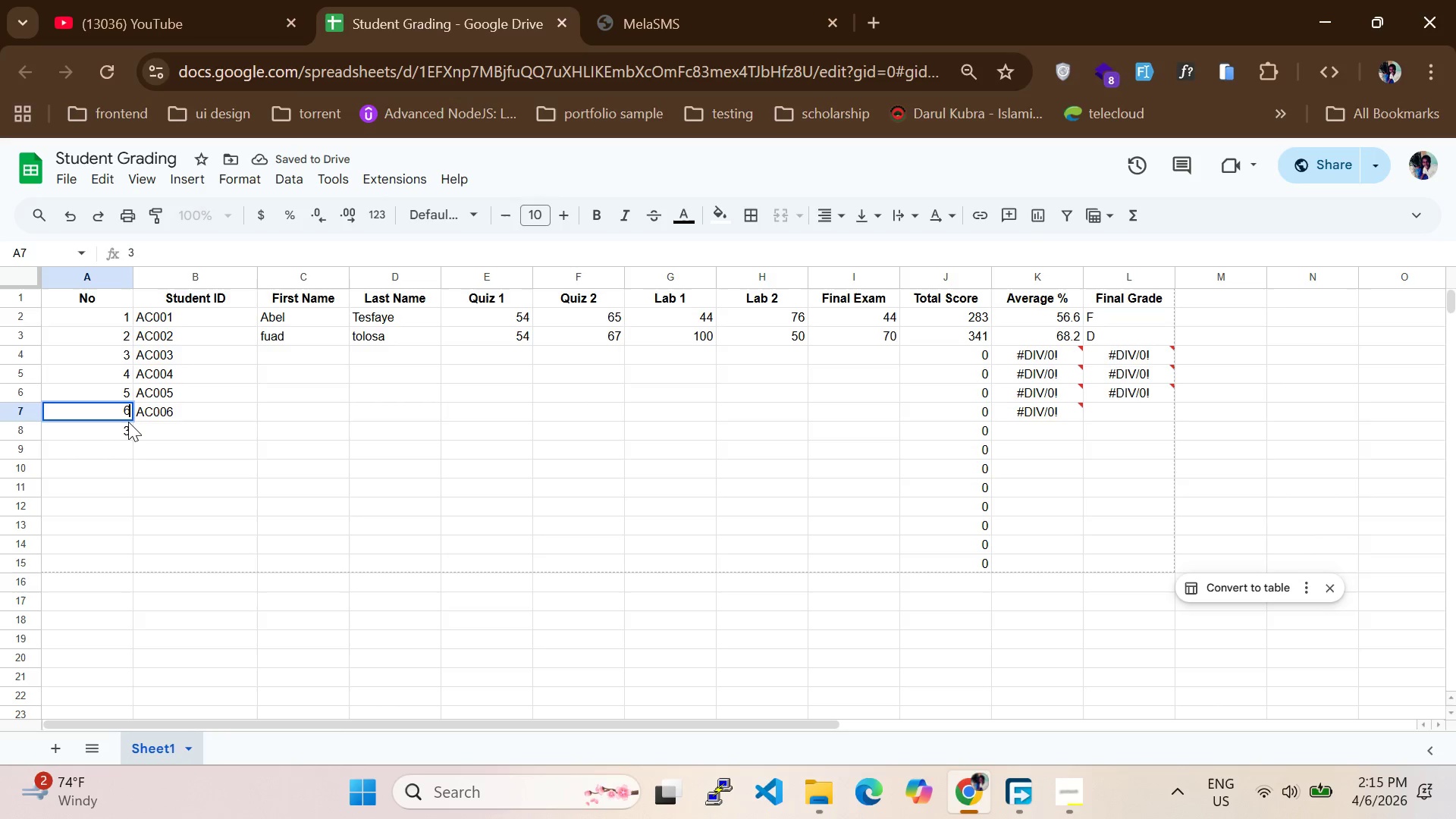 
key(6)
 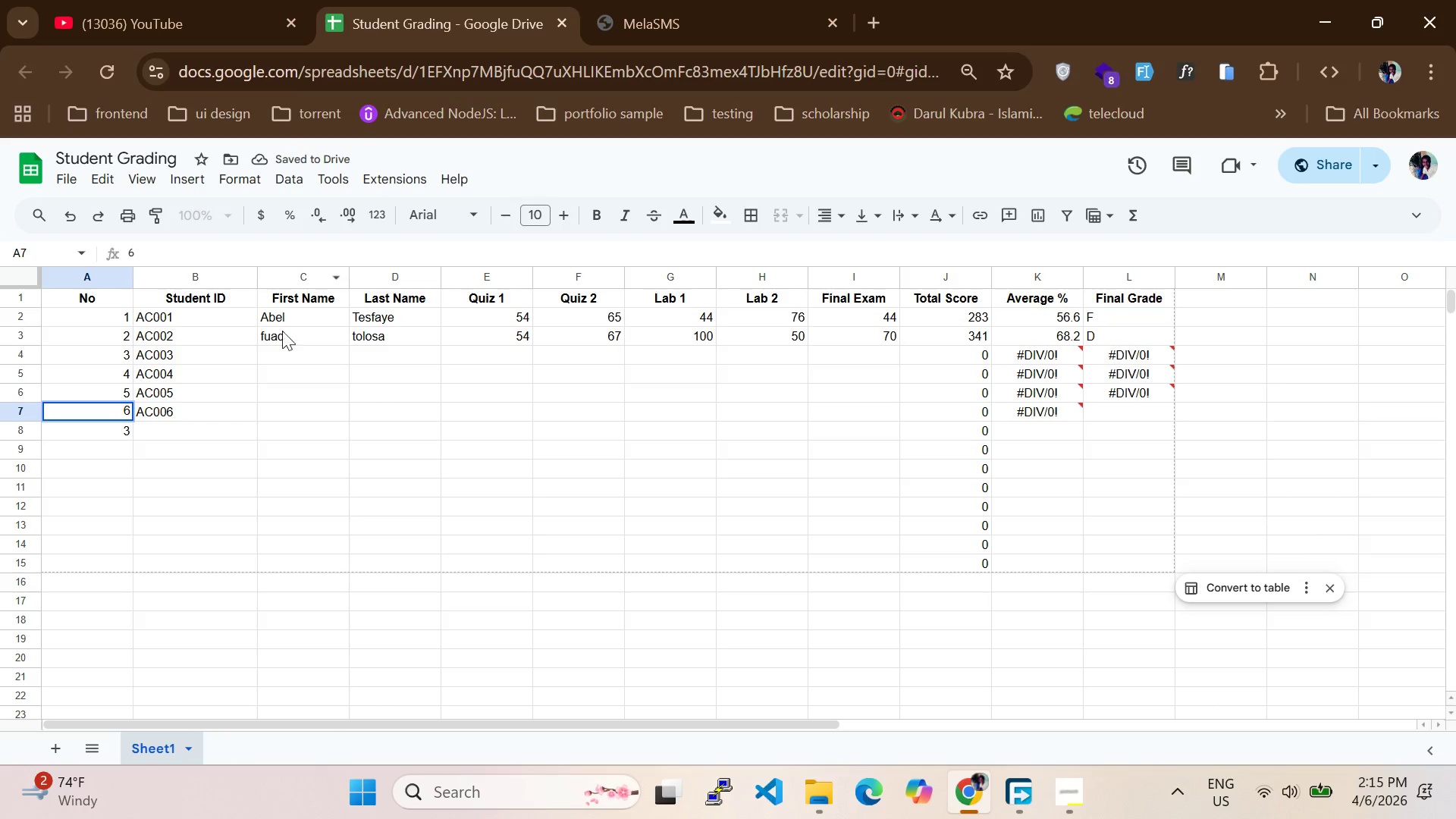 
left_click([282, 347])
 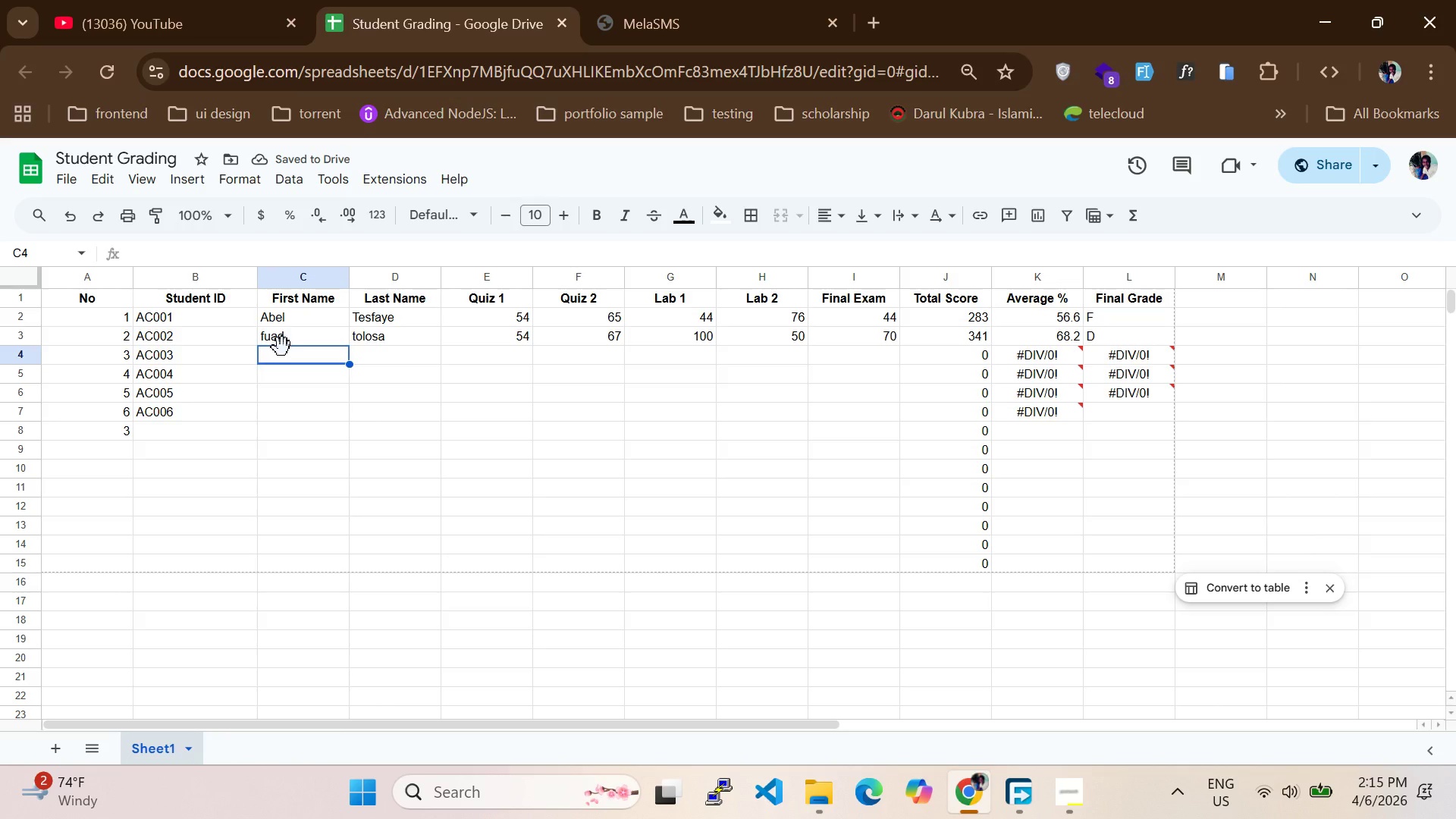 
type(alemitu)
 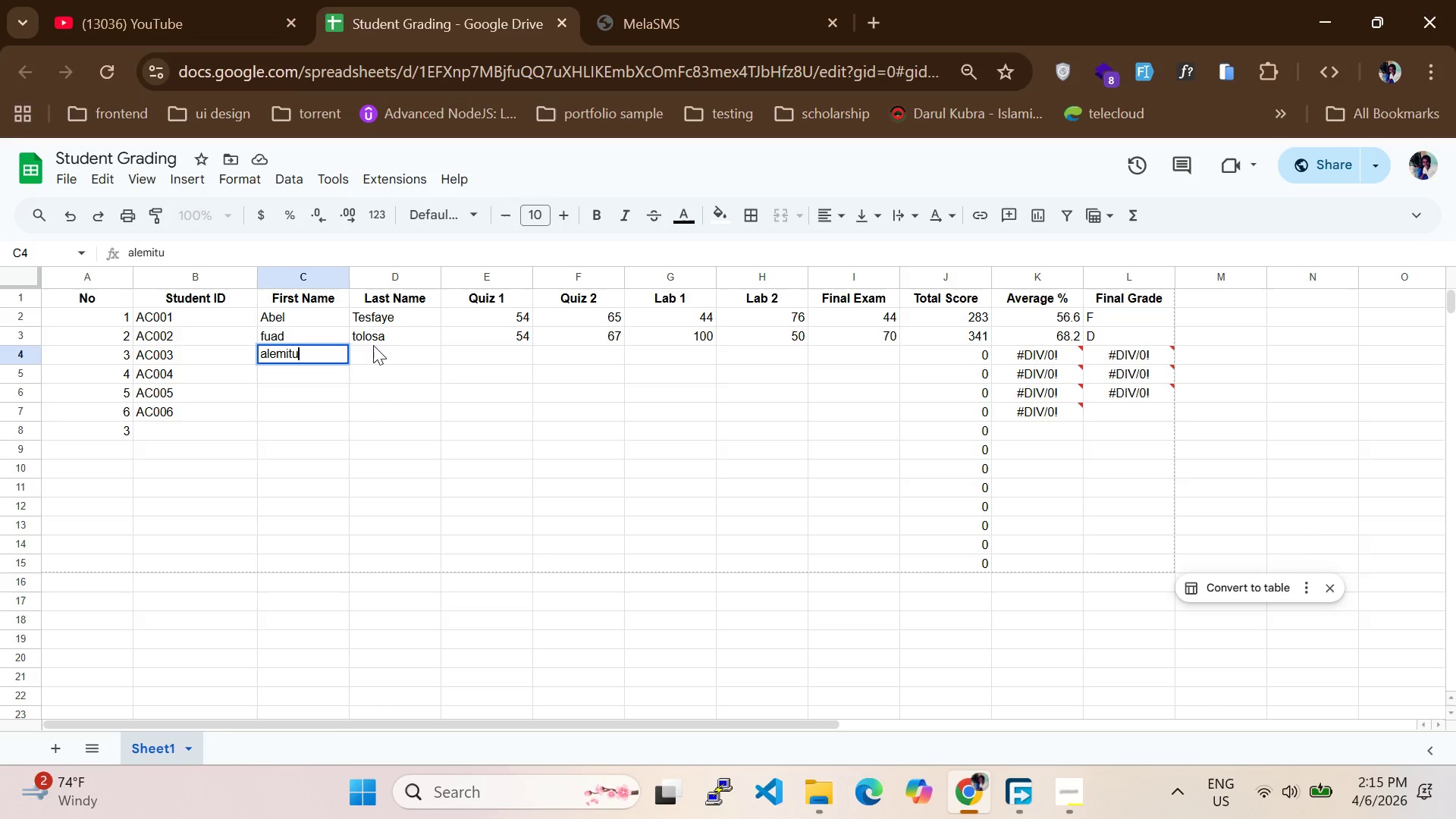 
double_click([373, 348])
 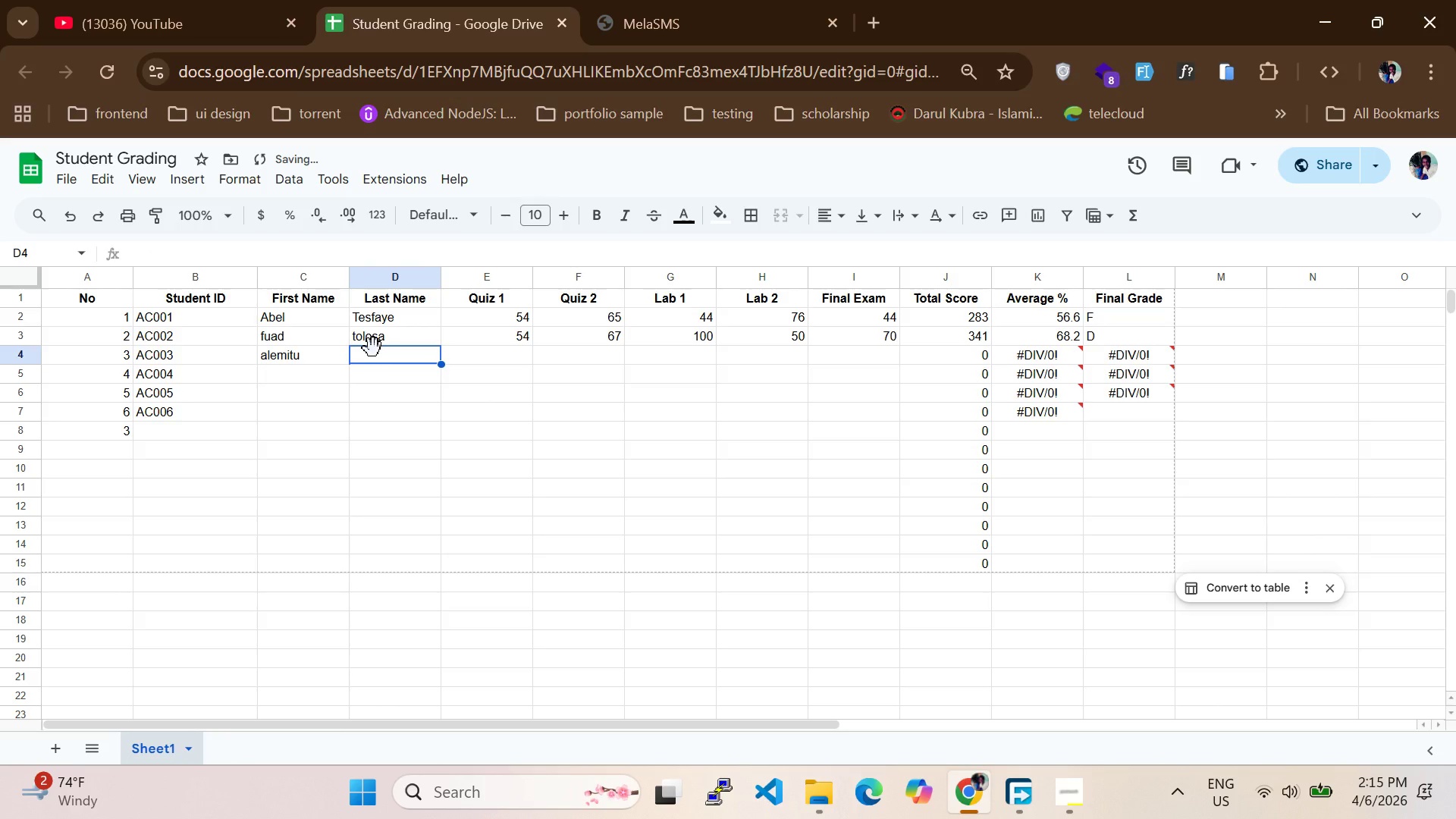 
type(bekele)
 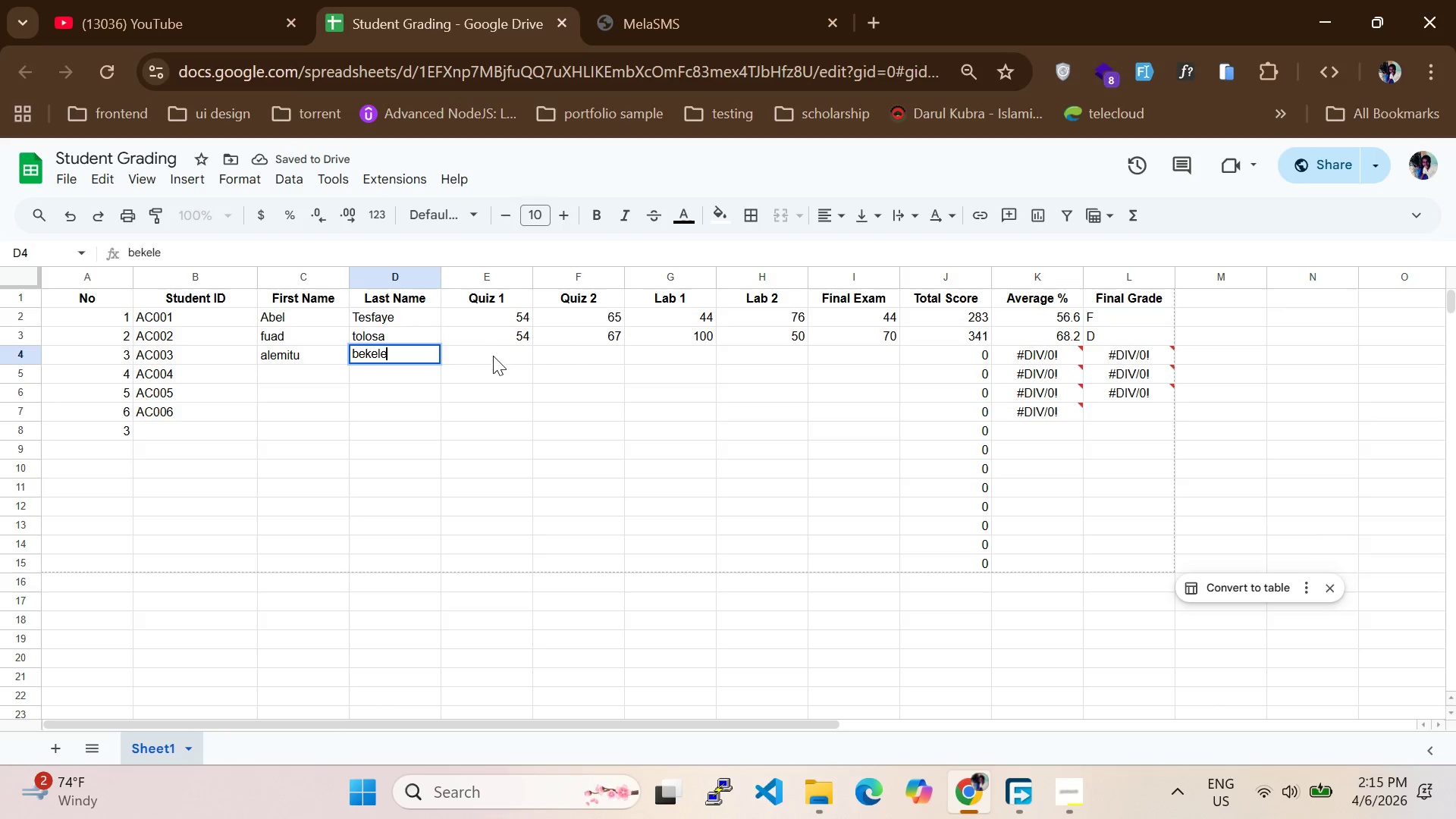 
left_click([493, 359])
 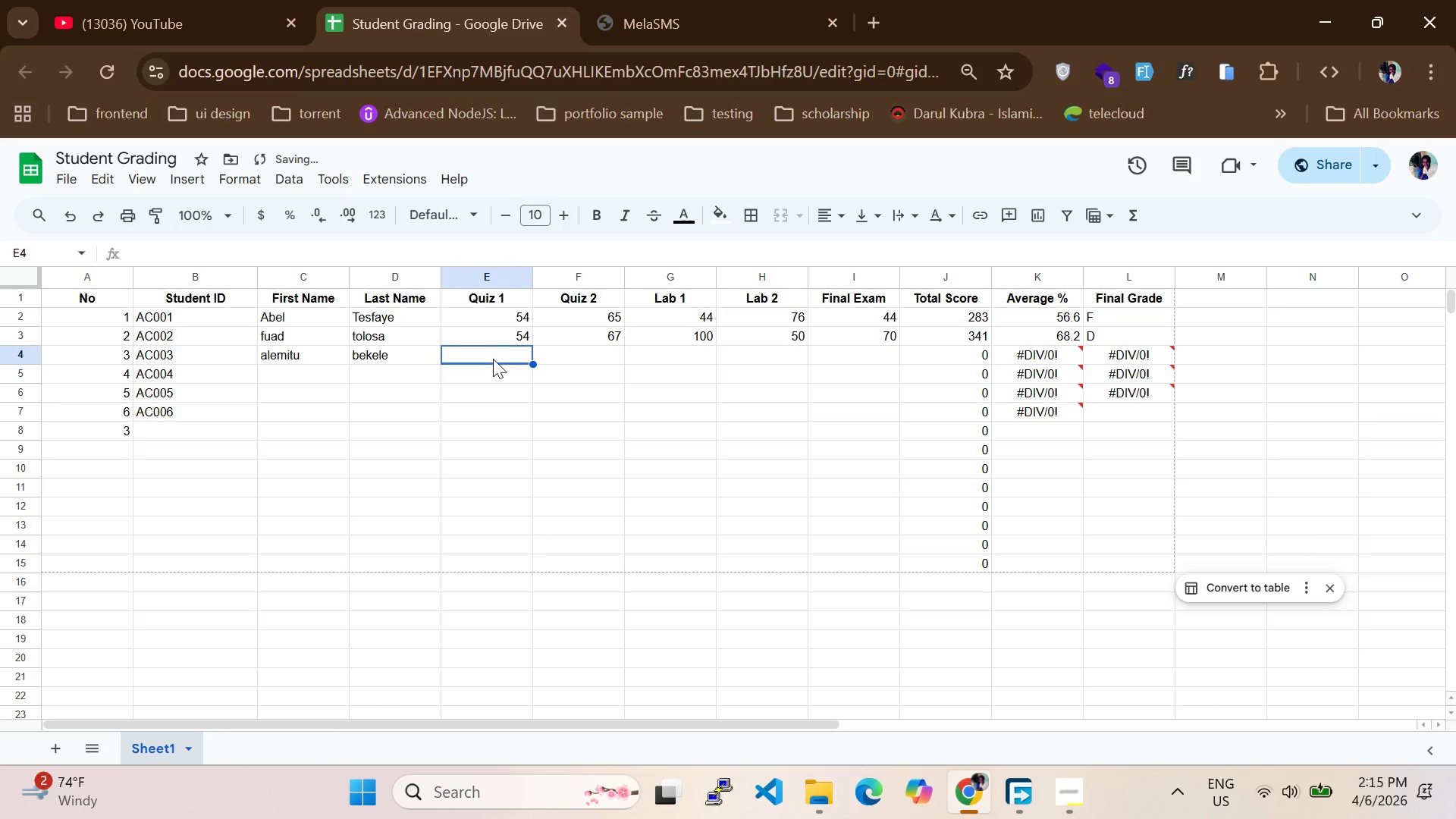 
type(40)
 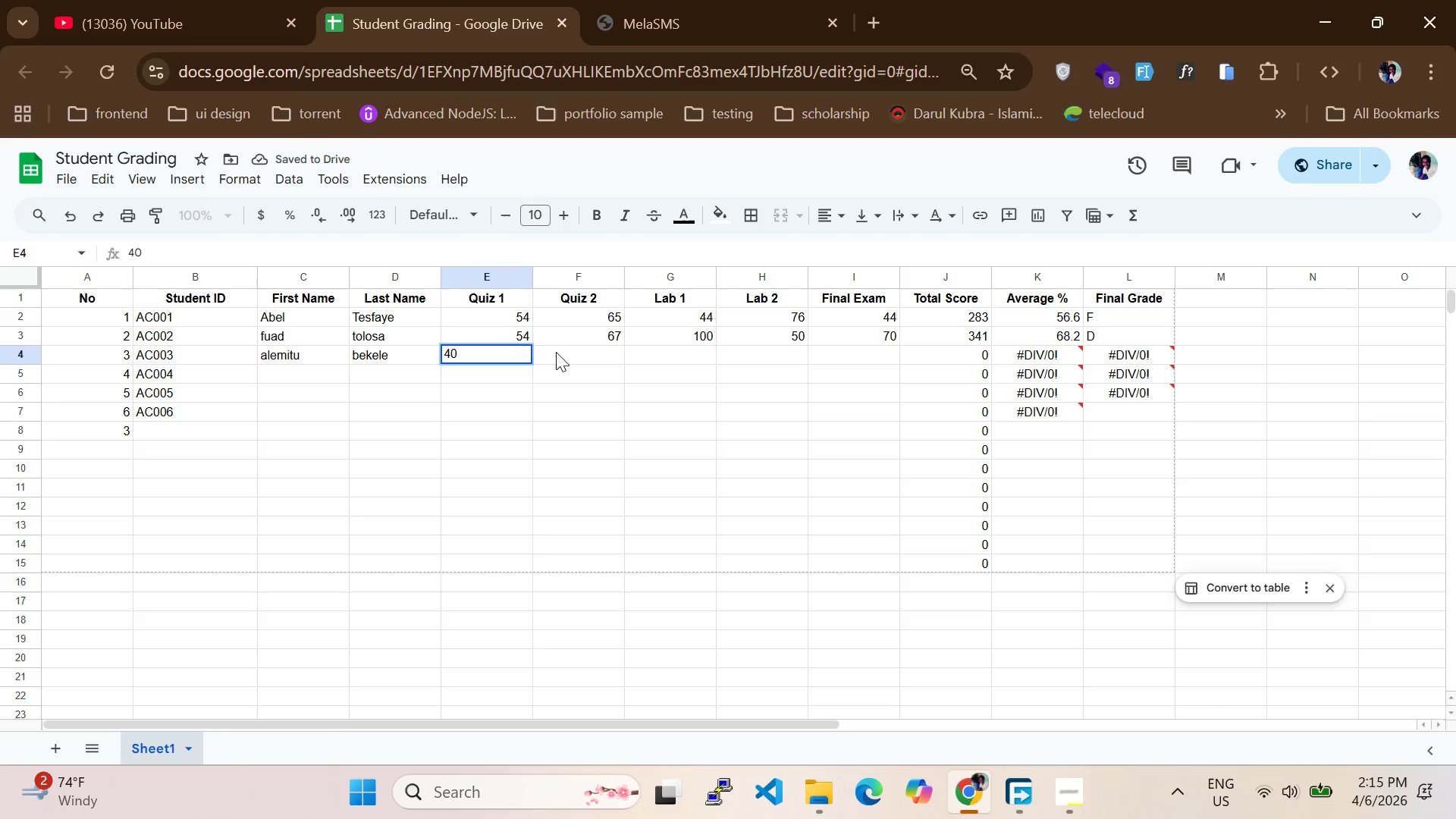 
left_click([556, 353])
 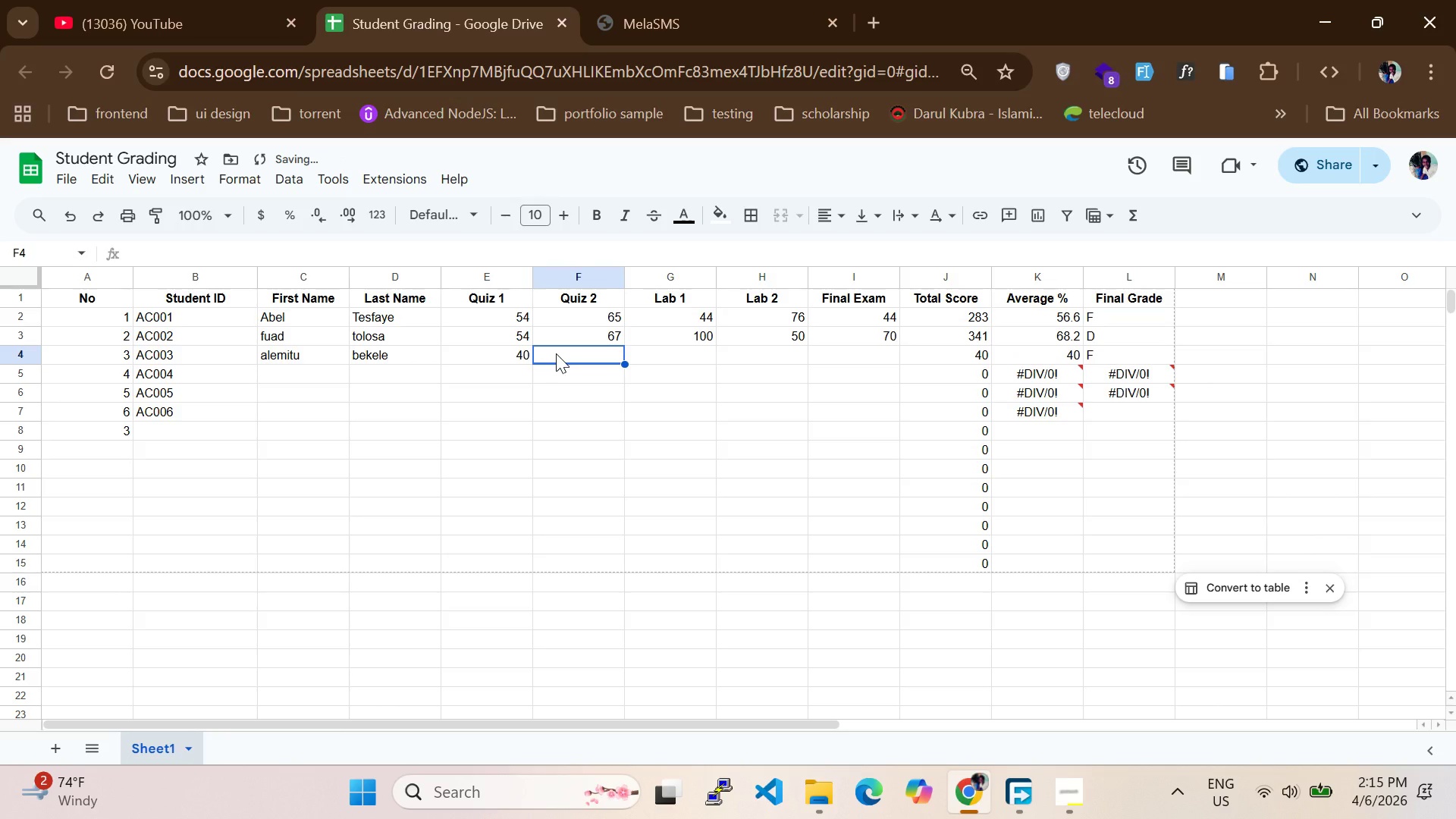 
type(88)
 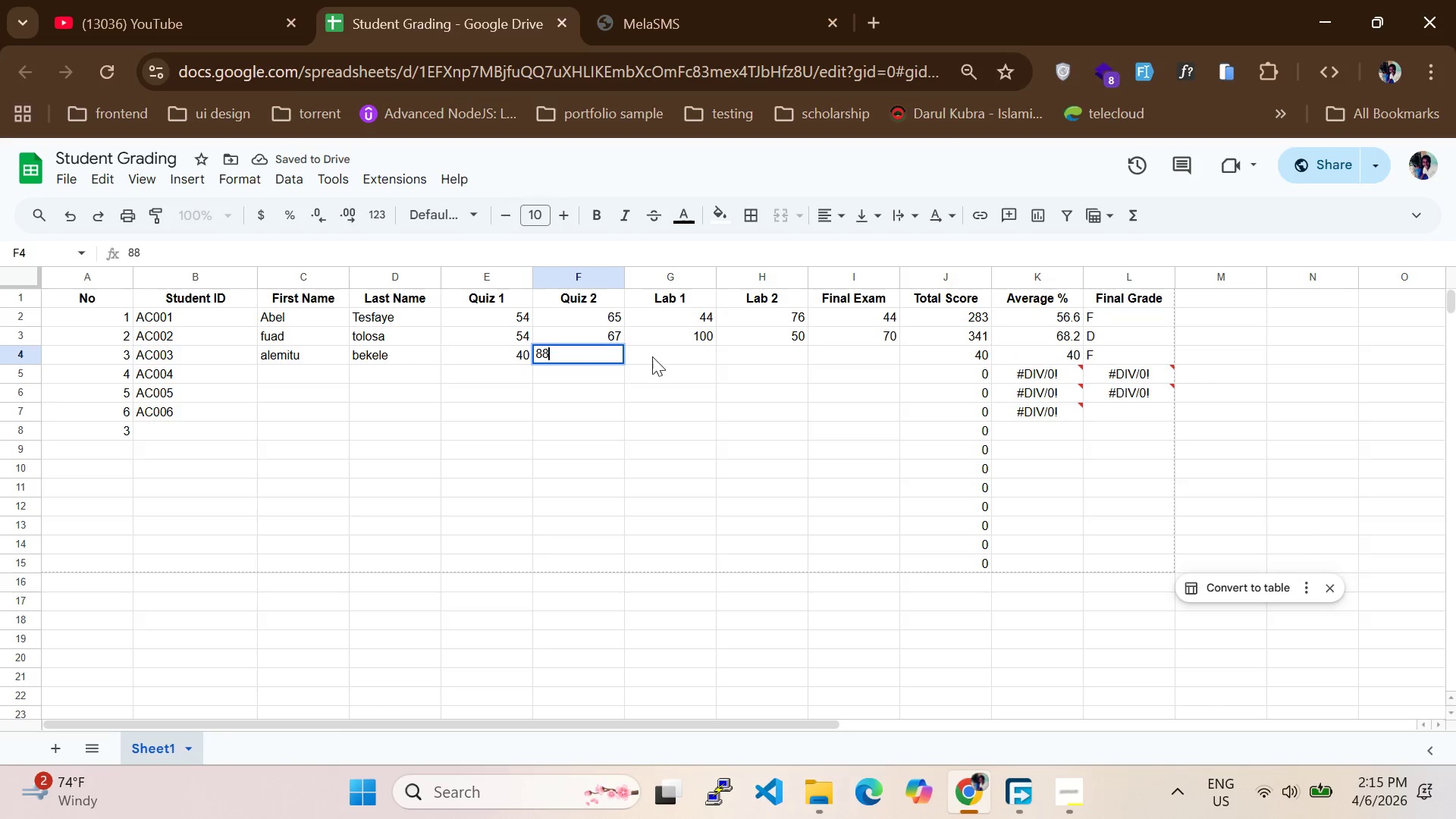 
left_click([661, 354])
 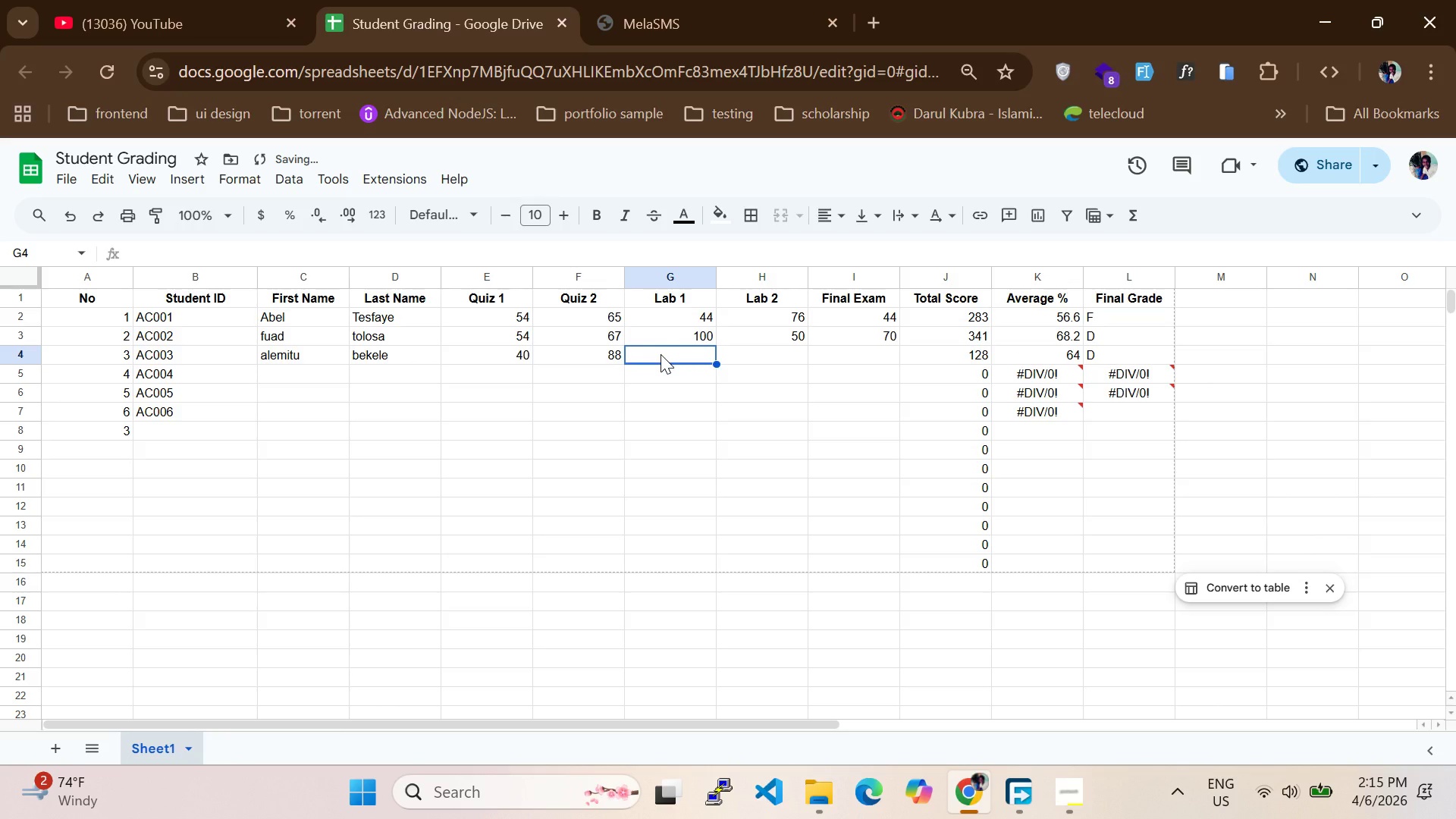 
type(78)
 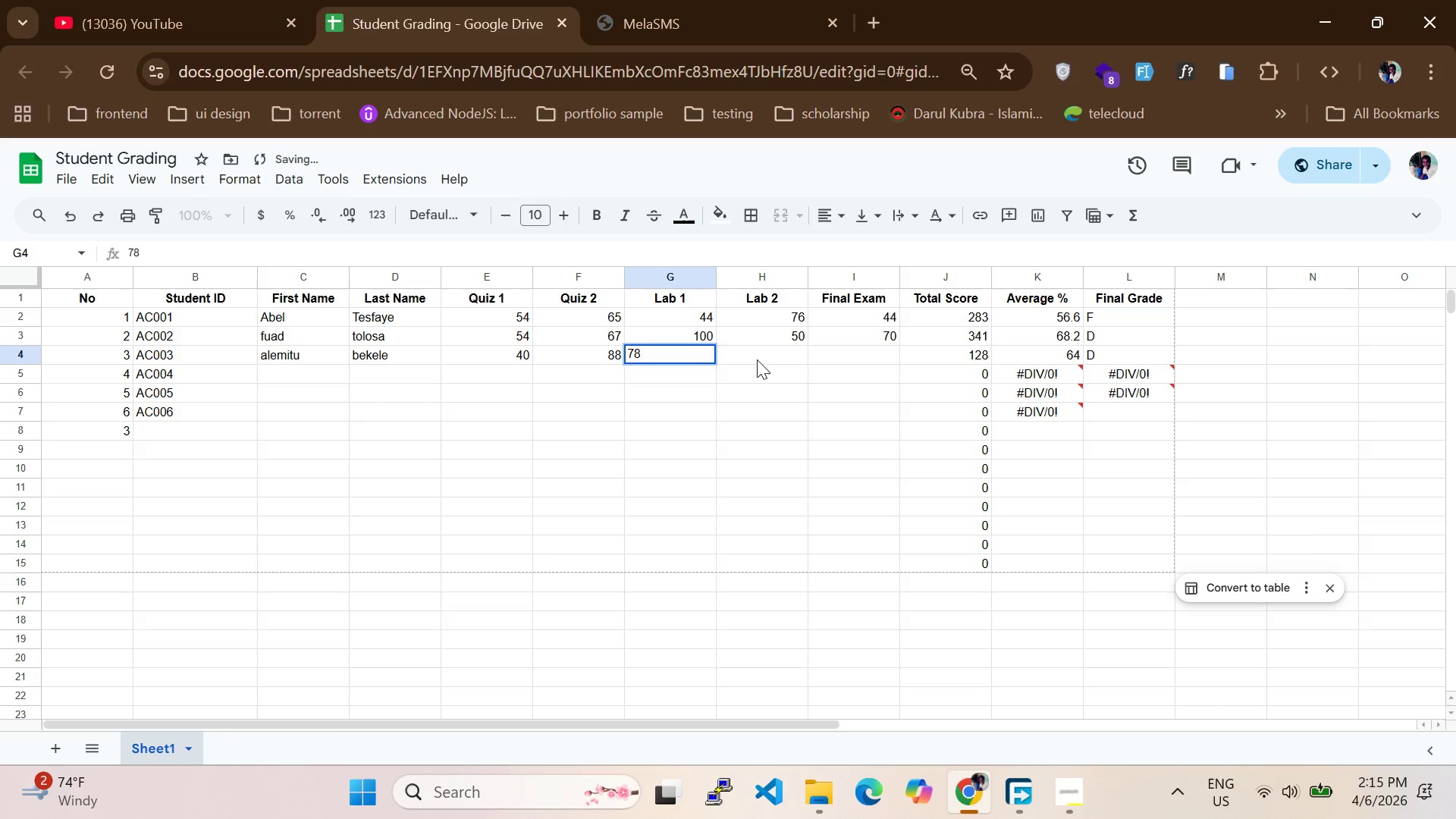 
double_click([757, 359])
 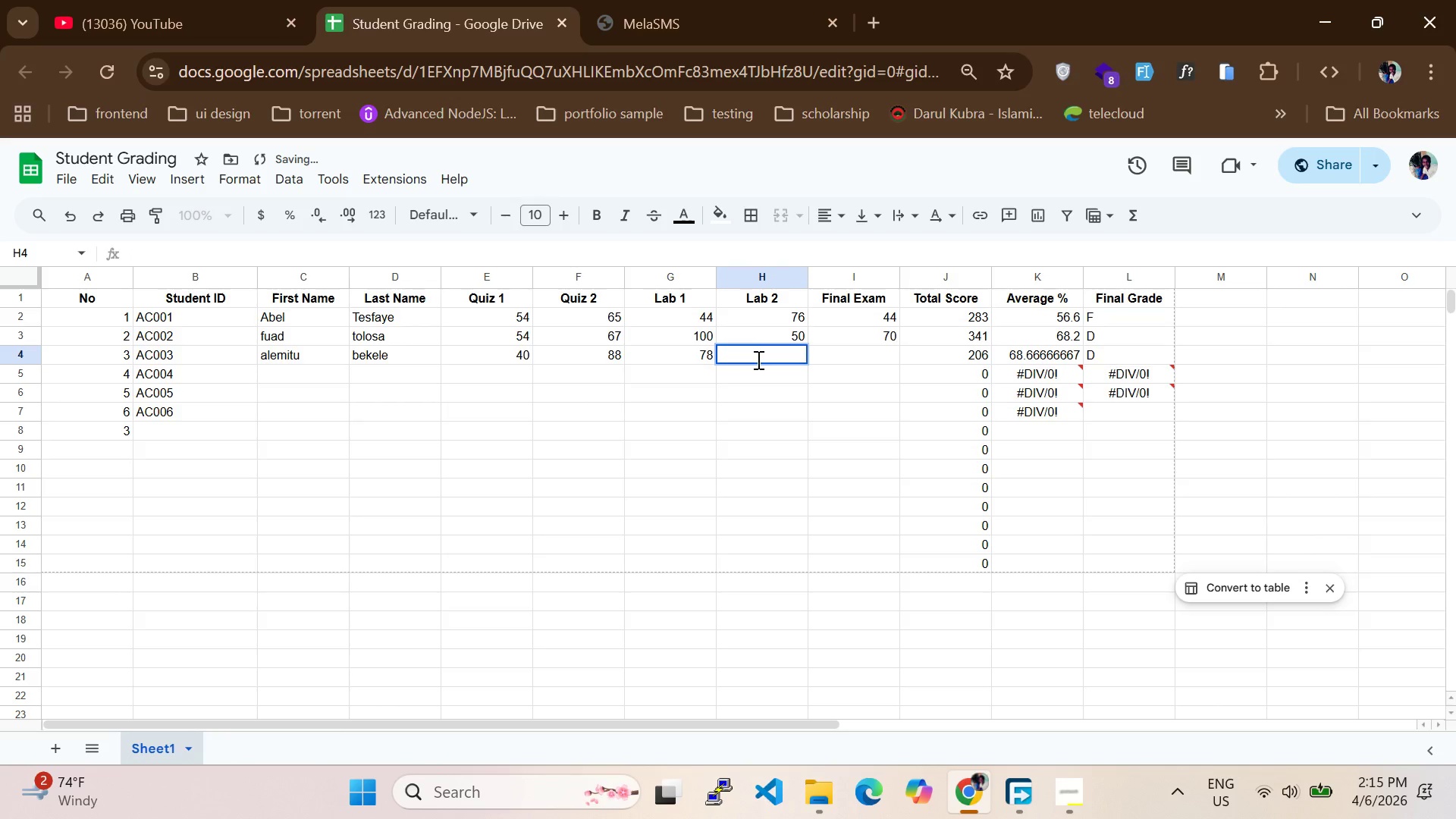 
type(67)
 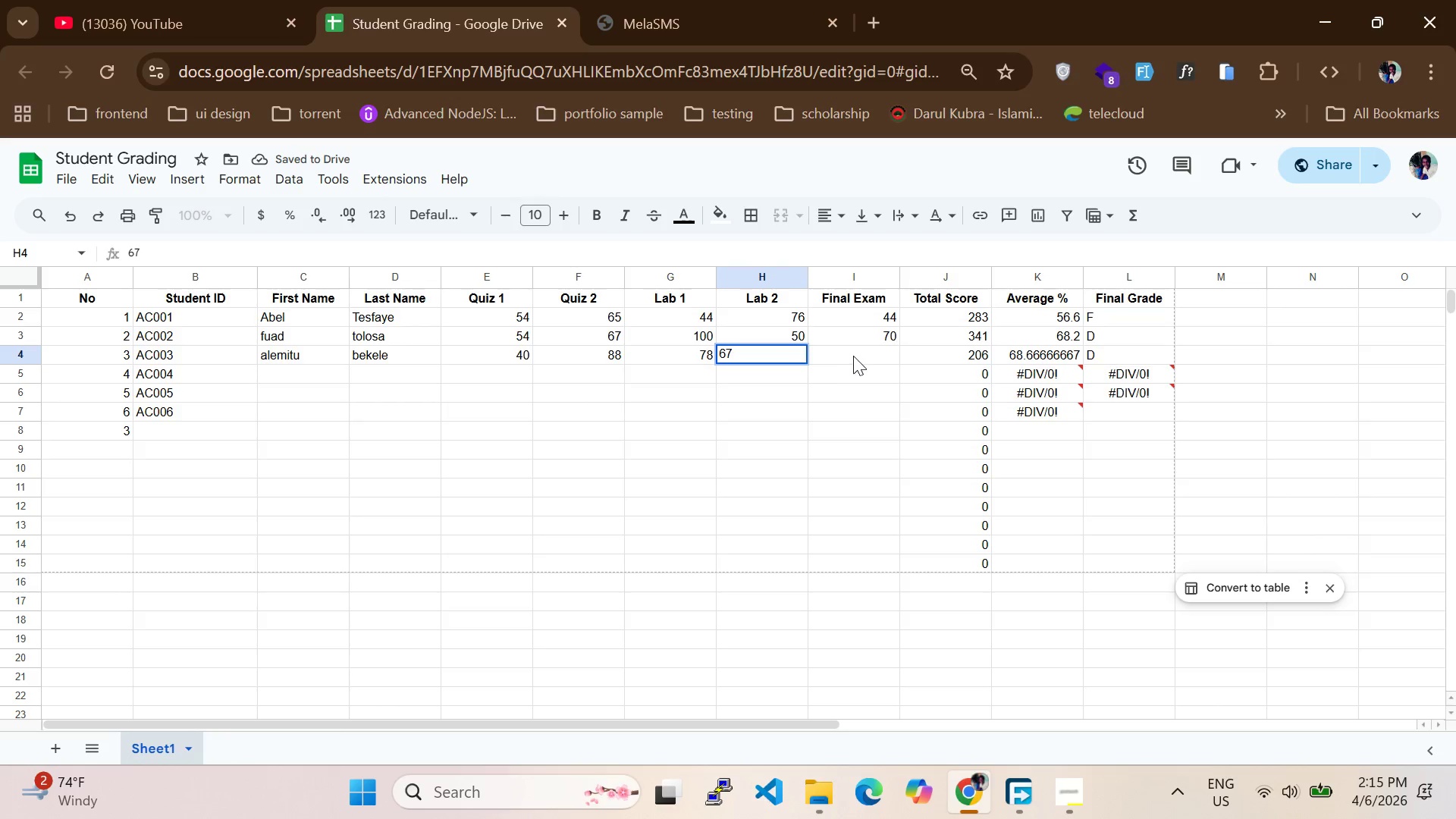 
left_click([861, 353])
 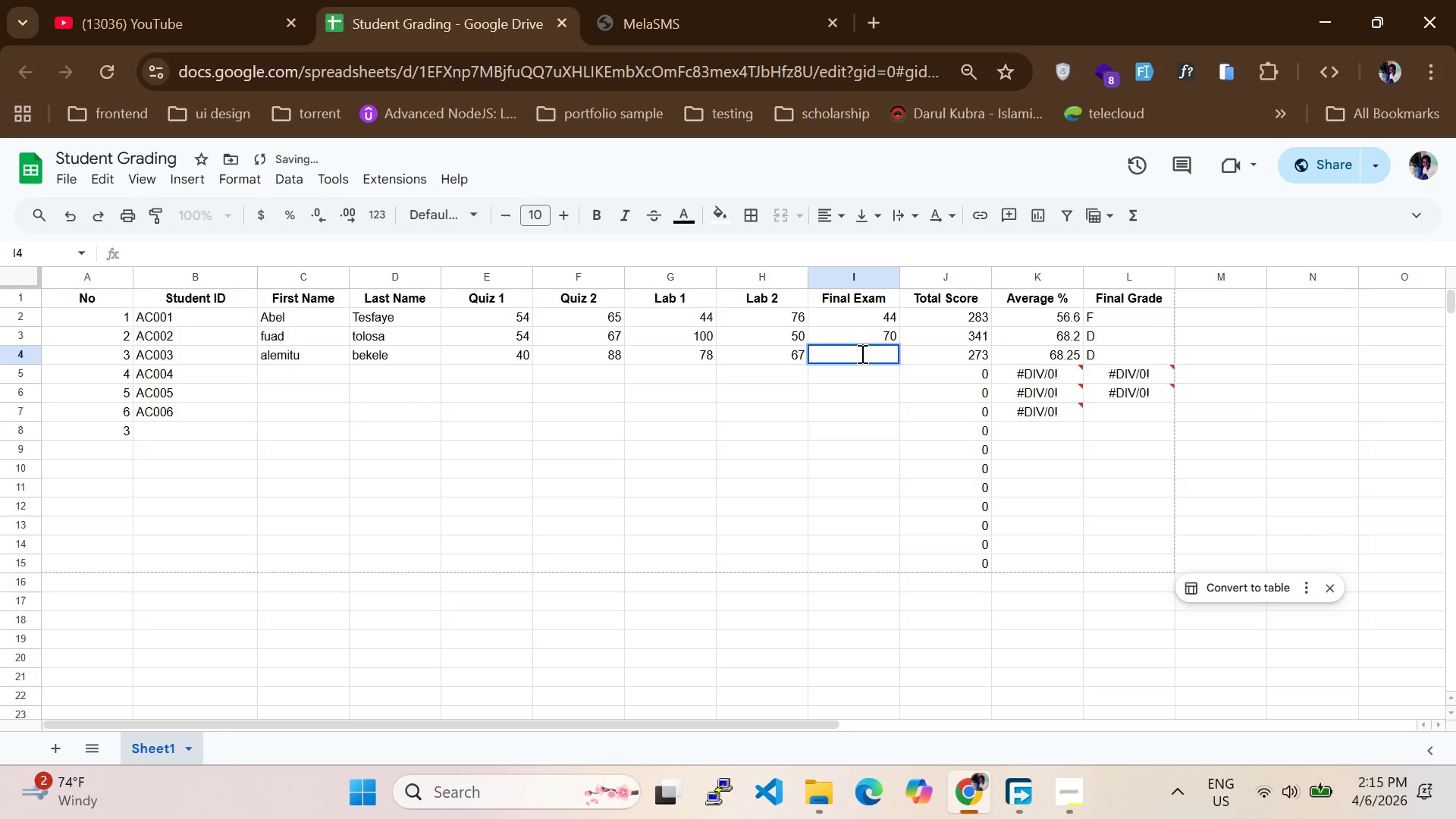 
double_click([861, 353])
 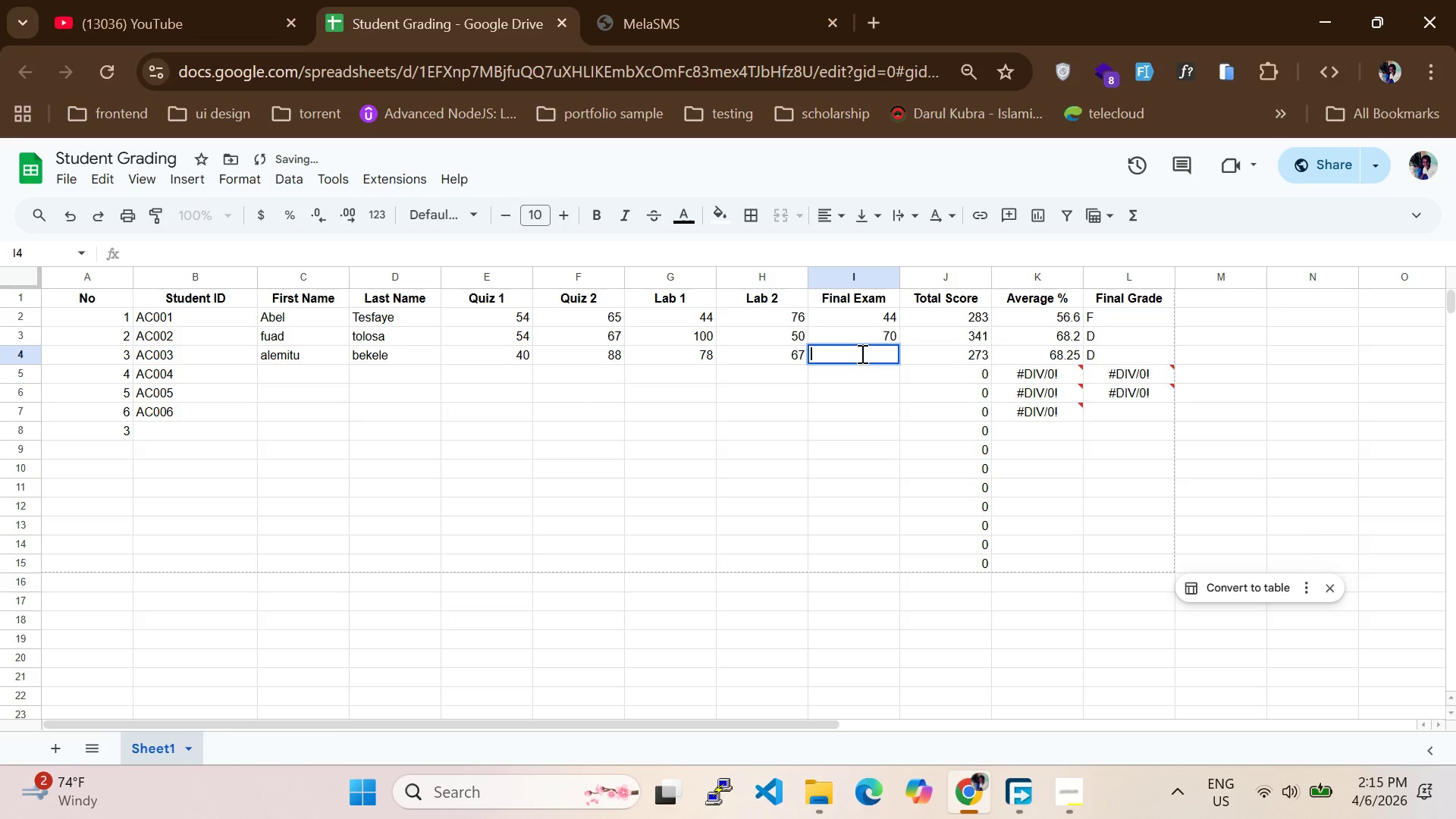 
type(77)
 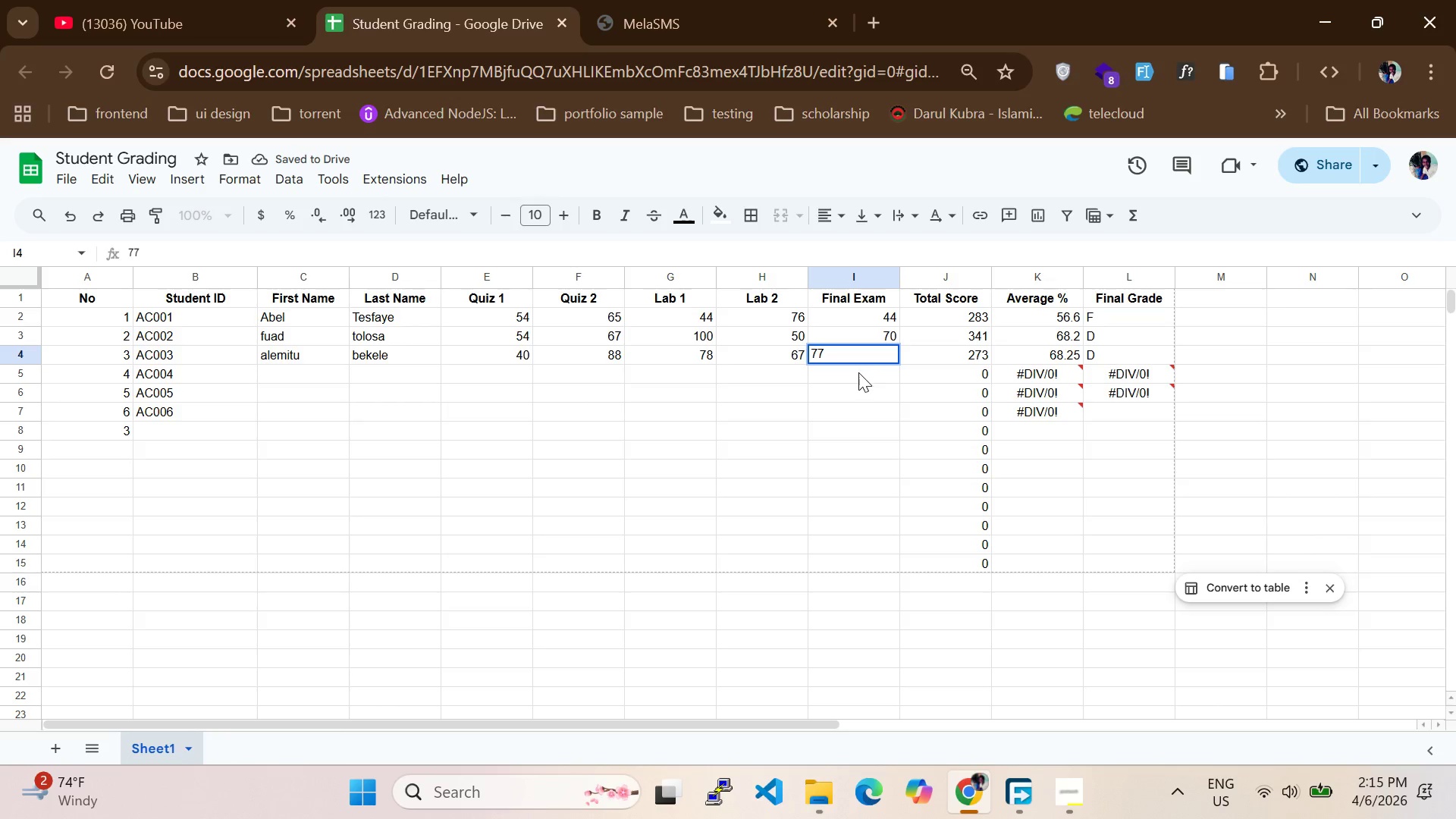 
left_click([858, 375])
 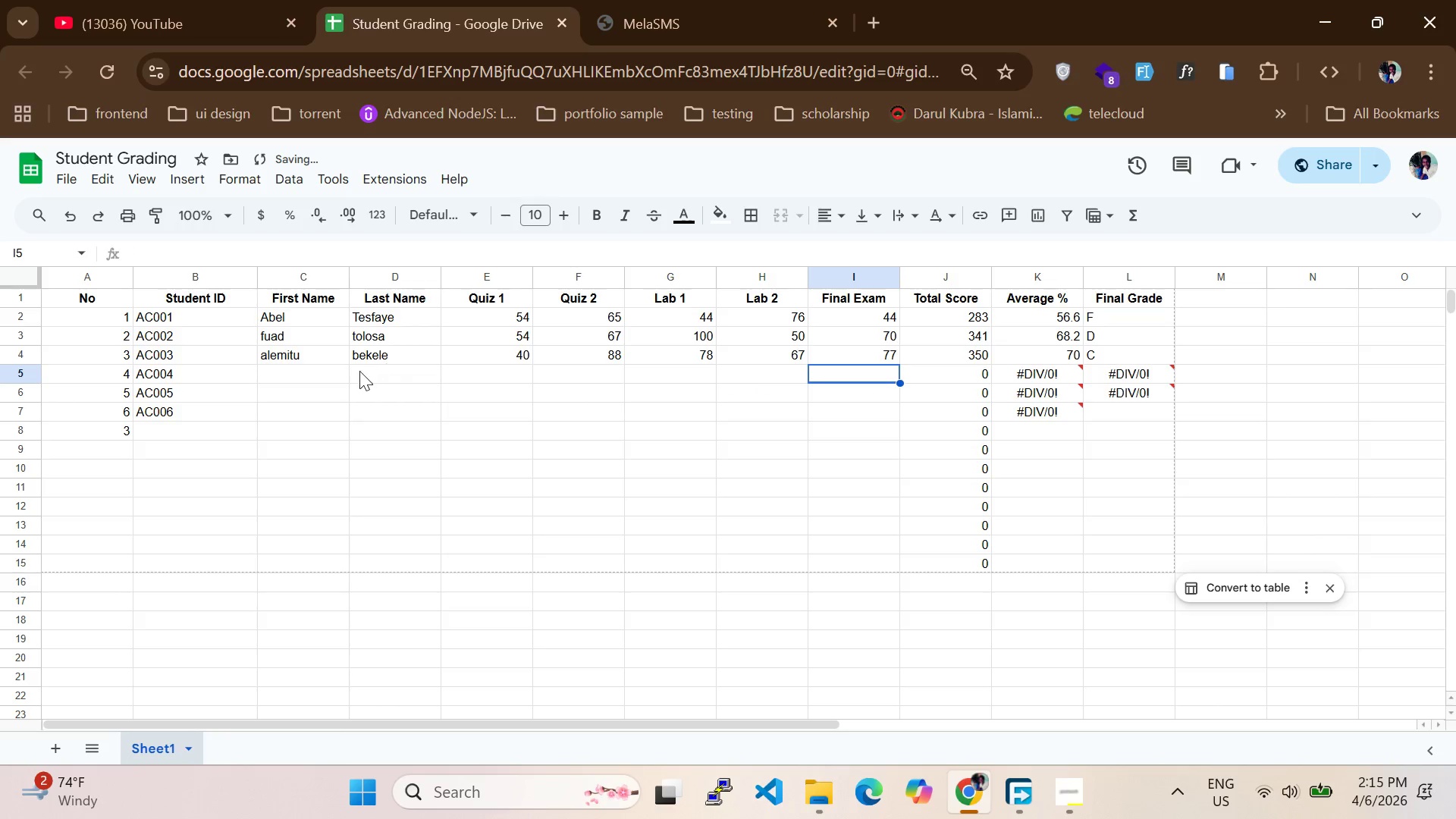 
left_click([306, 375])
 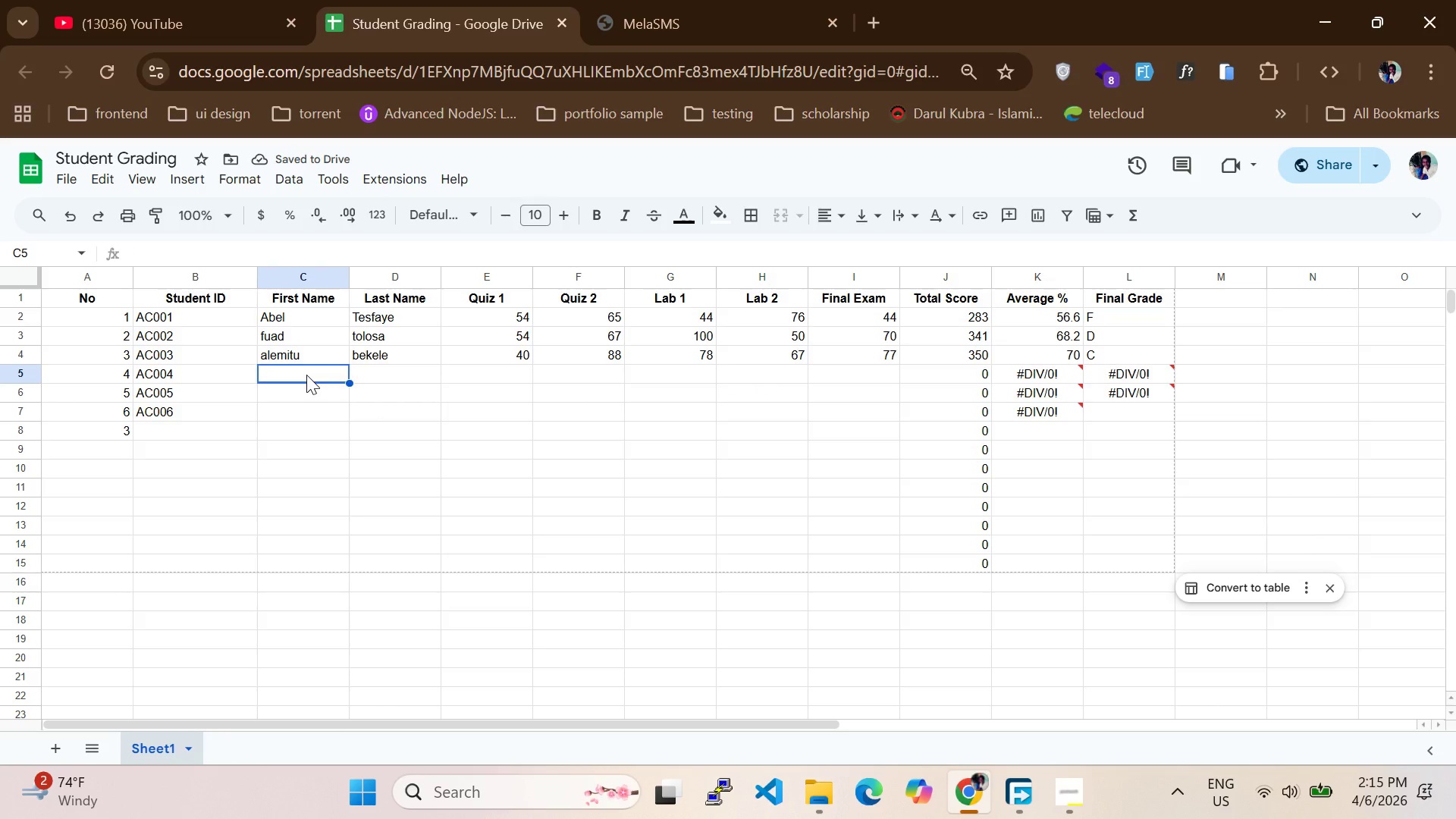 
type(caalaa)
 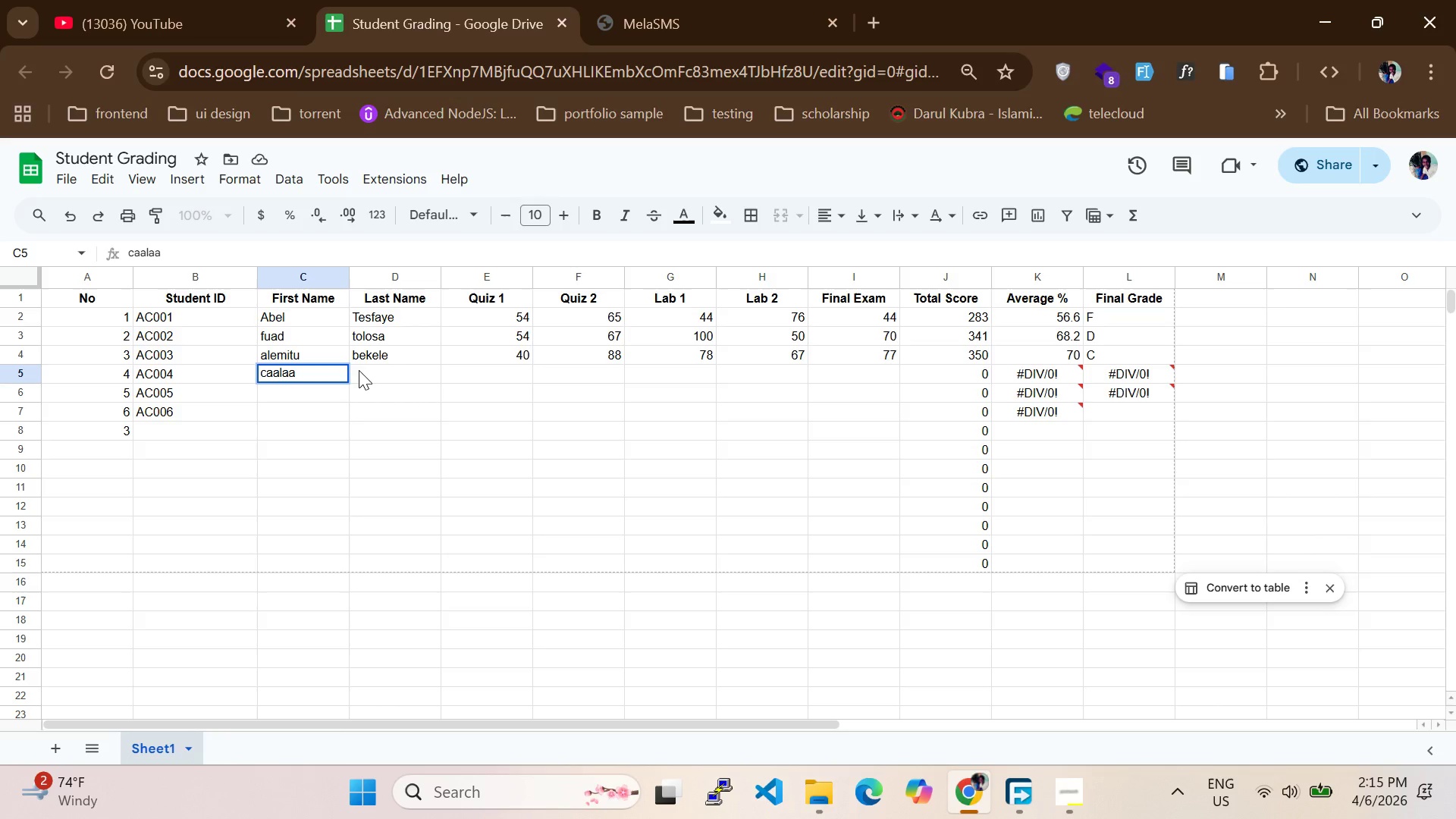 
double_click([362, 370])
 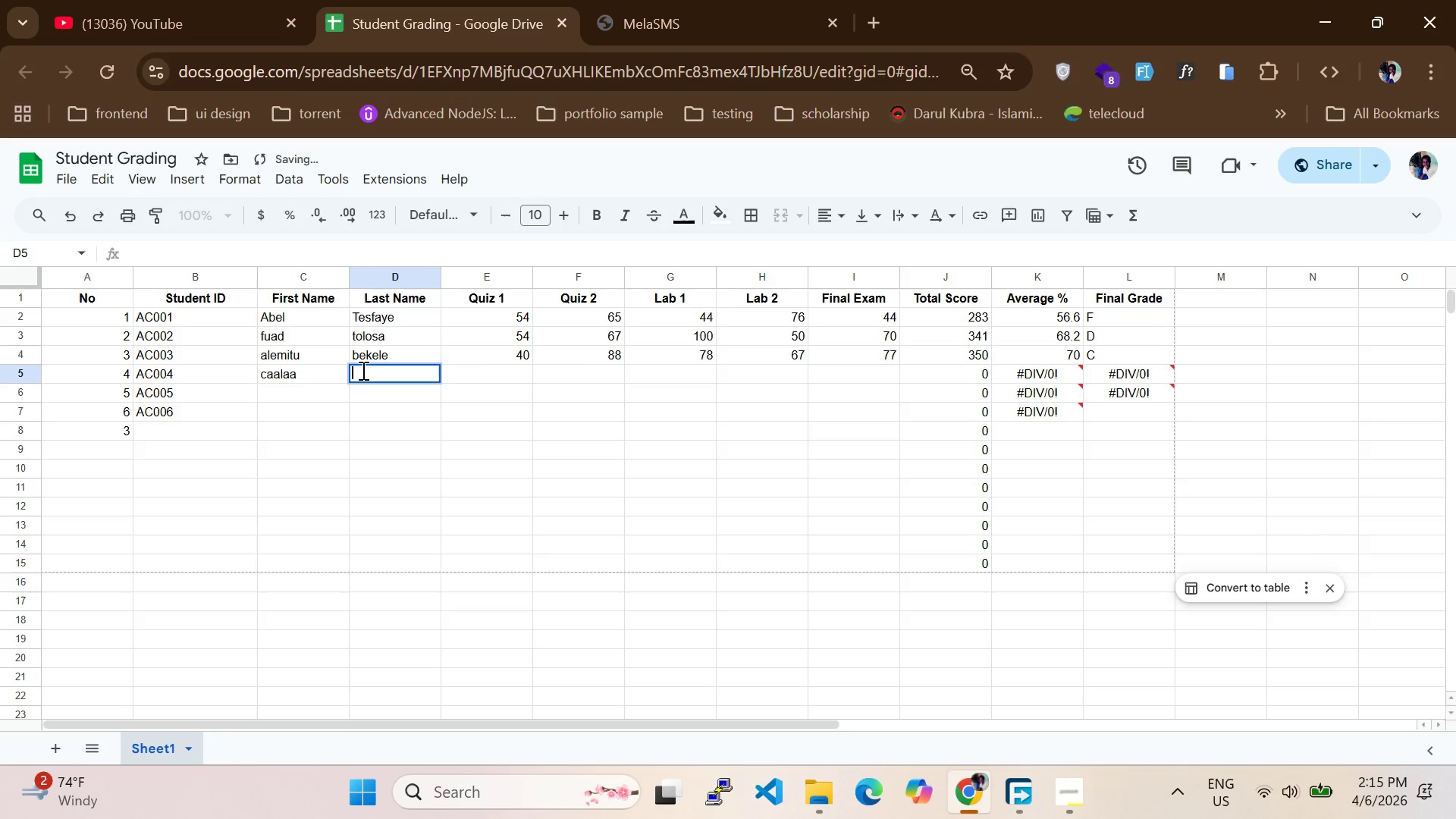 
left_click([362, 370])
 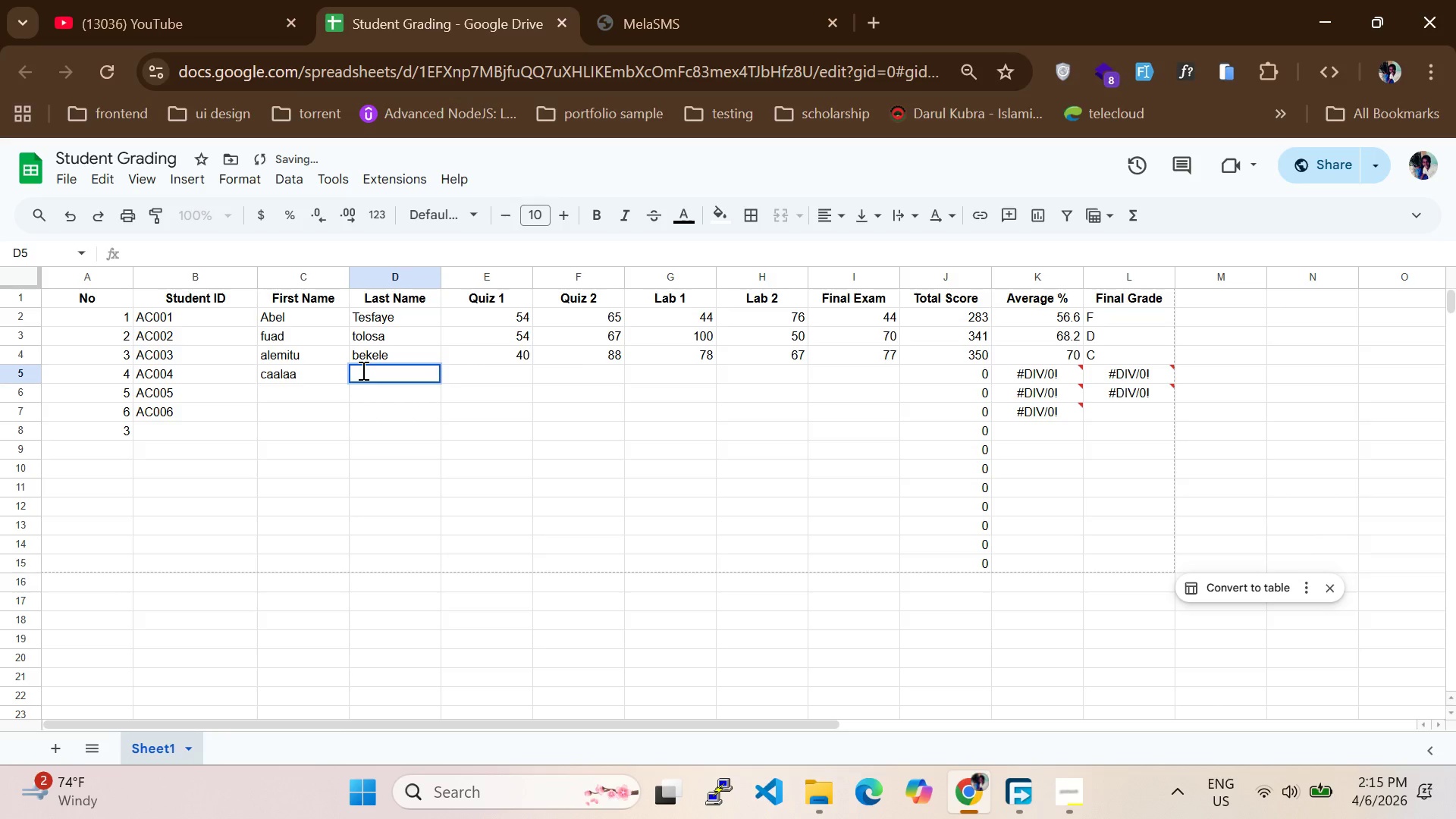 
type(kebedee)
 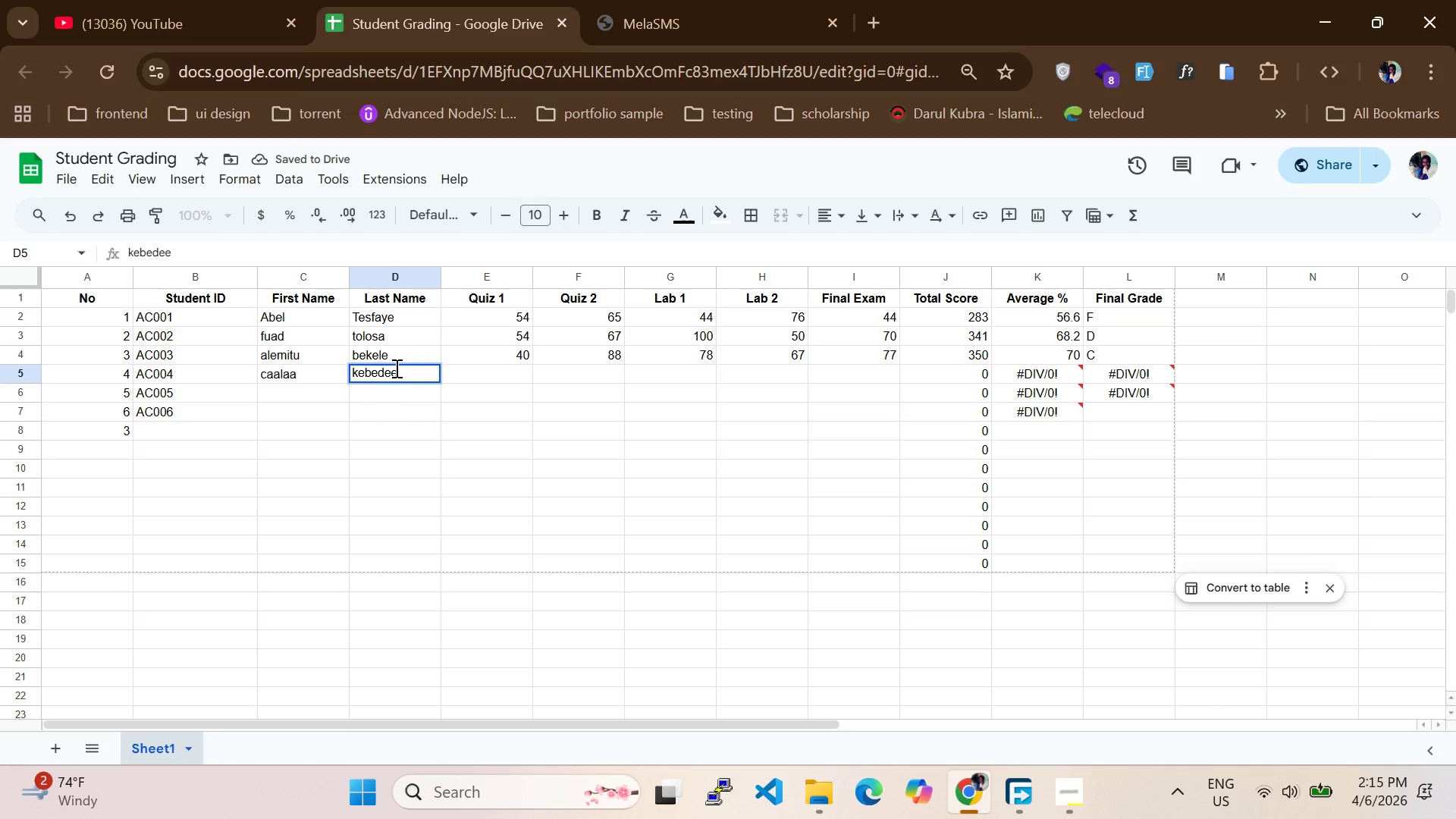 
key(Backspace)
 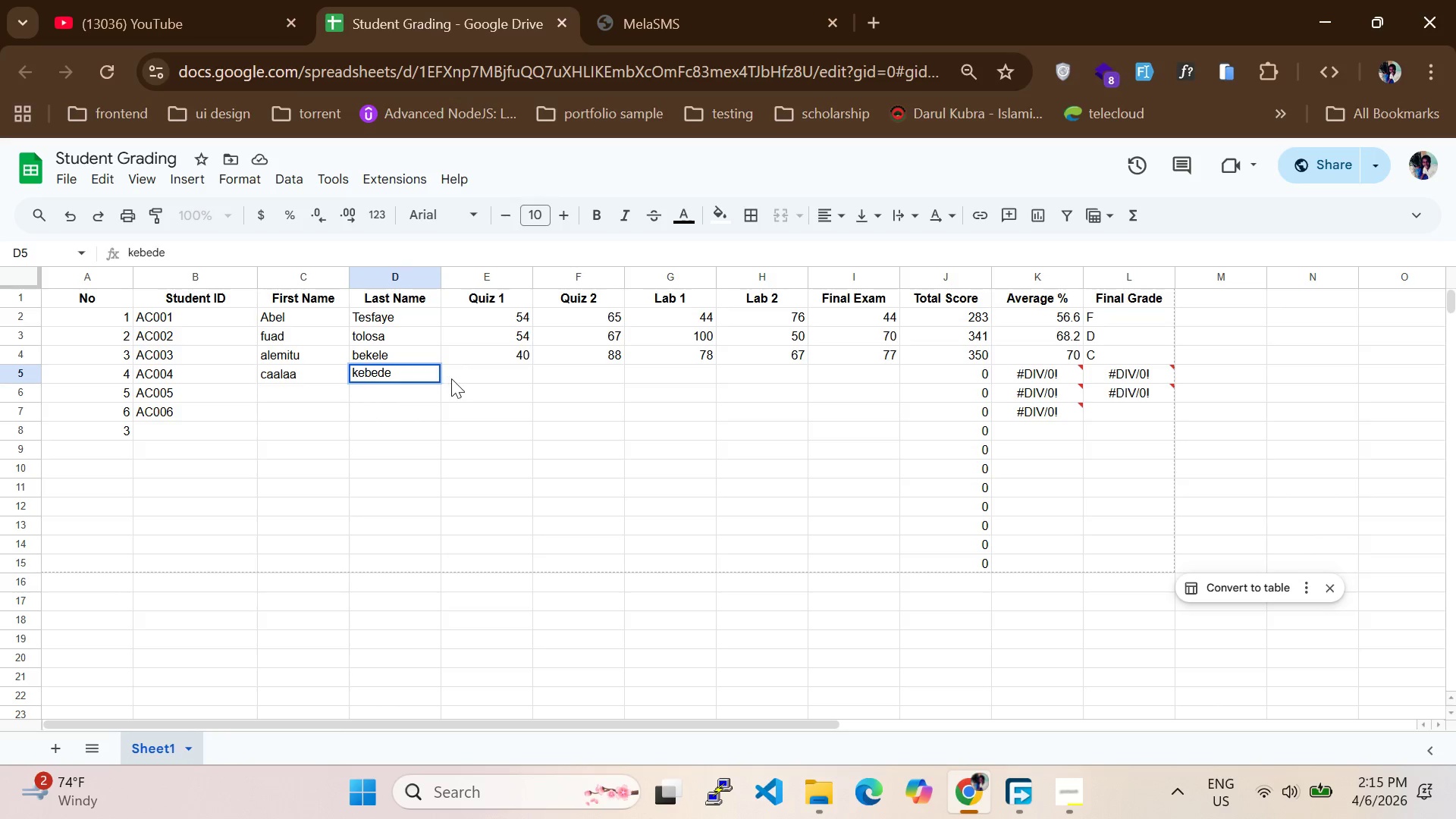 
left_click([451, 378])
 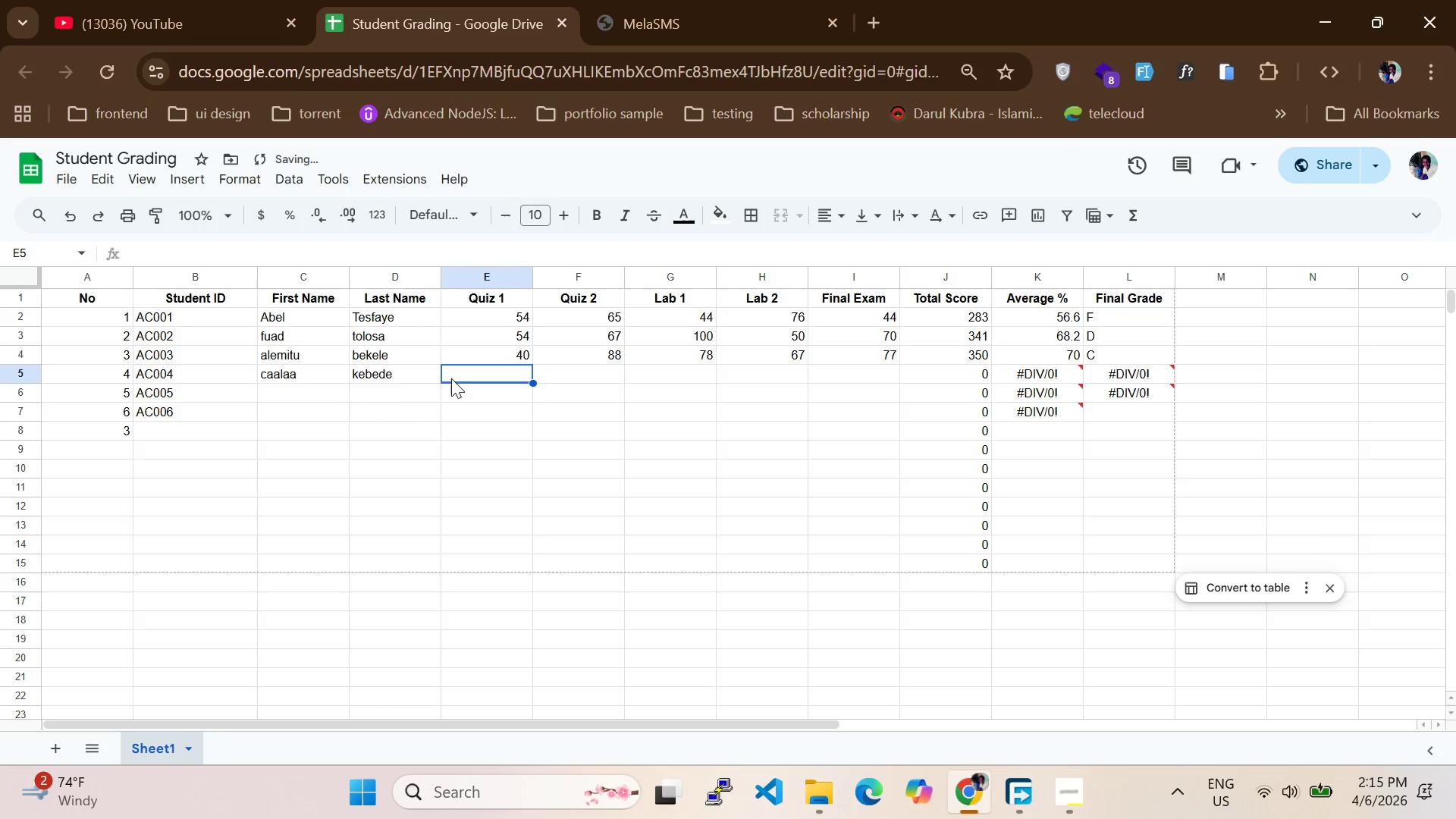 
type(90)
 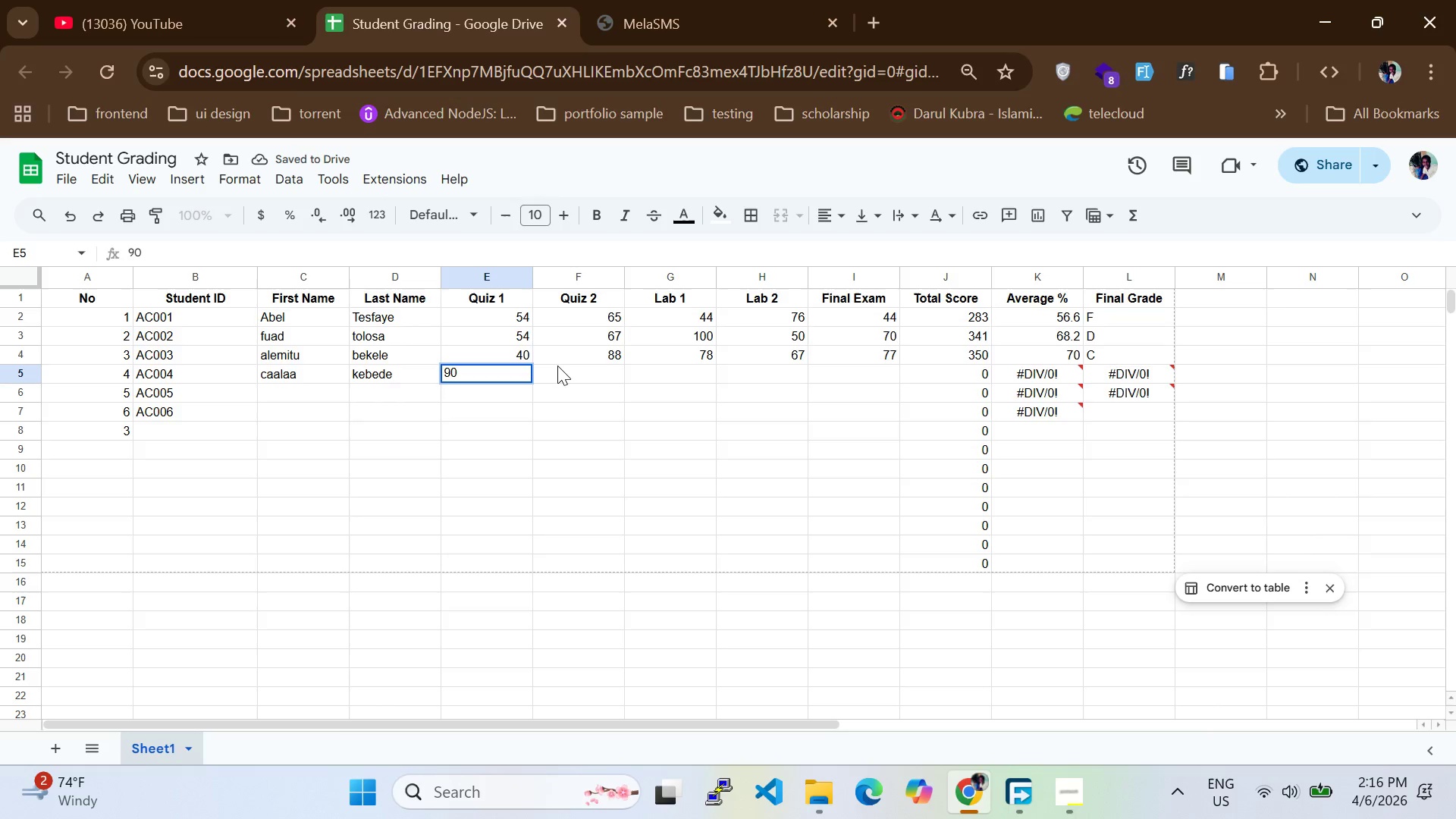 
left_click([564, 366])
 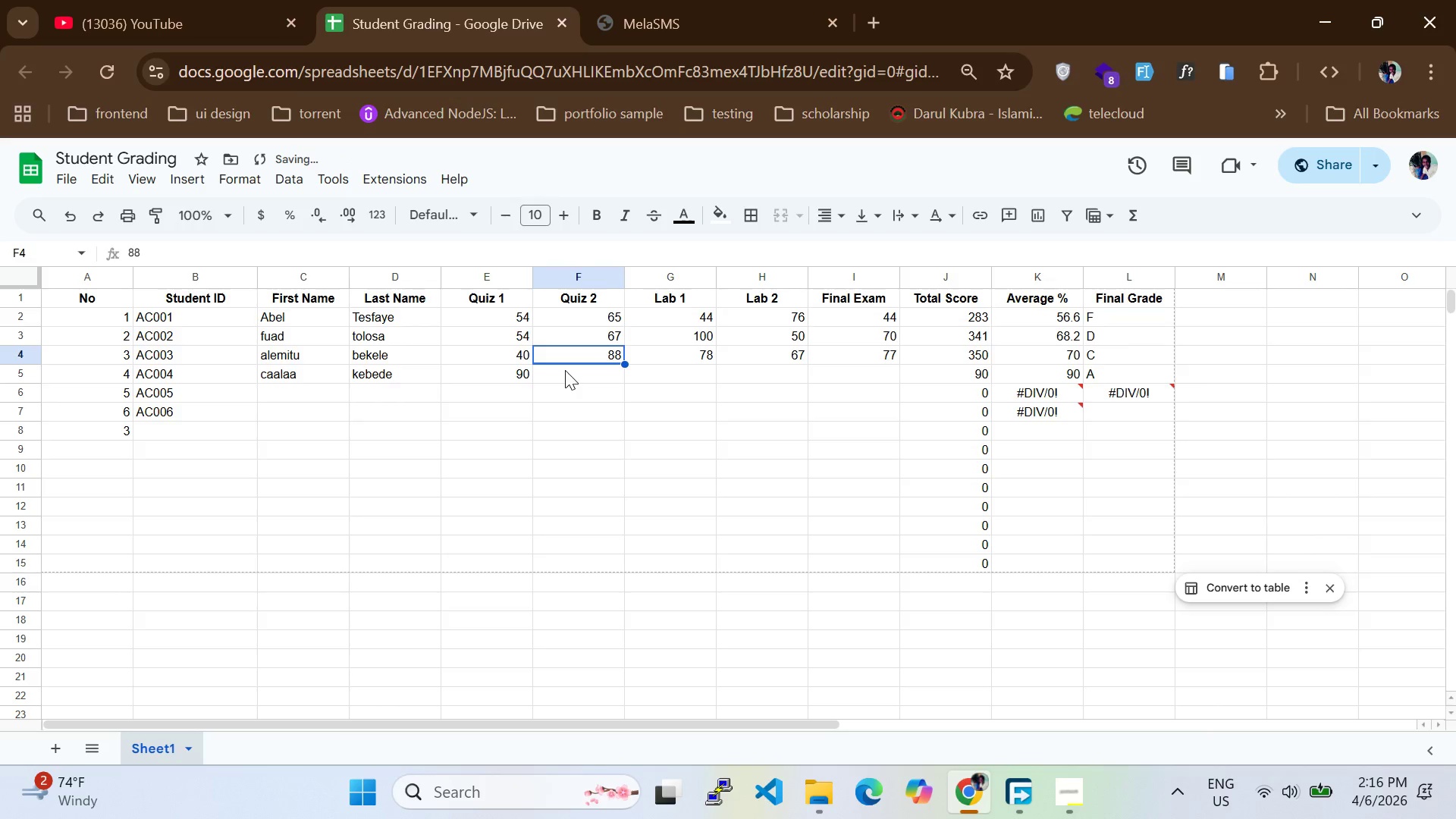 
left_click([566, 372])
 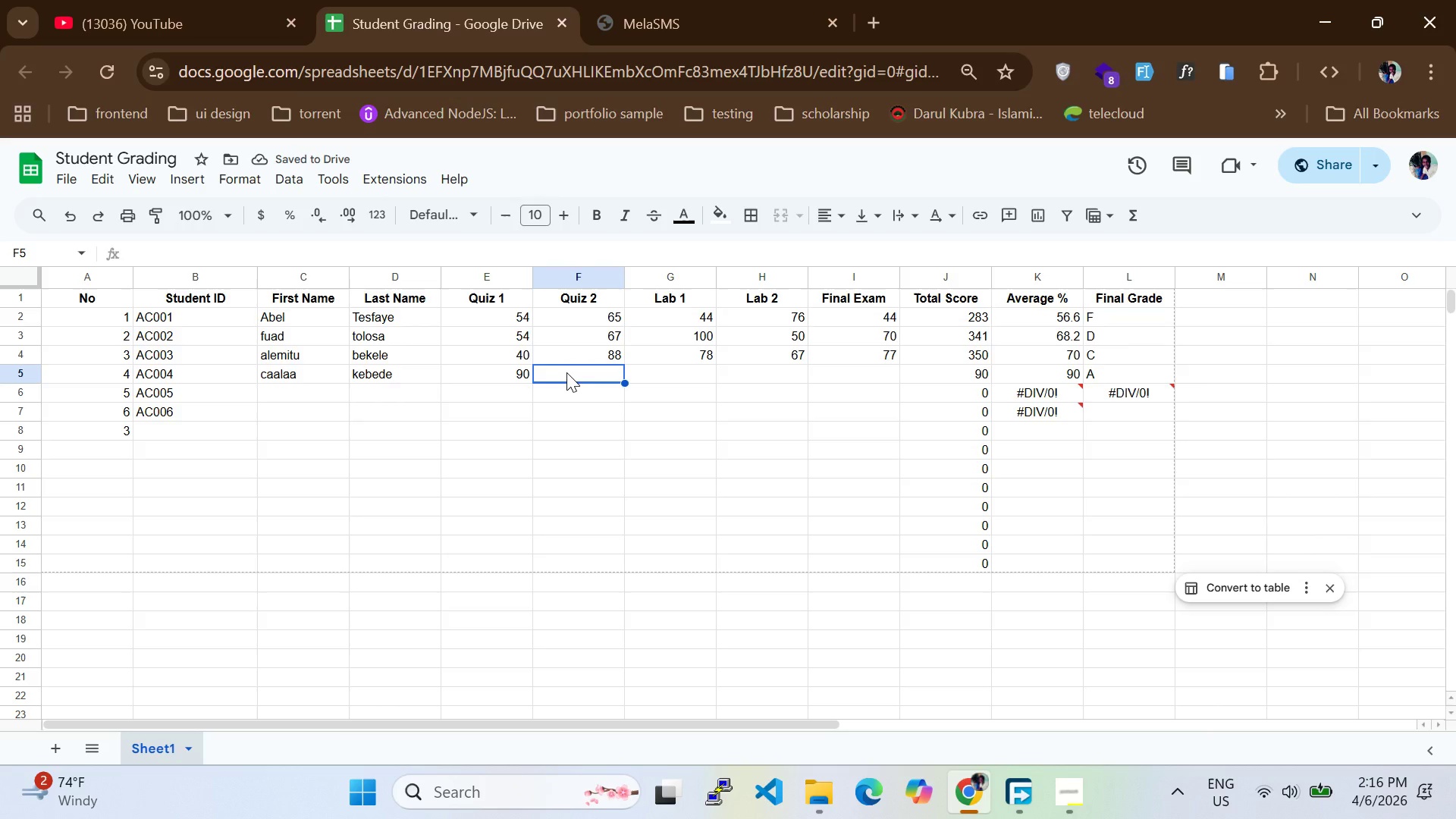 
type(95)
 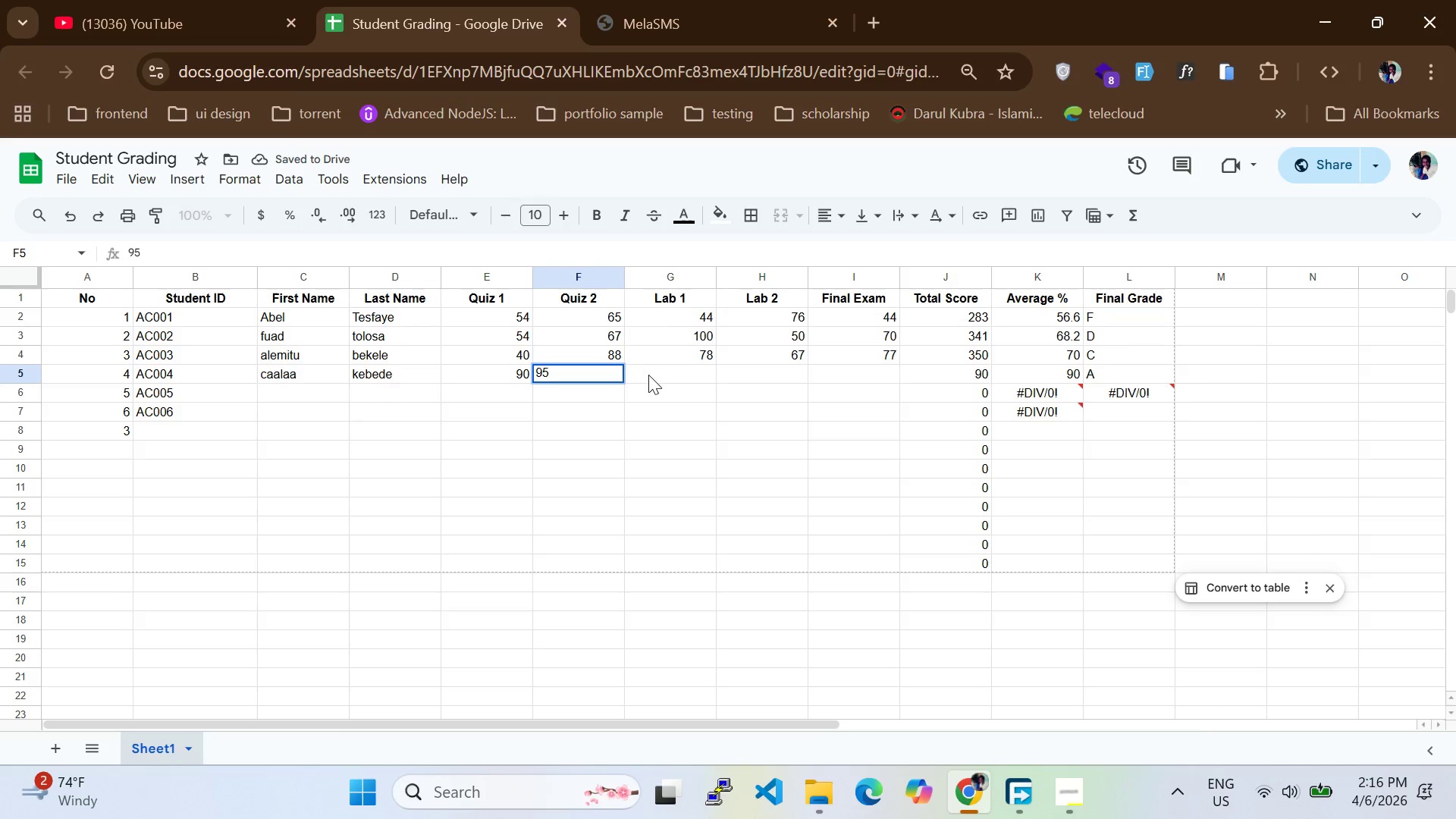 
double_click([651, 375])
 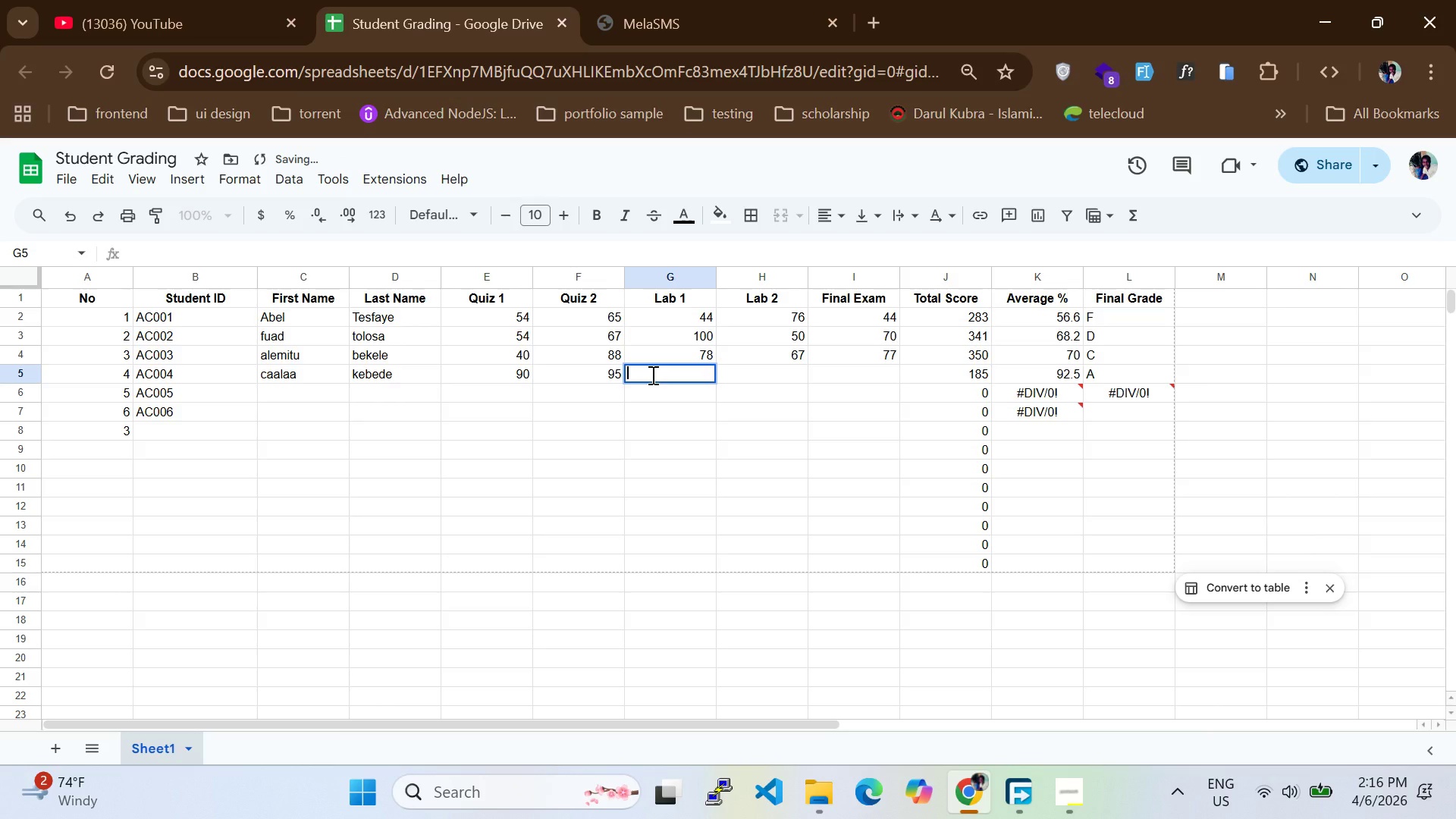 
left_click([651, 375])
 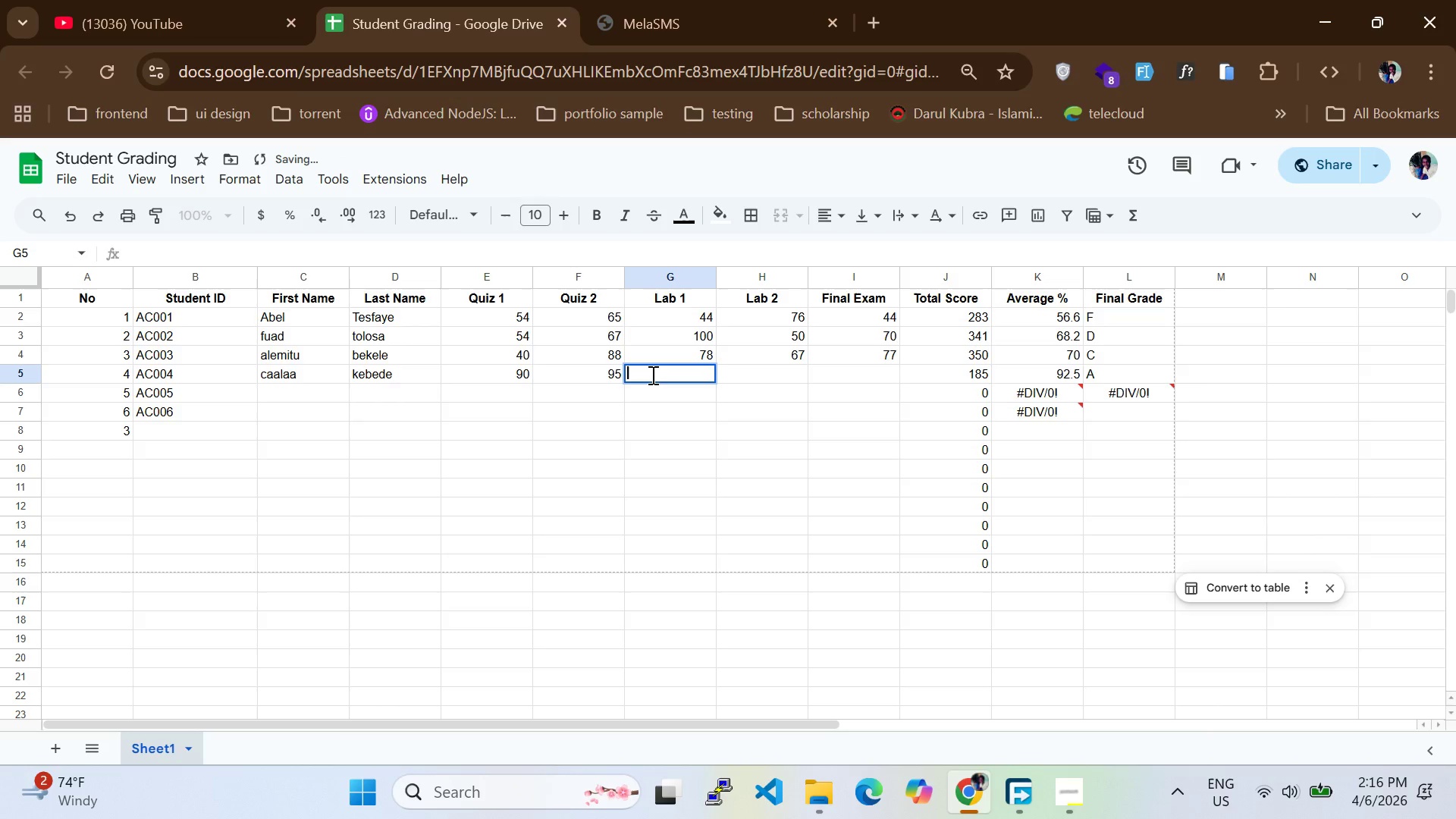 
type(72)
 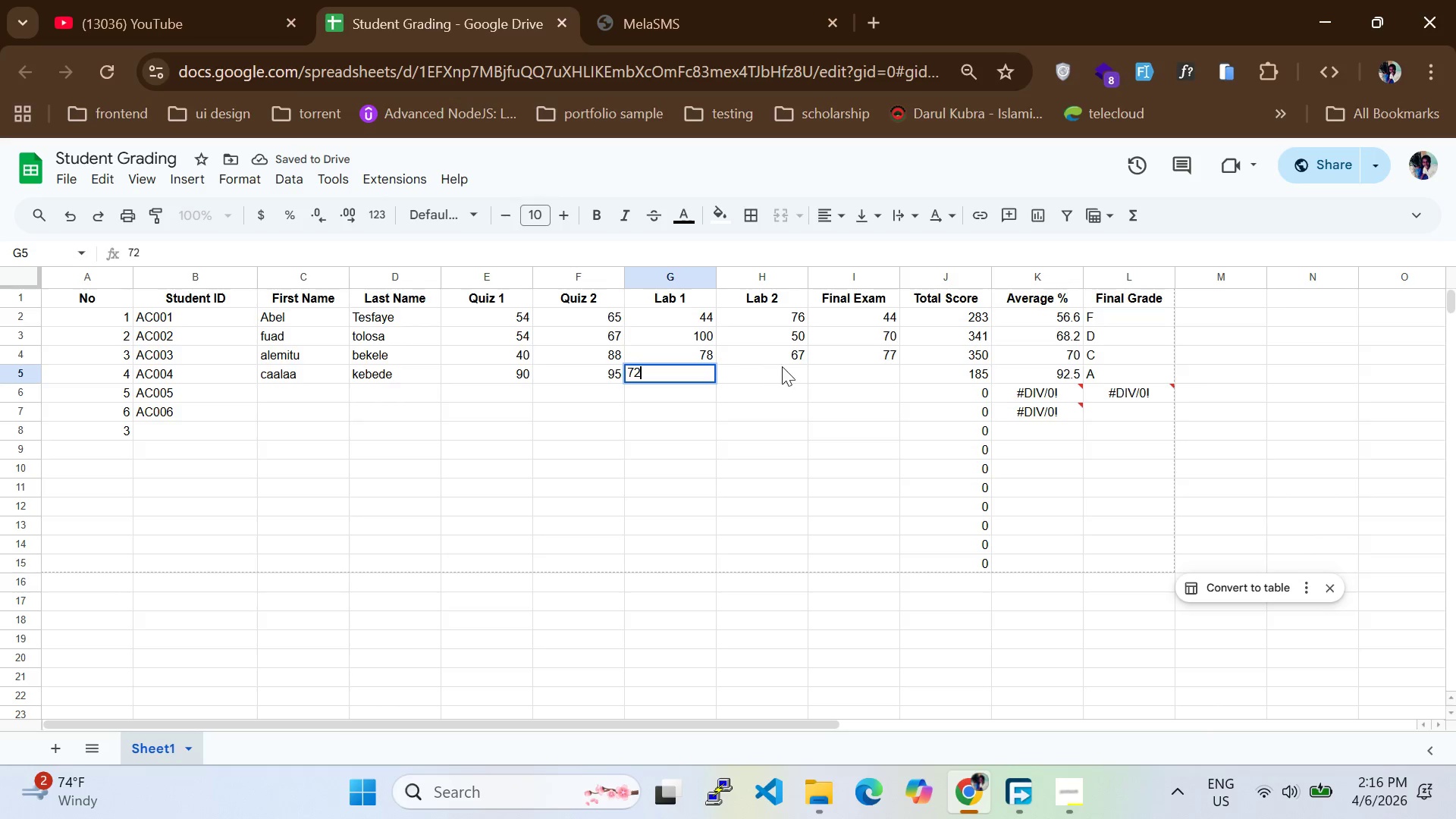 
left_click([783, 366])
 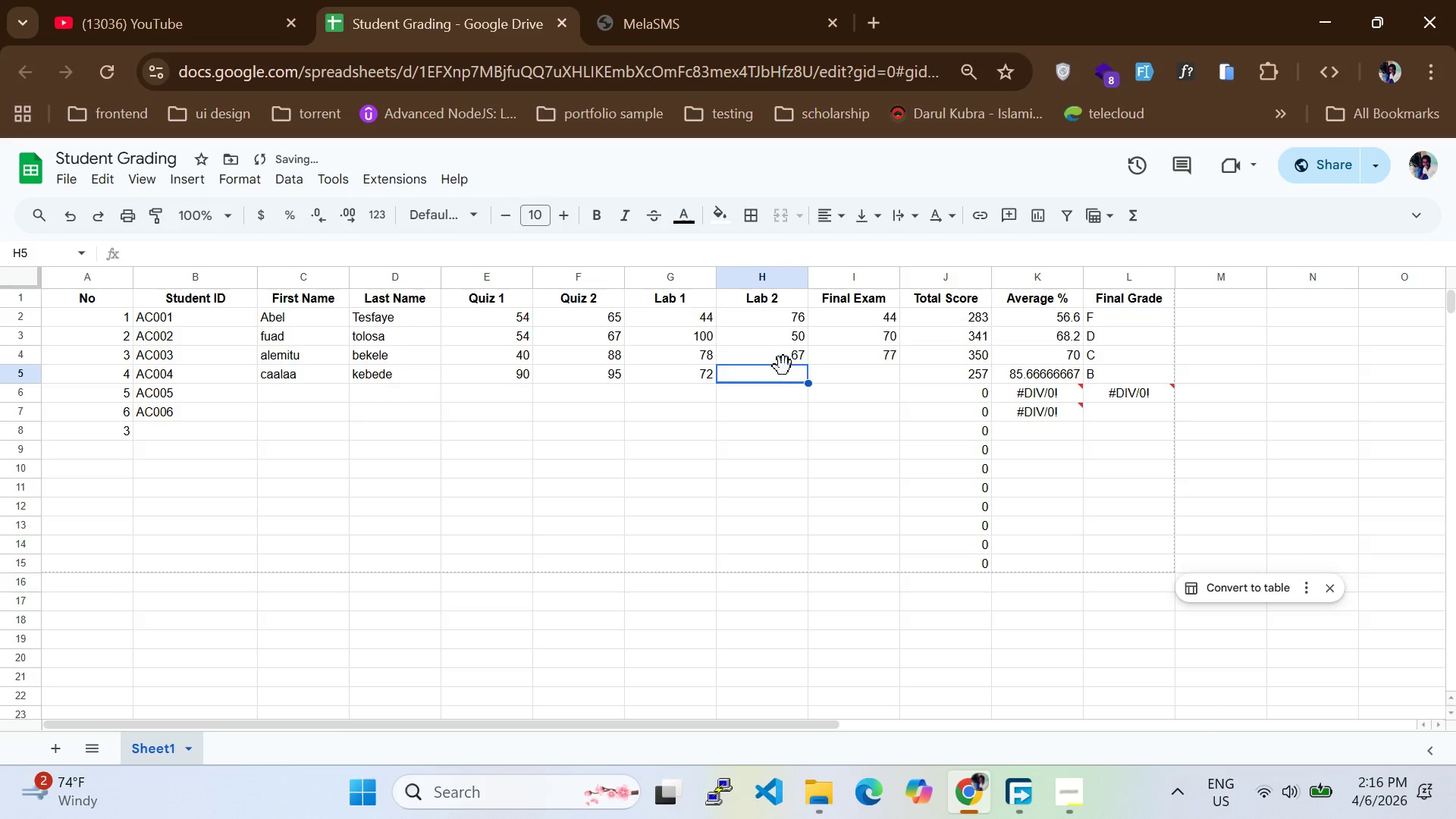 
type(99)
 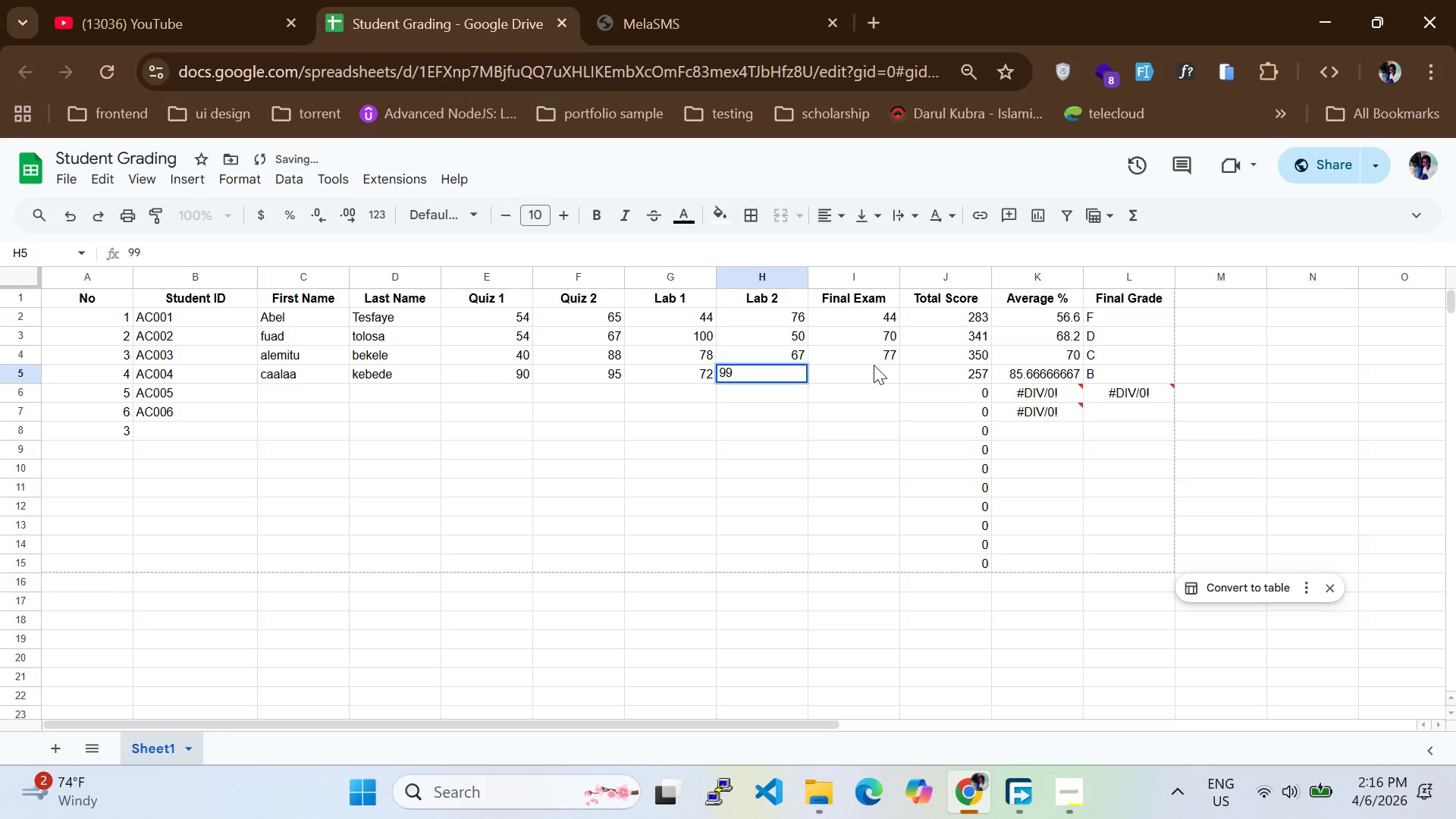 
left_click([874, 365])
 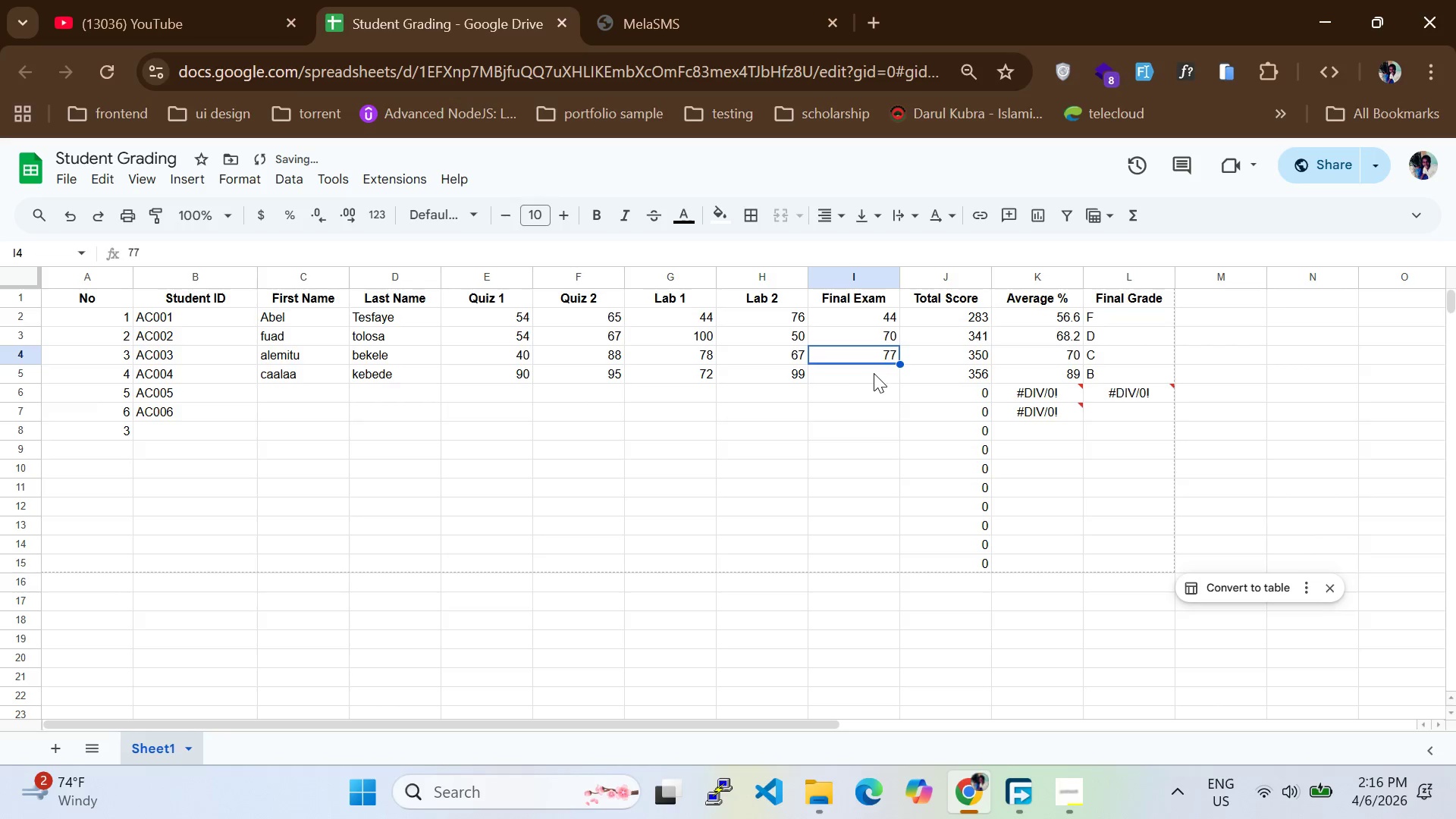 
left_click([874, 375])
 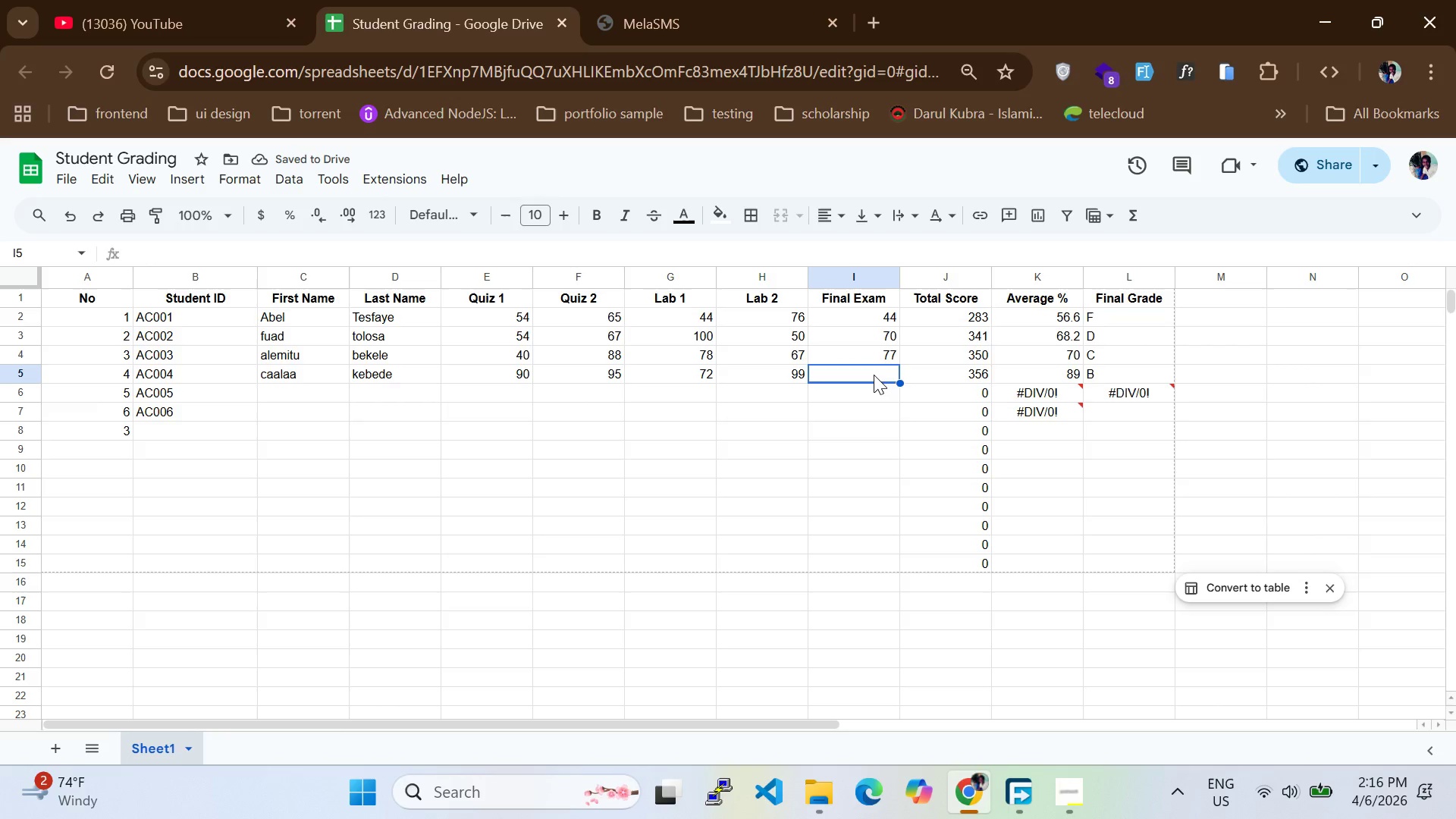 
type(95)
 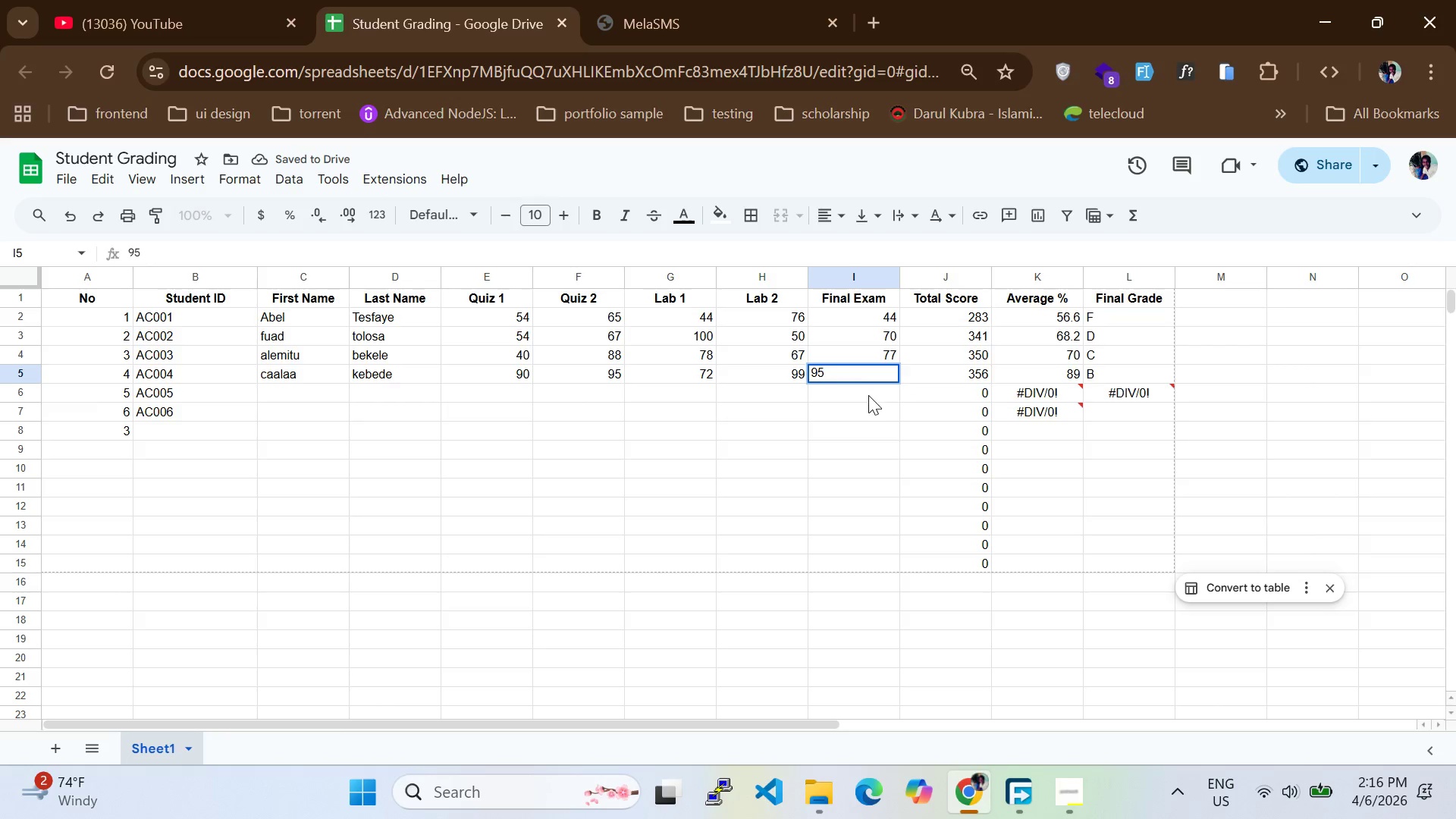 
left_click([868, 398])
 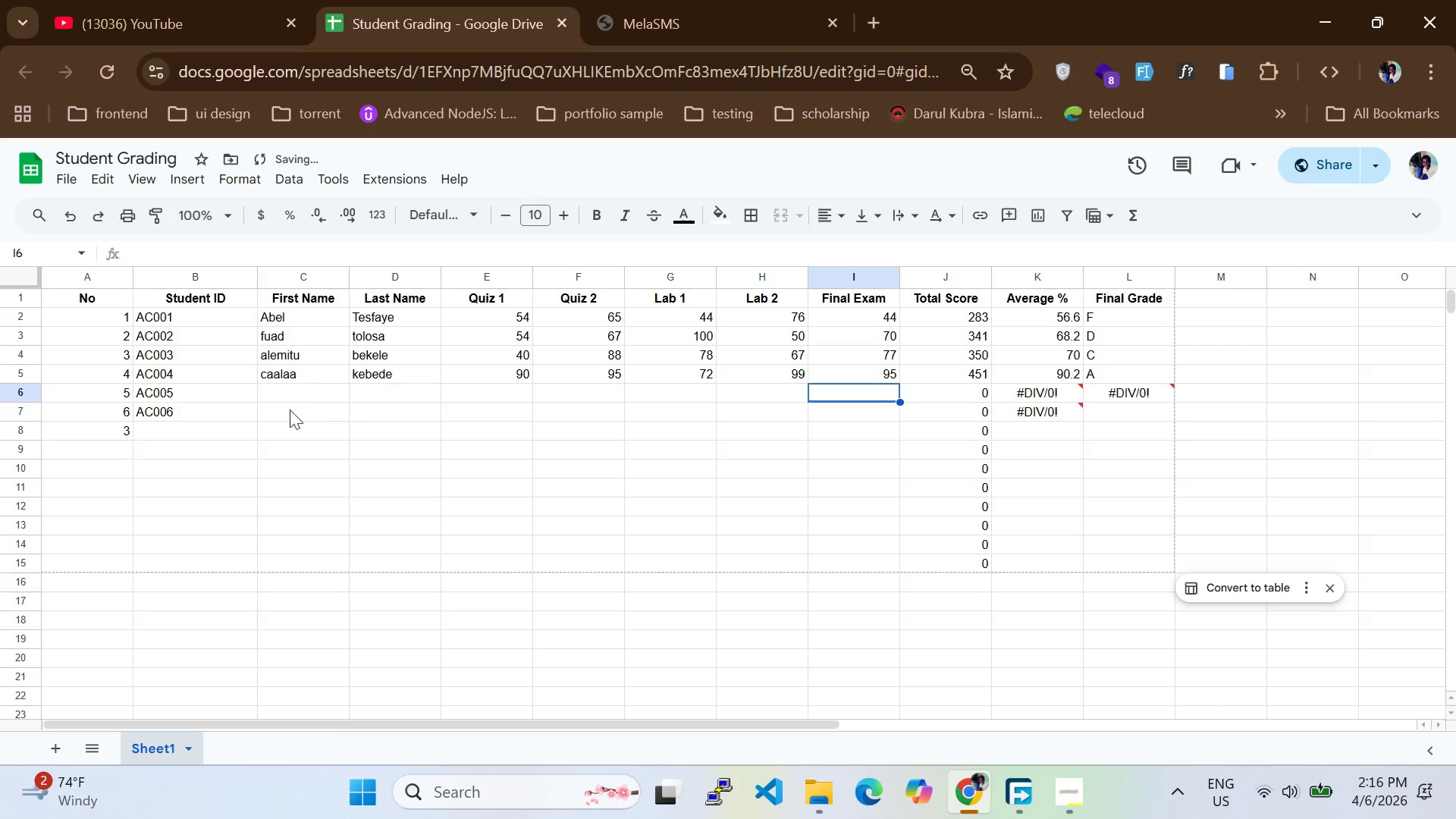 
left_click([287, 386])
 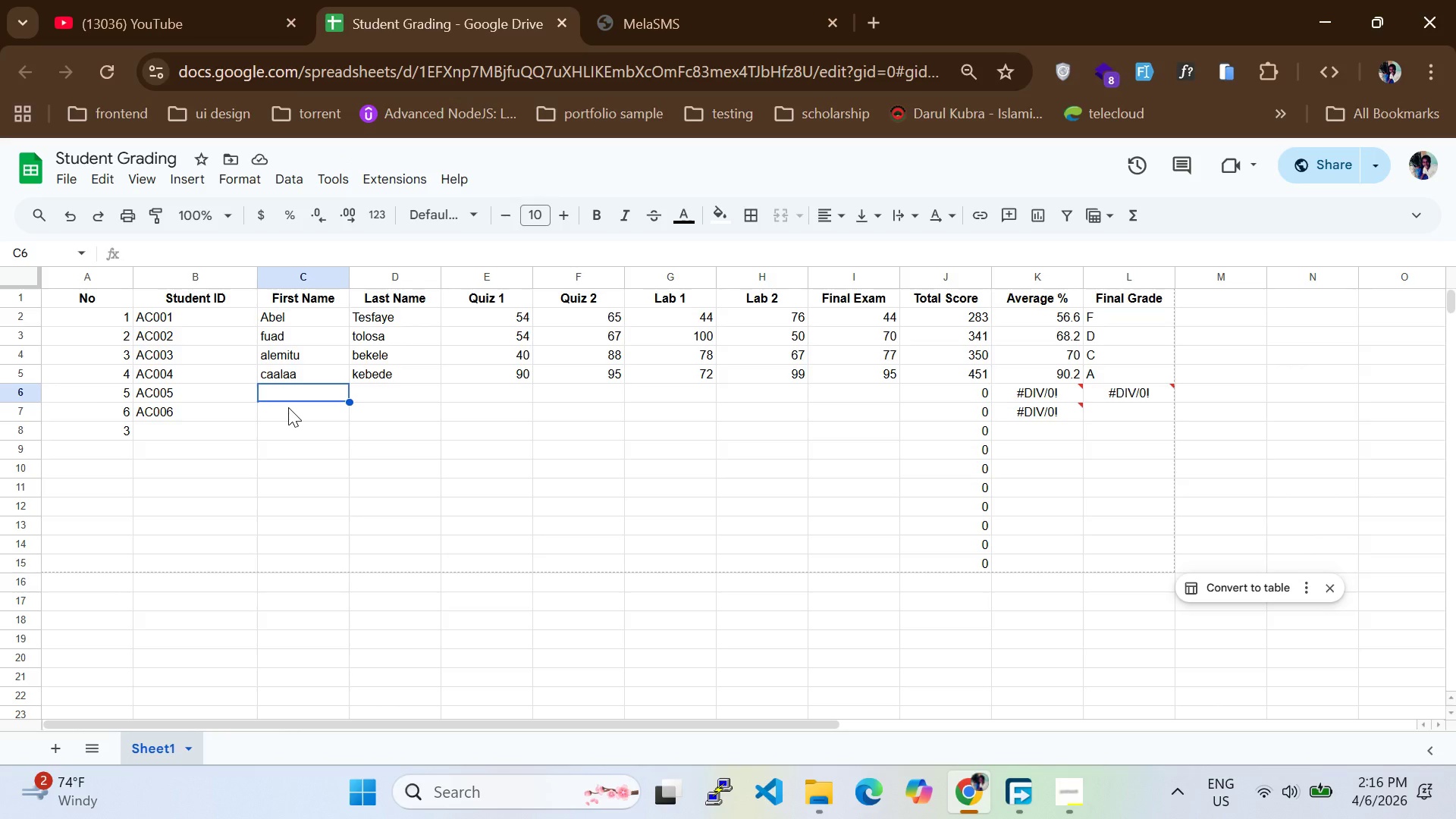 
wait(5.14)
 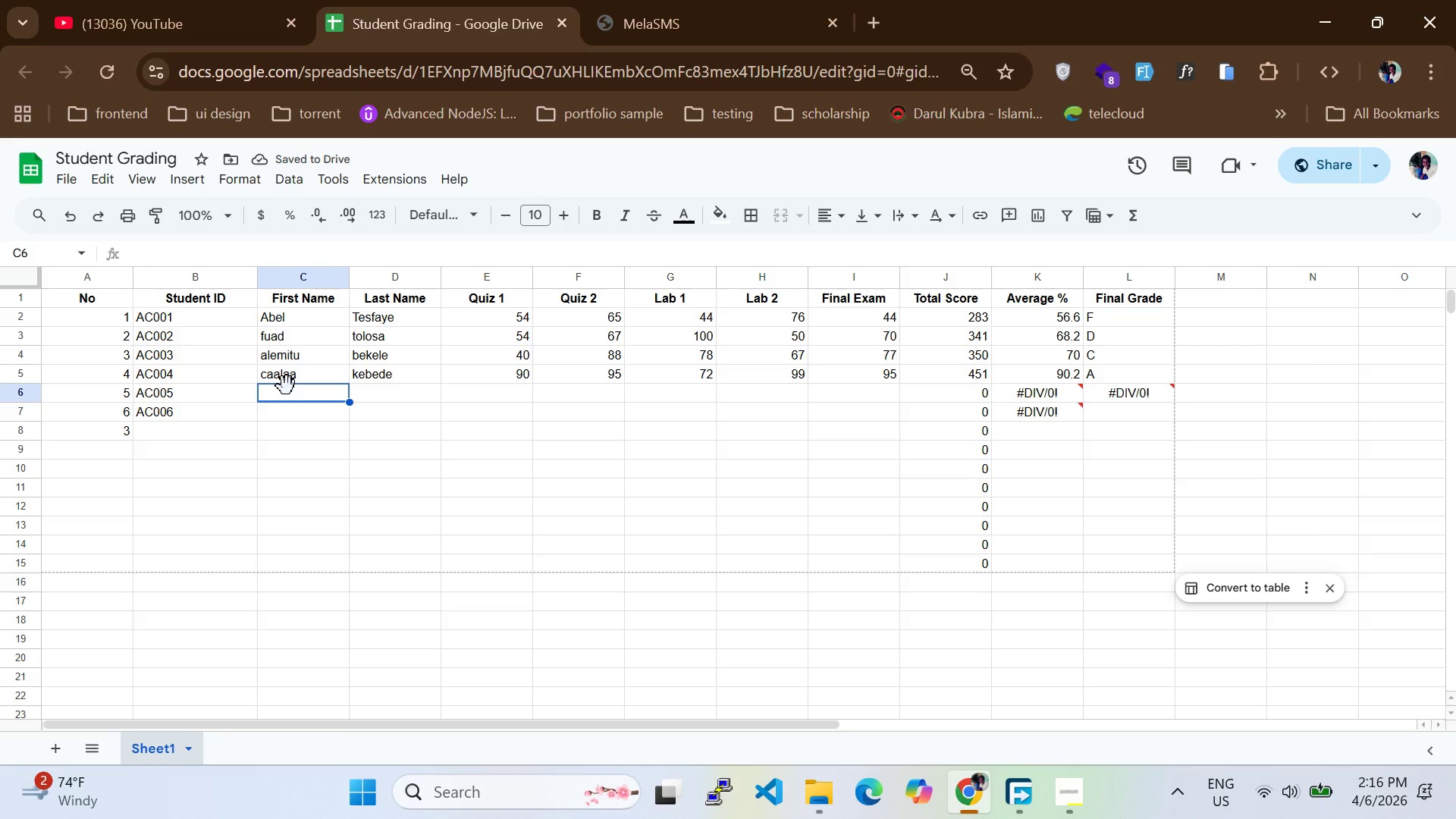 
type(seid)
 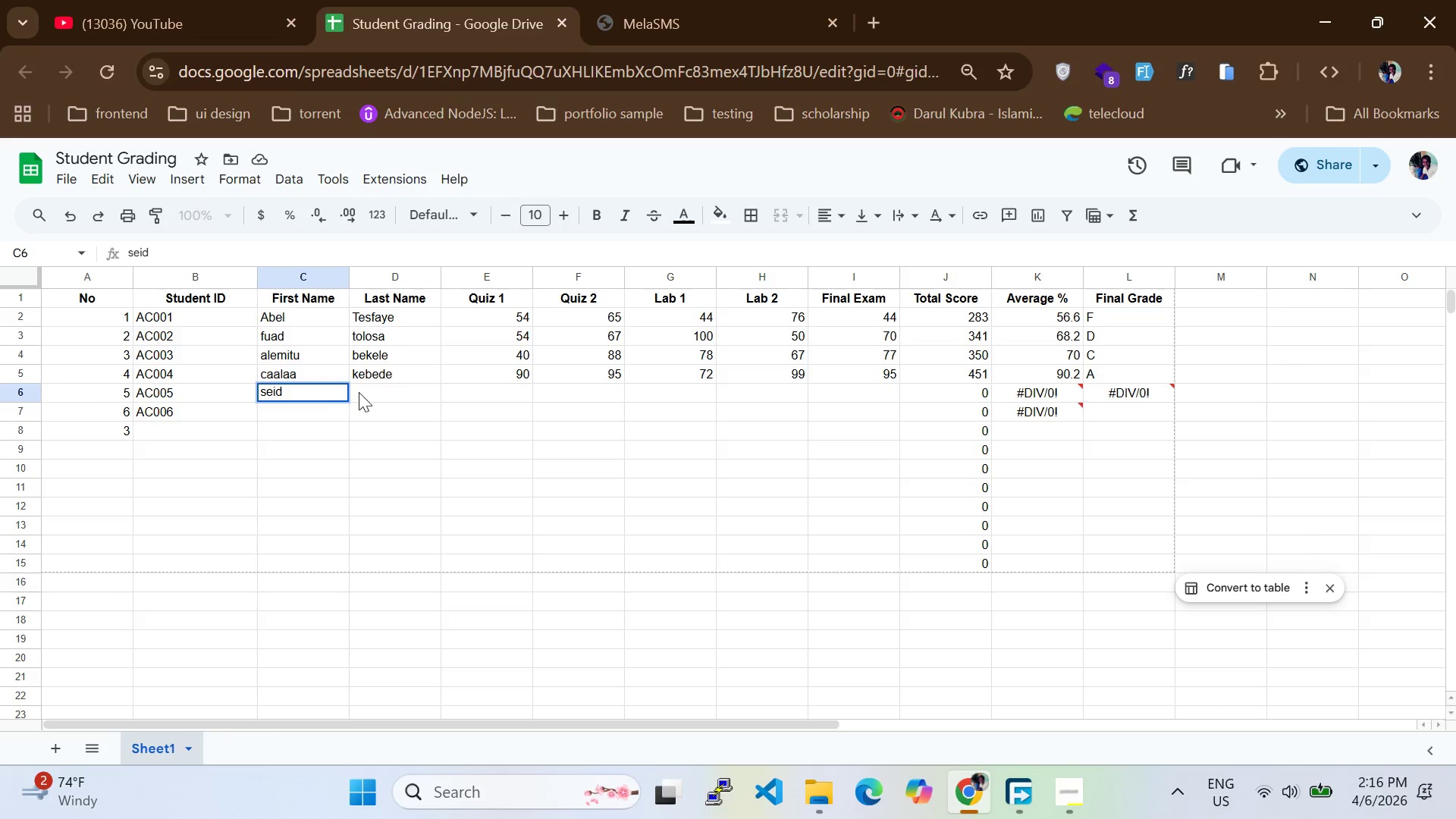 
left_click([368, 390])
 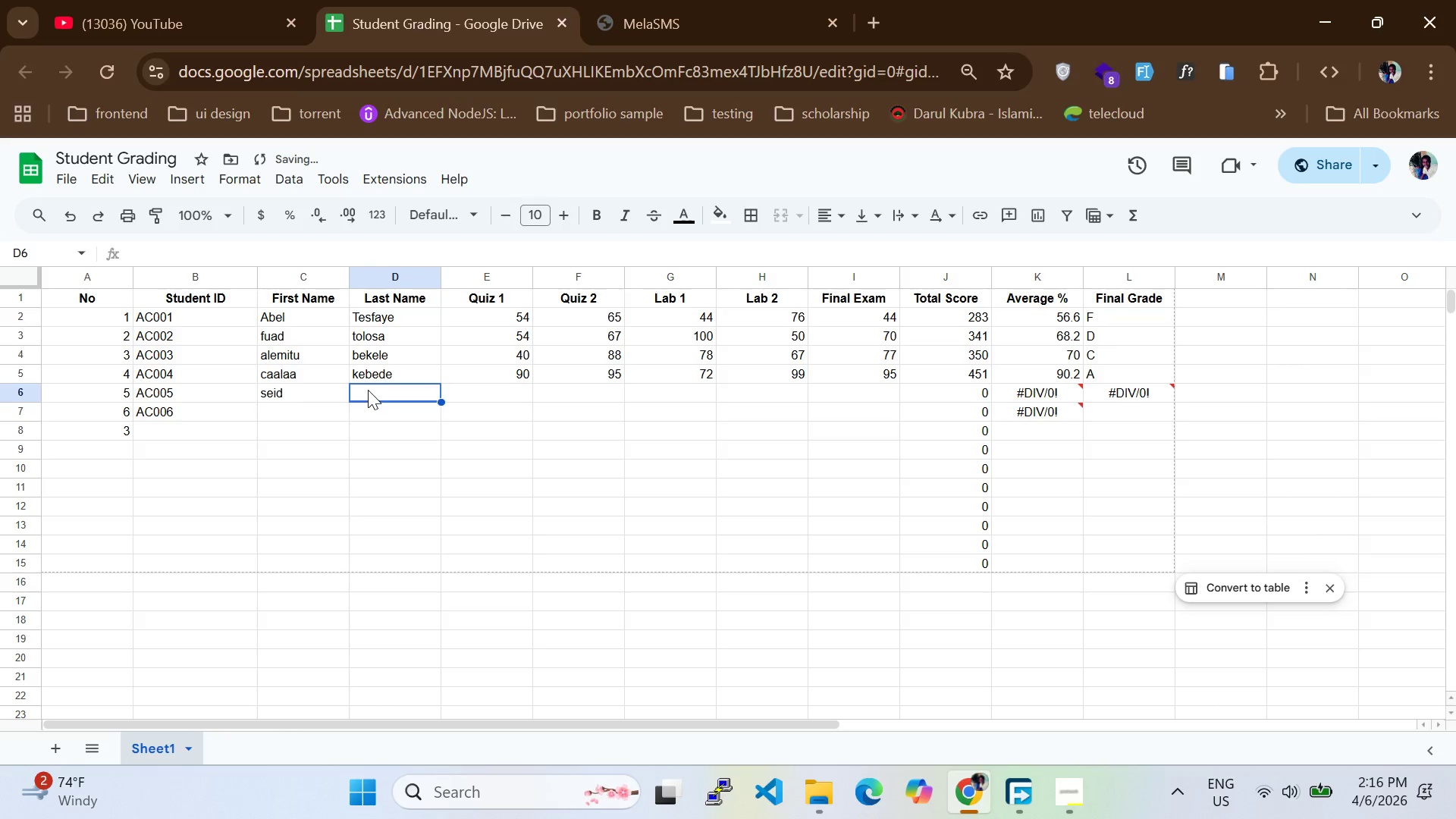 
type(emraan)
 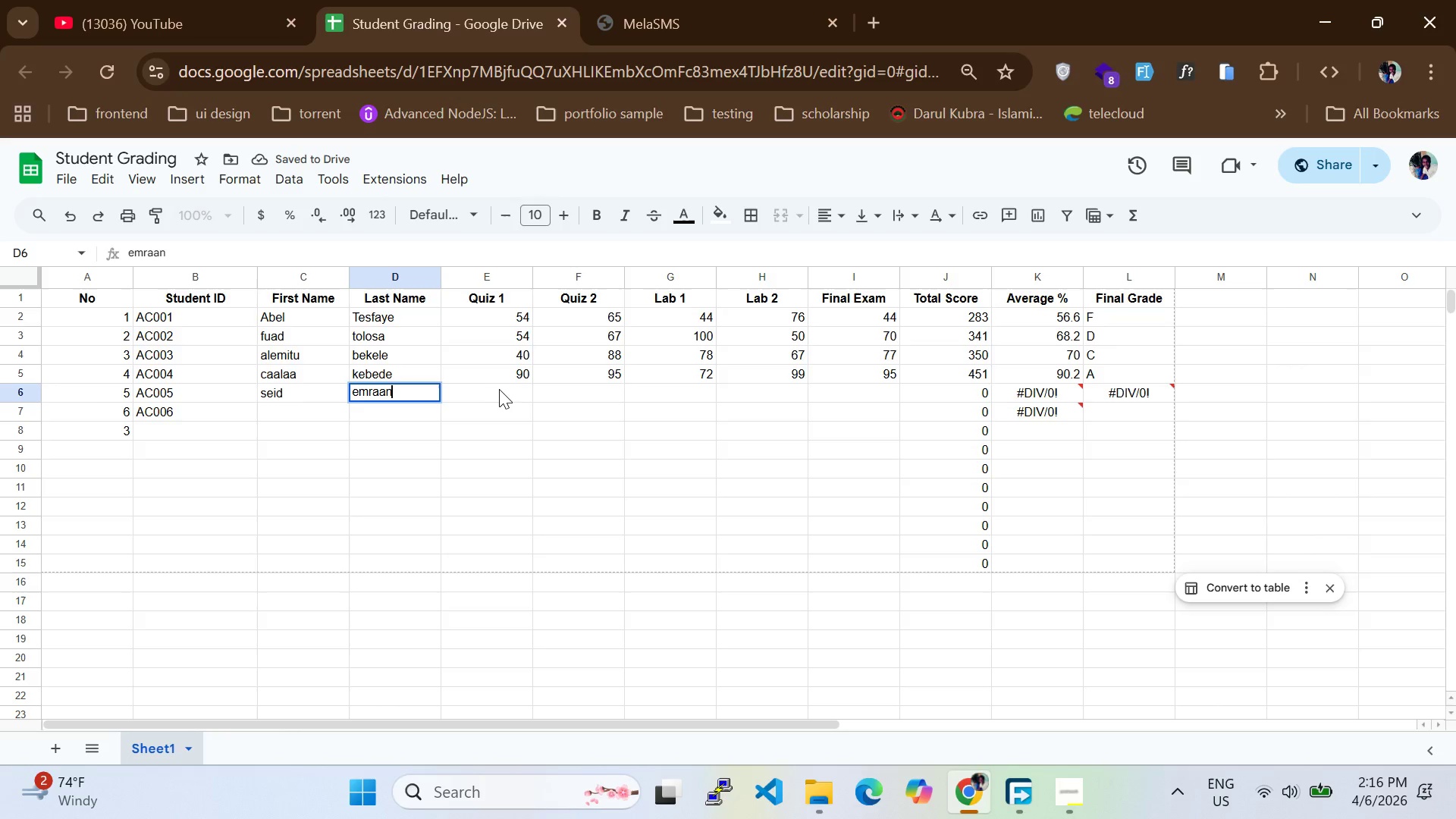 
left_click([500, 392])
 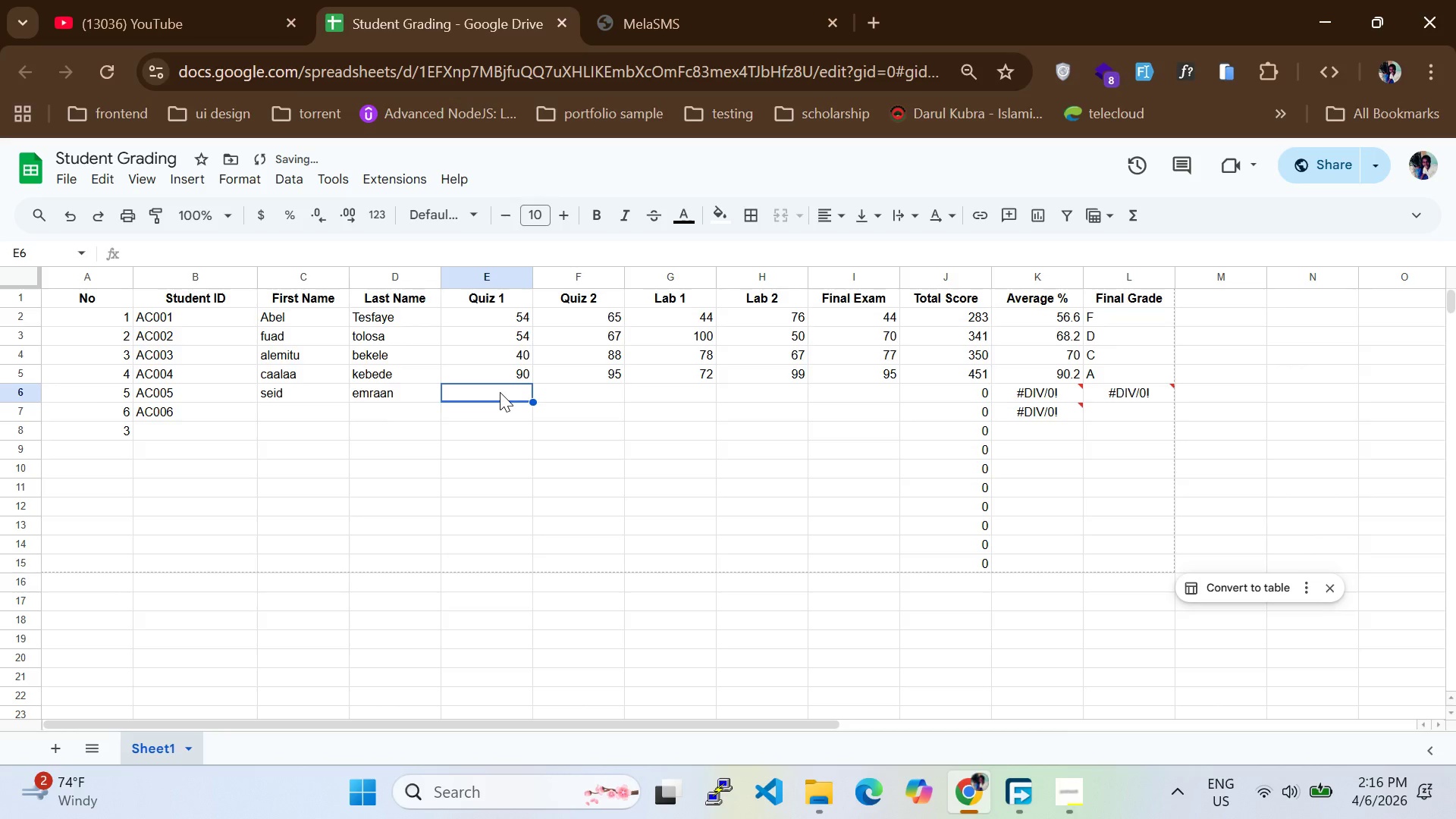 
type(77)
 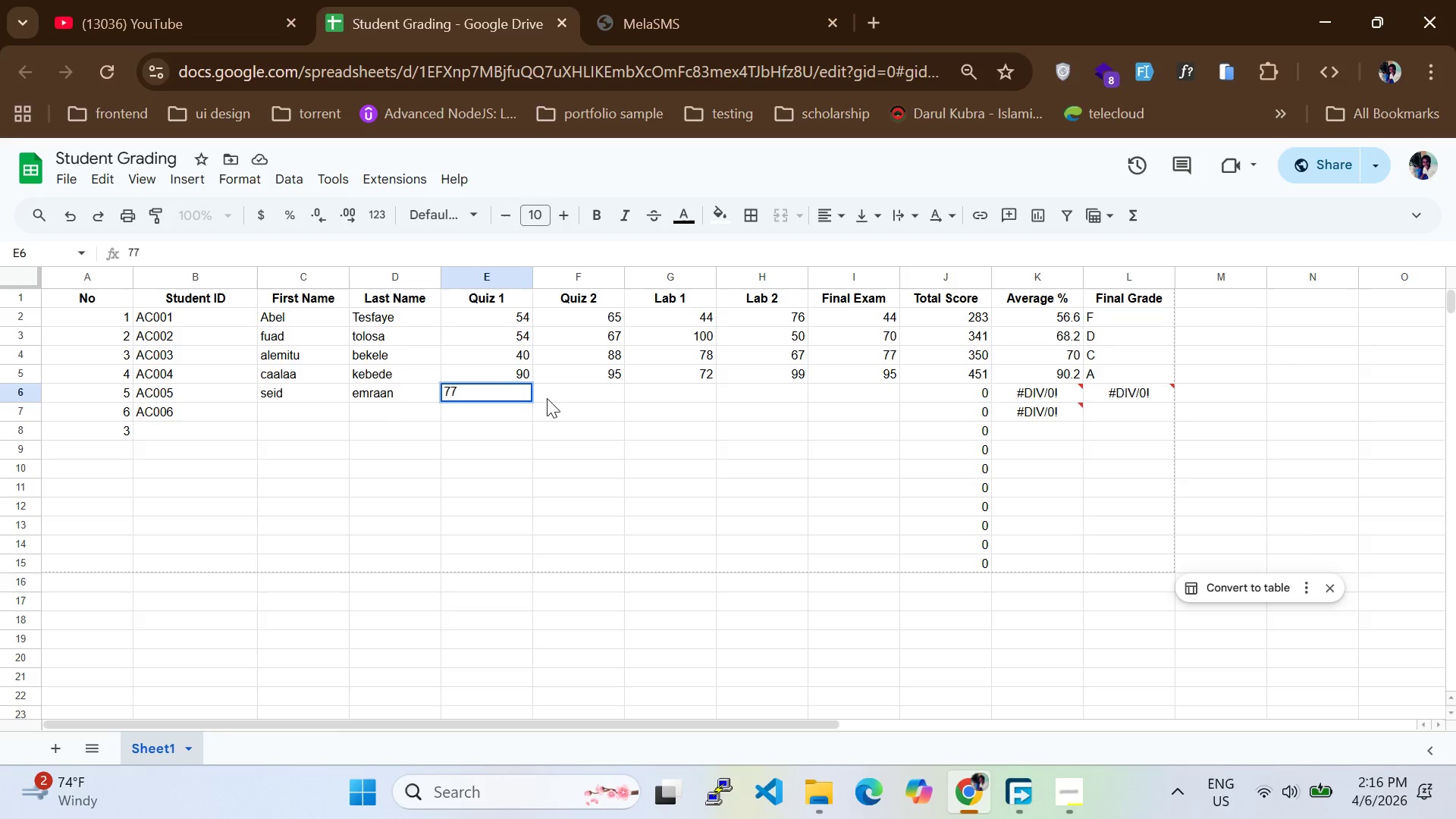 
left_click([569, 397])
 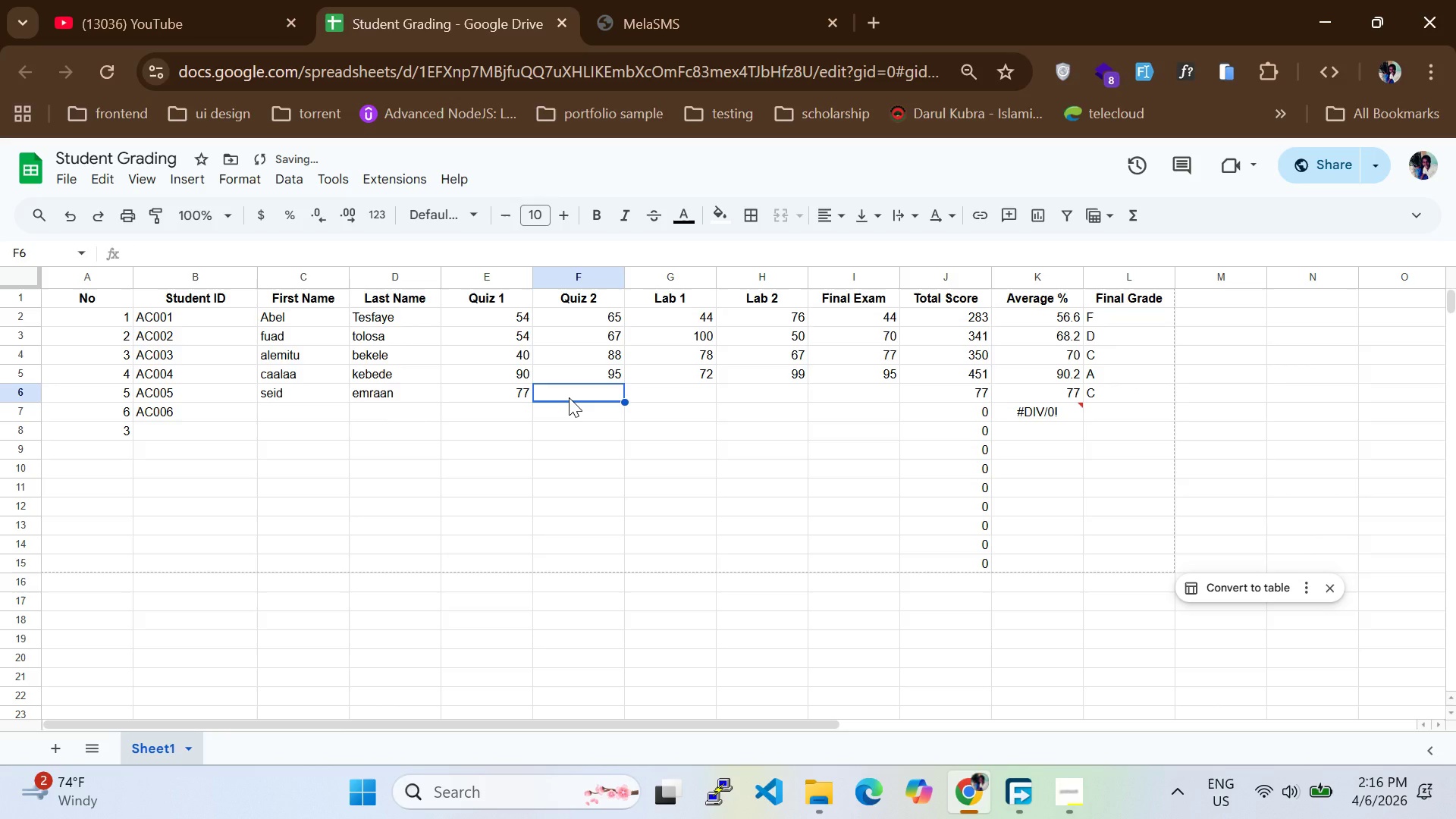 
type(75)
 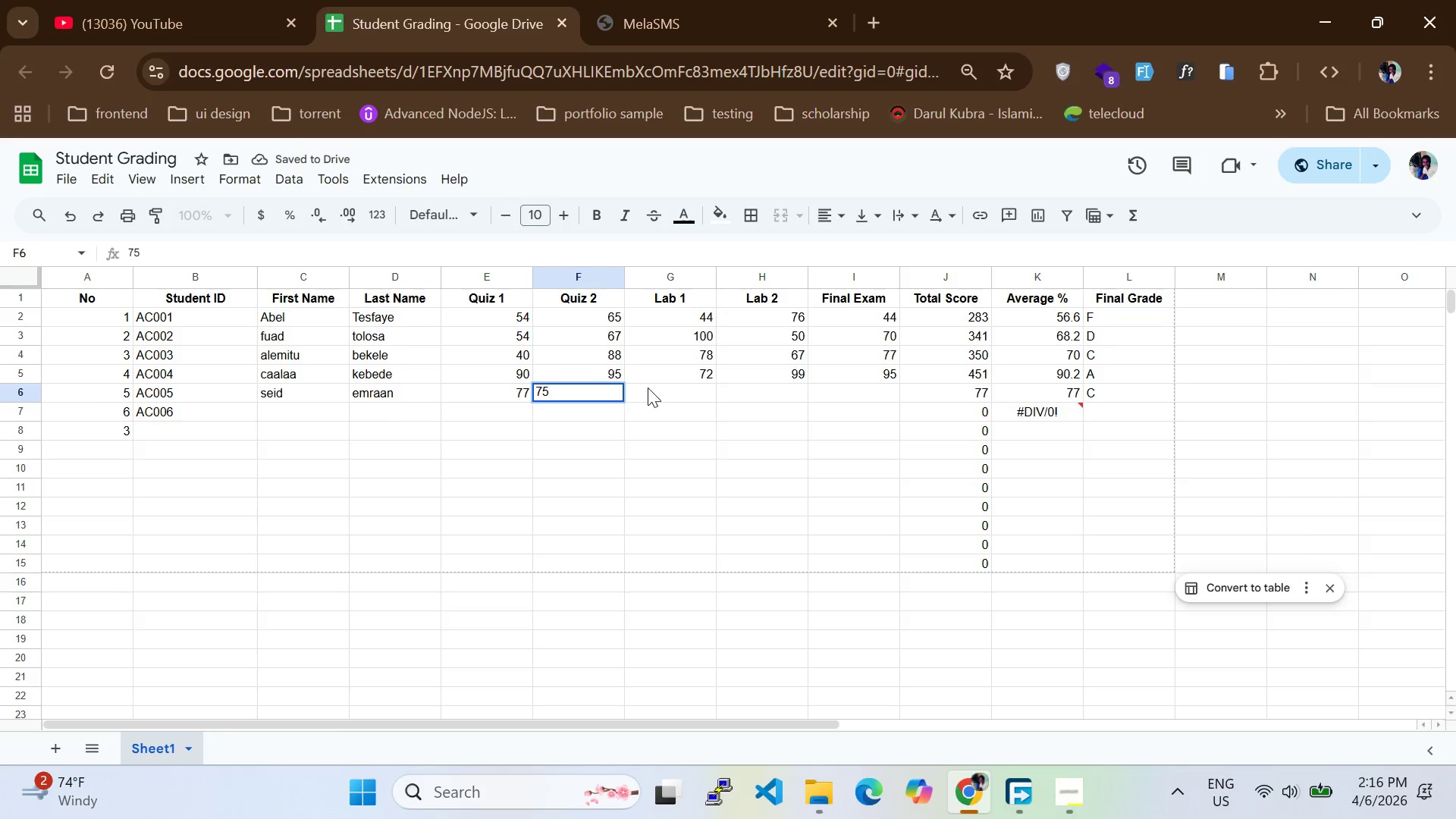 
left_click([650, 388])
 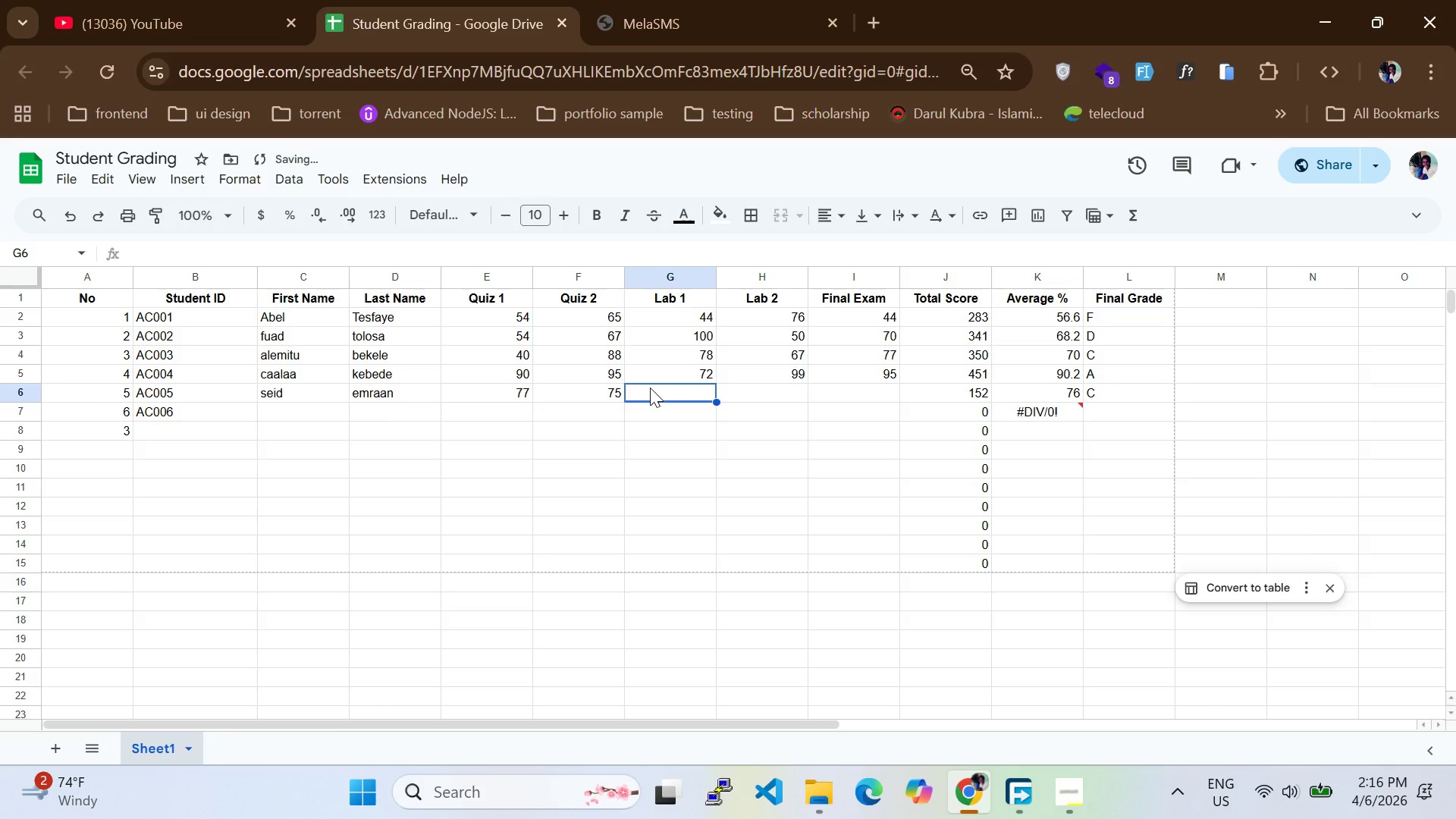 
type(39)
 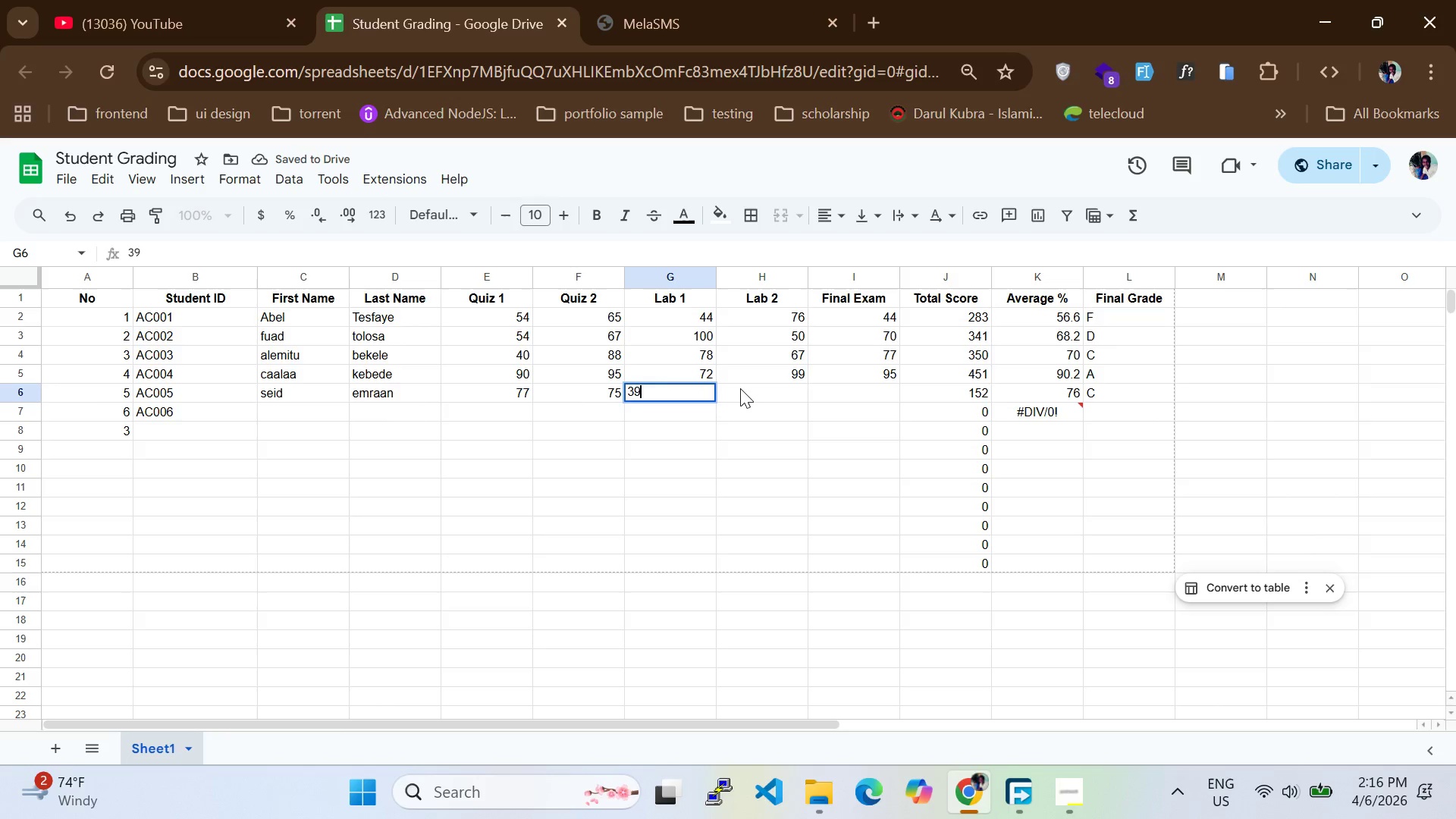 
left_click([750, 391])
 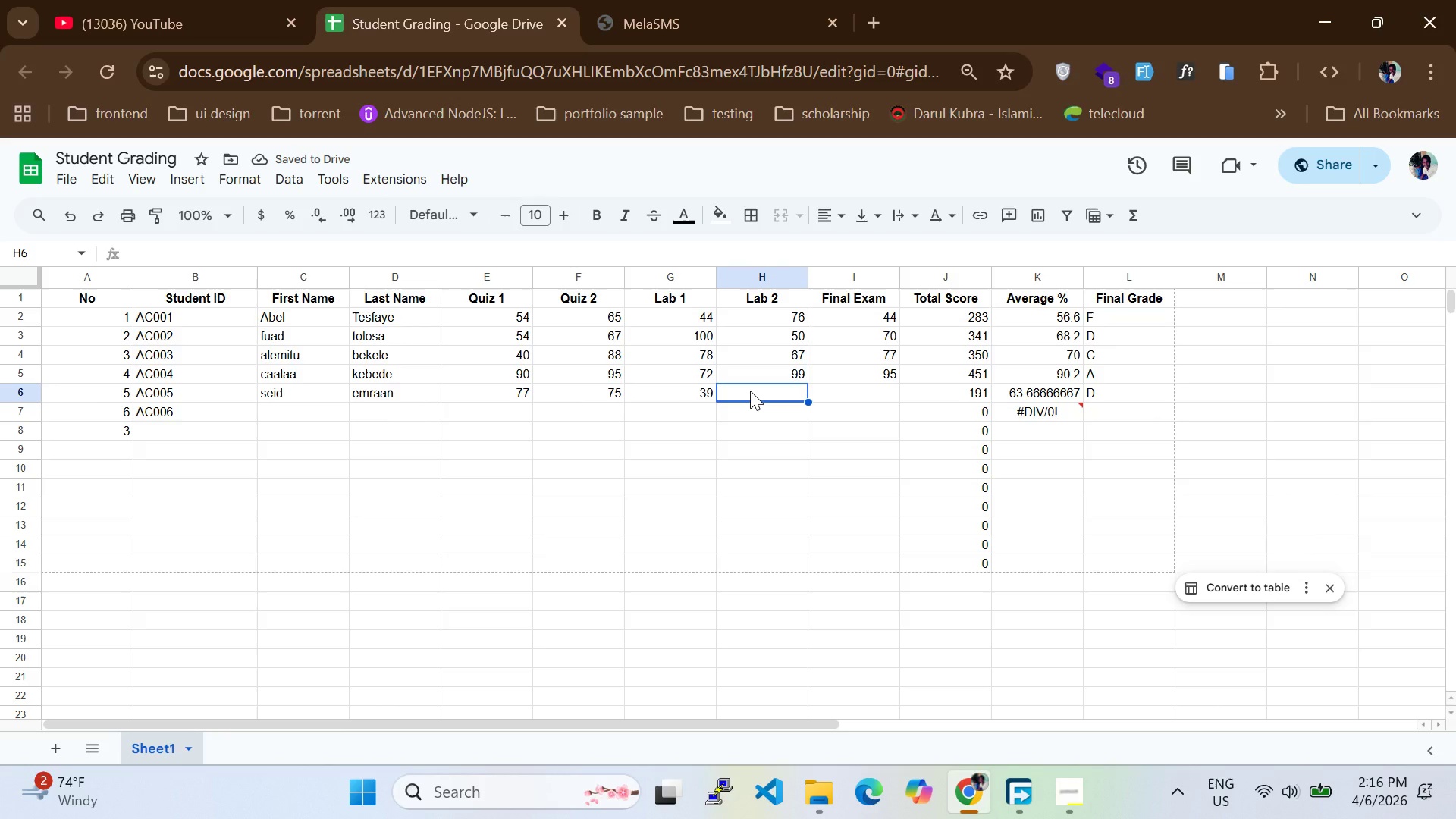 
type(89)
 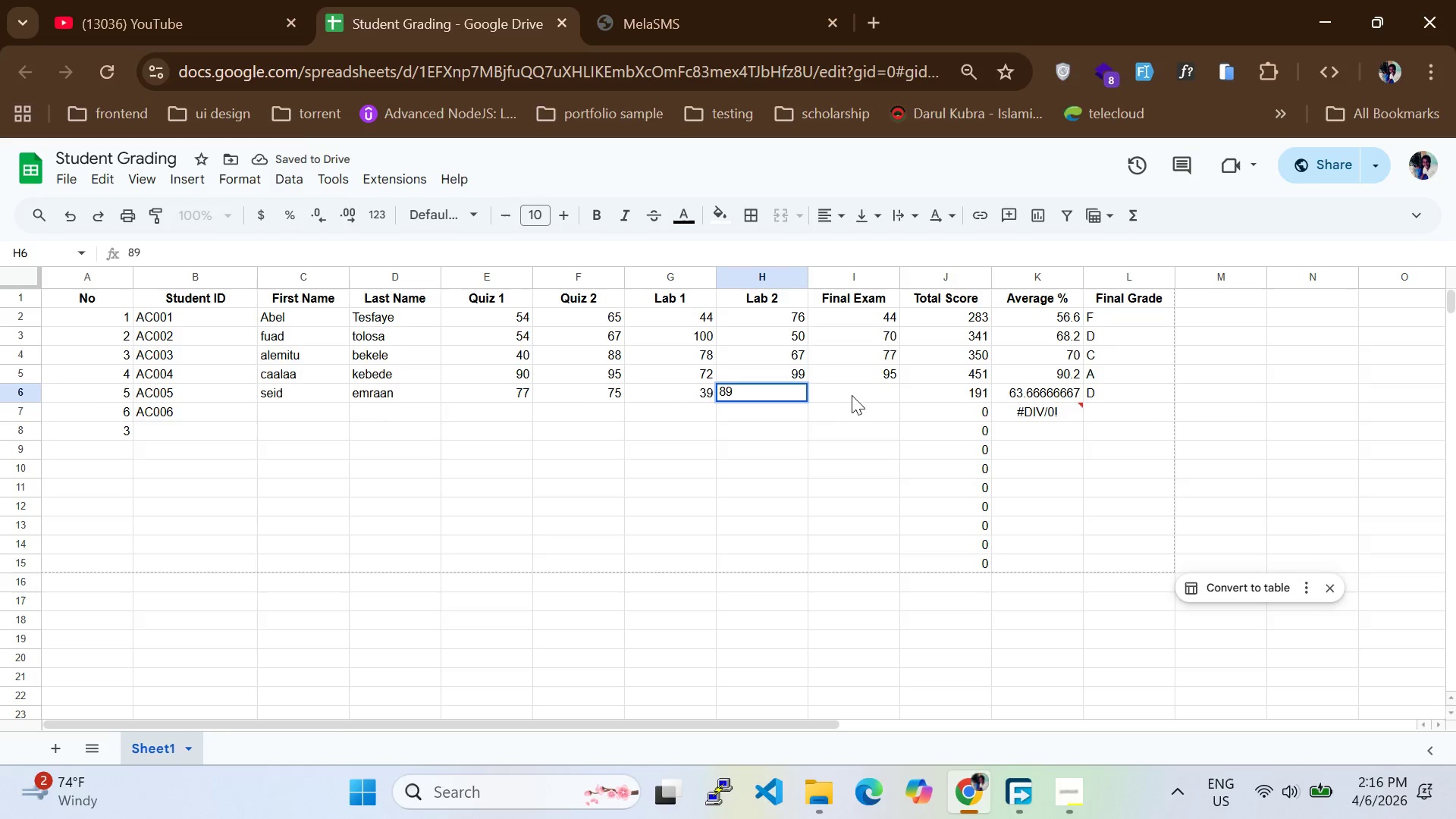 
left_click([855, 395])
 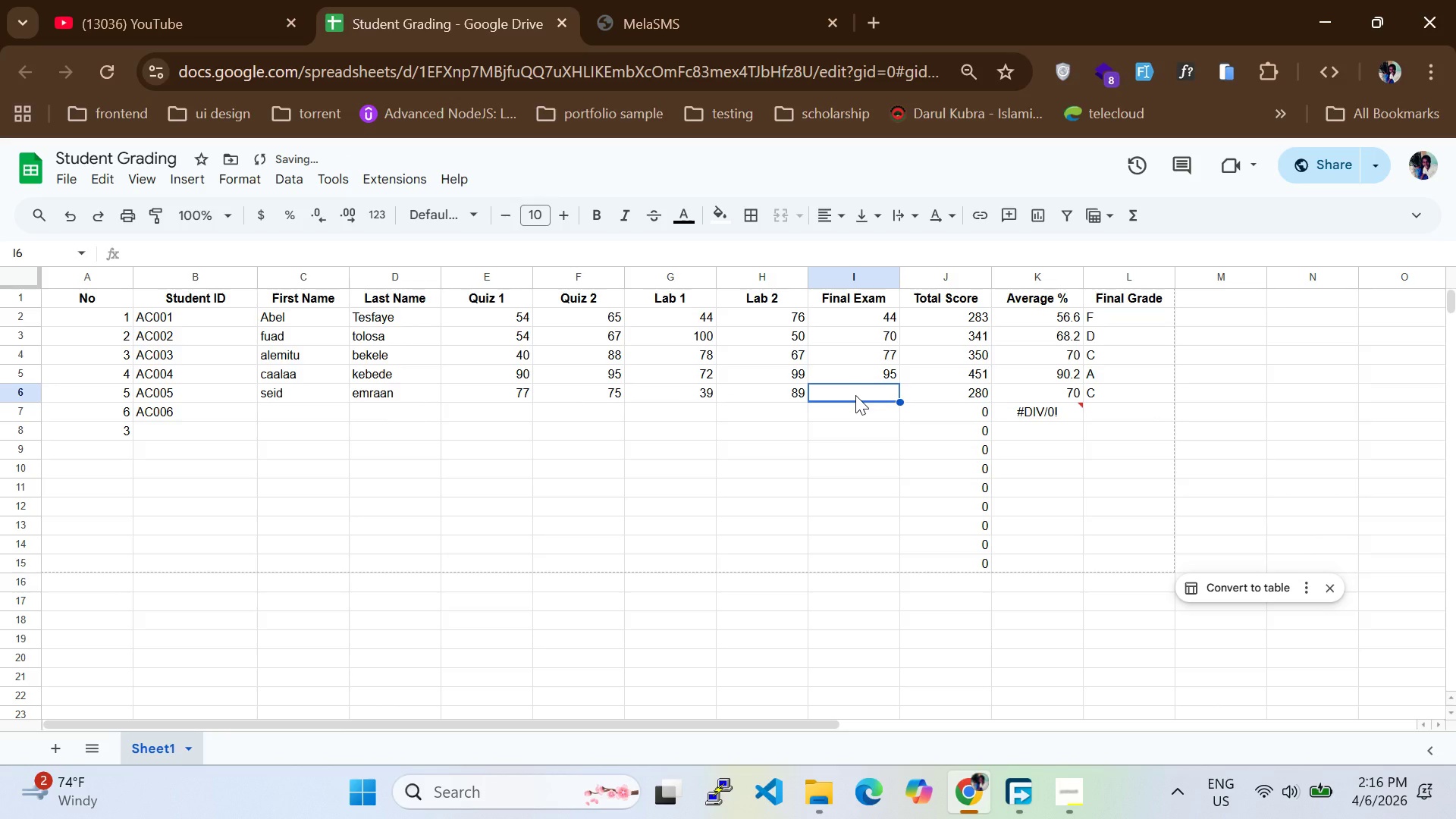 
type(71)
 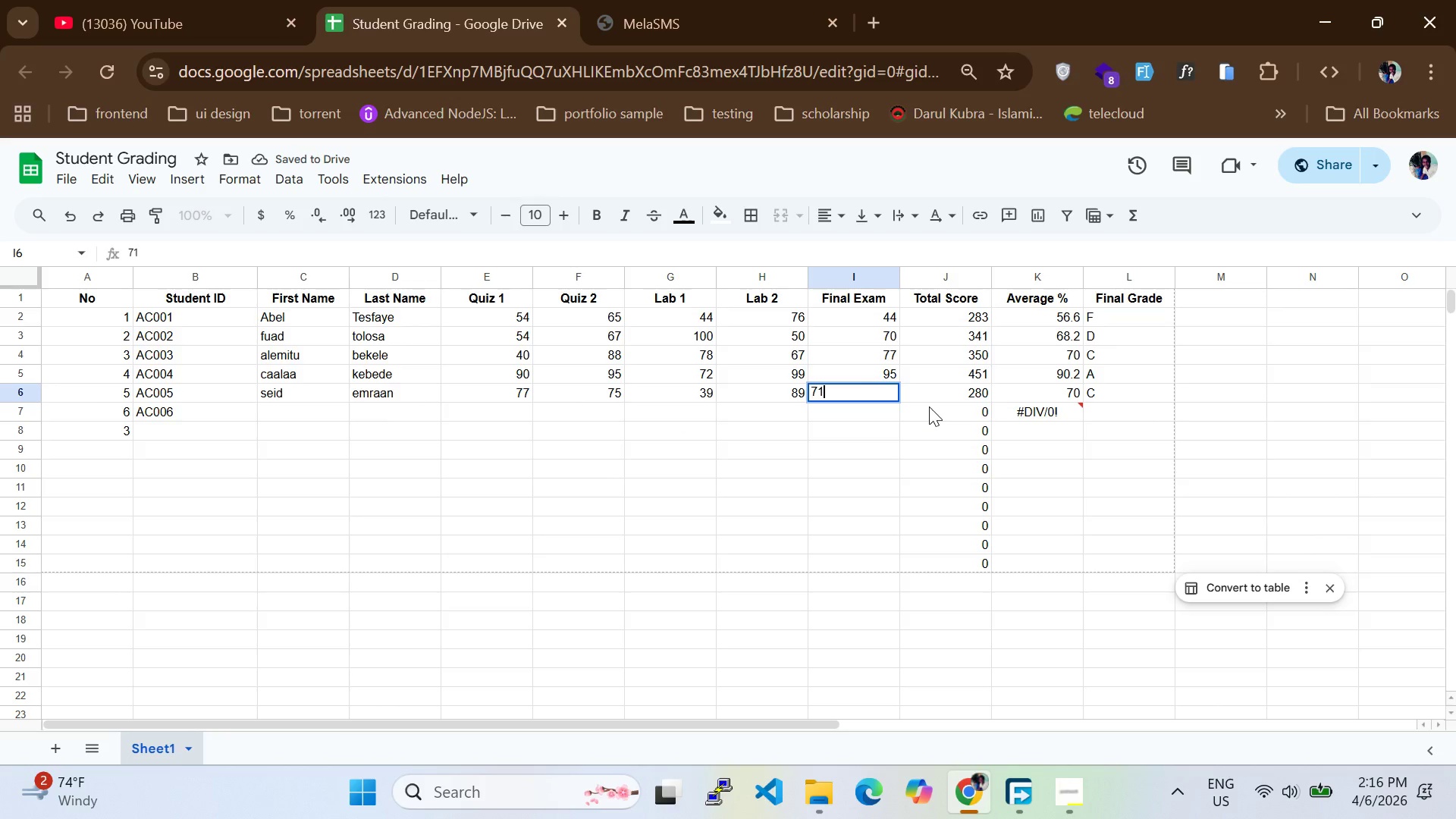 
left_click([940, 388])
 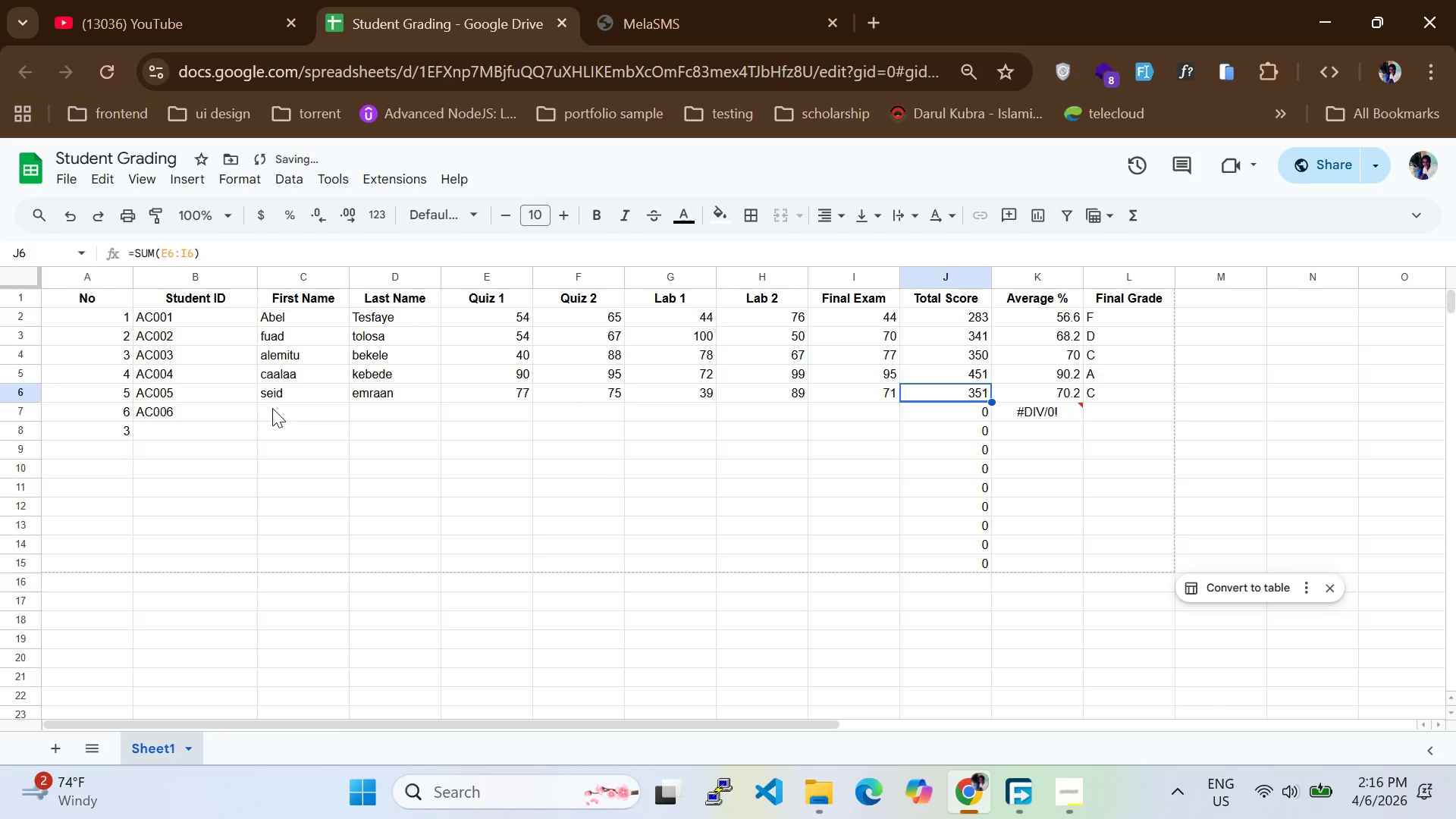 
double_click([272, 408])
 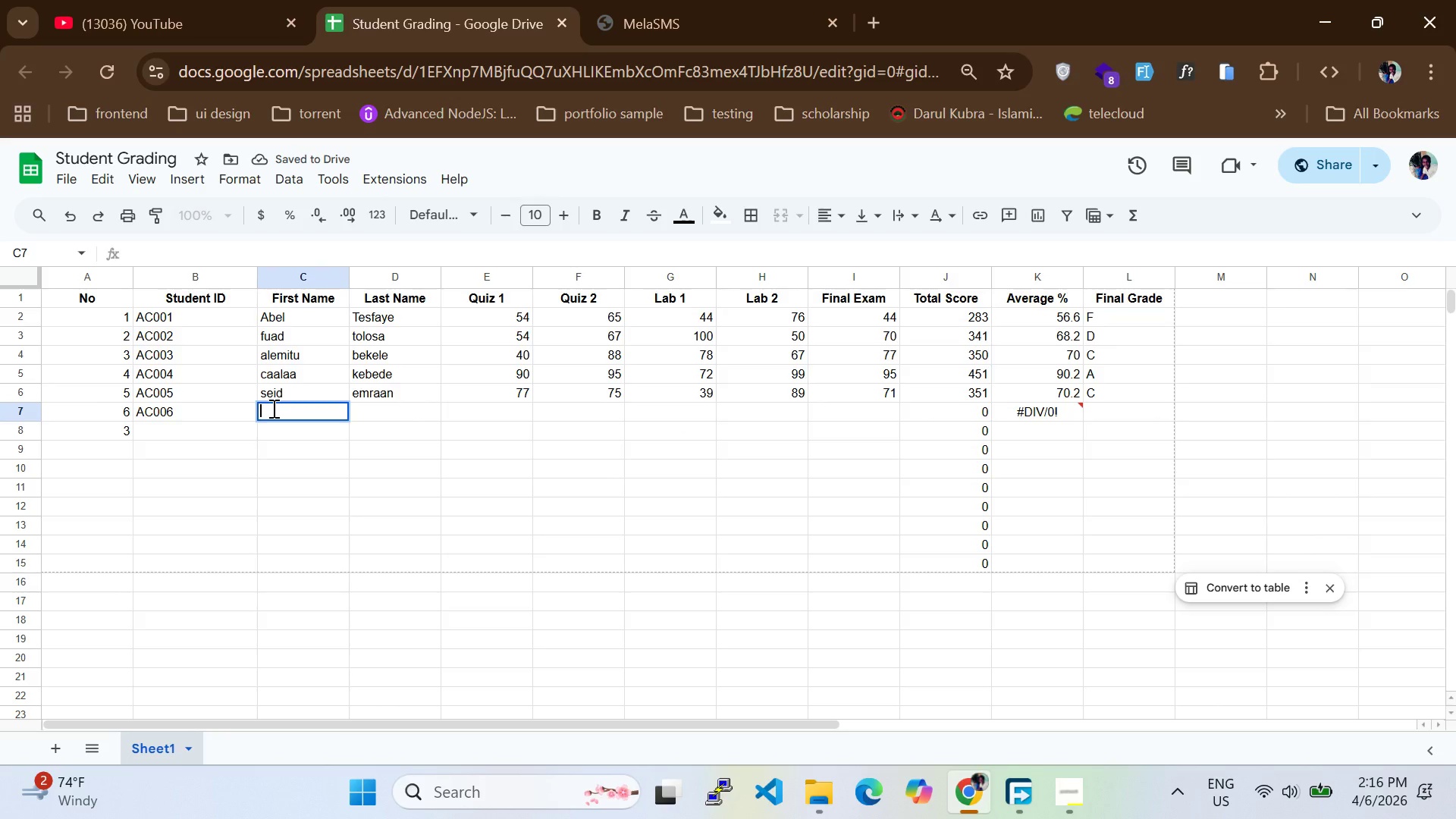 
left_click([272, 408])
 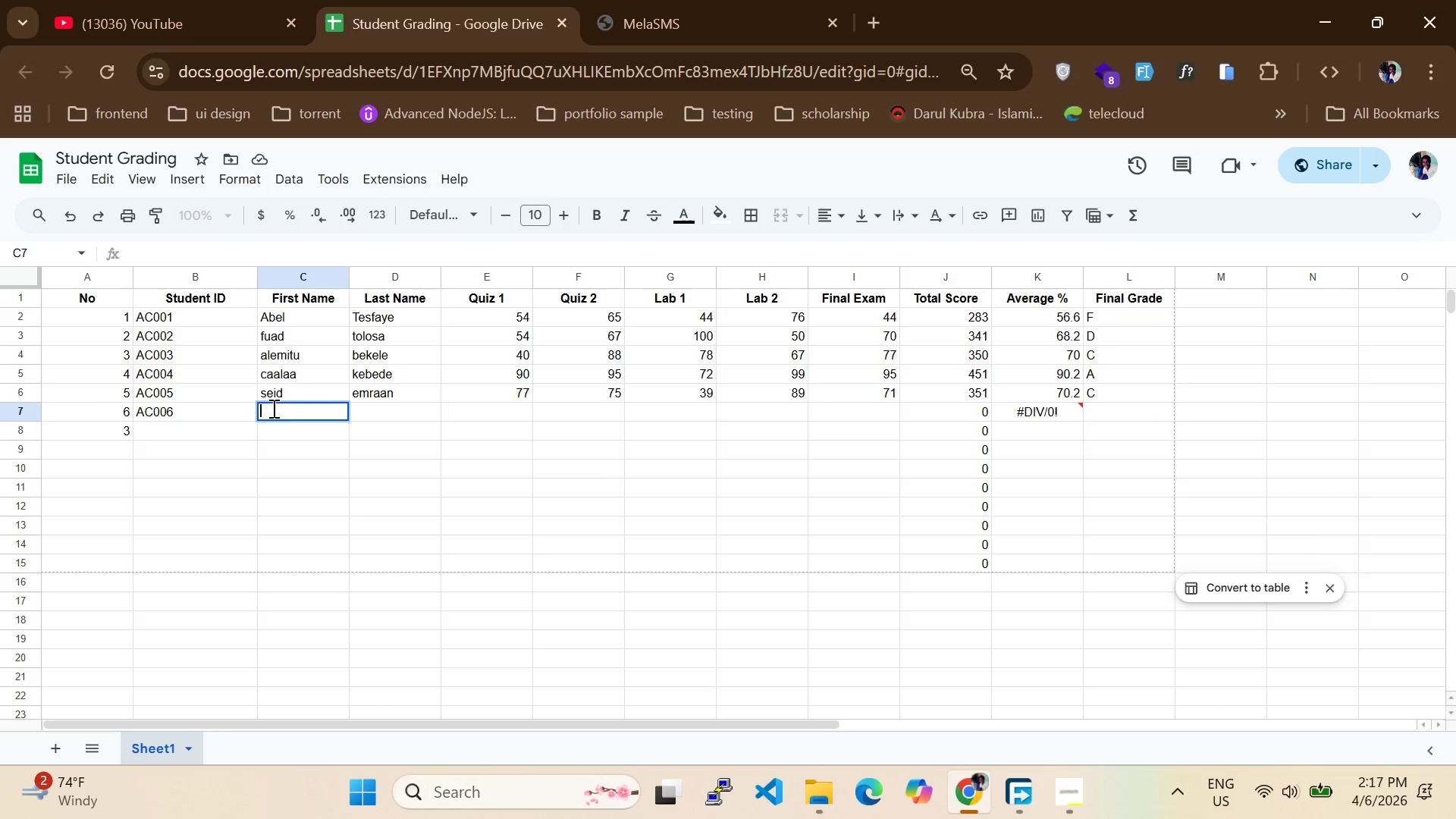 
wait(5.95)
 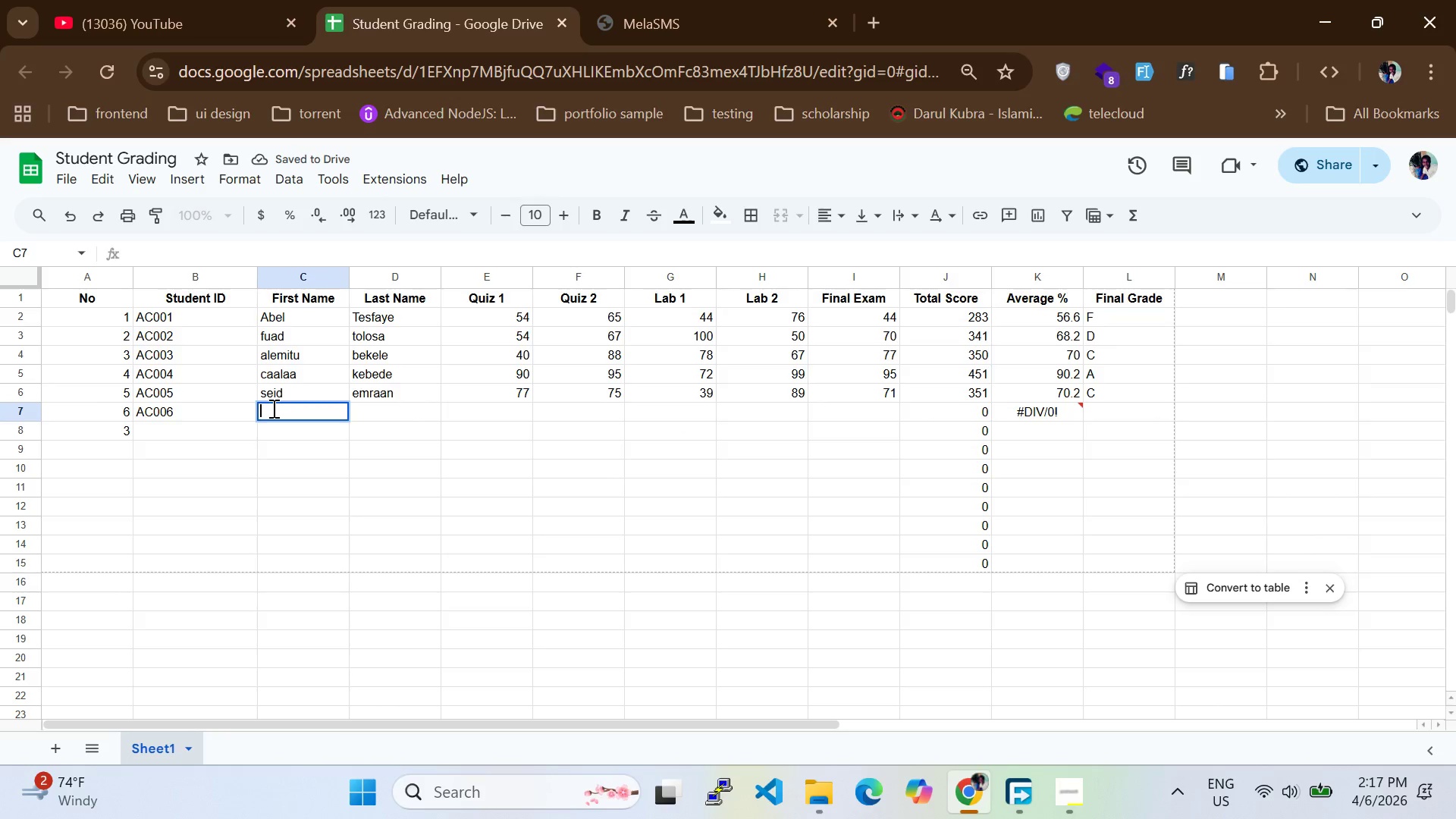 
type(jemal)
 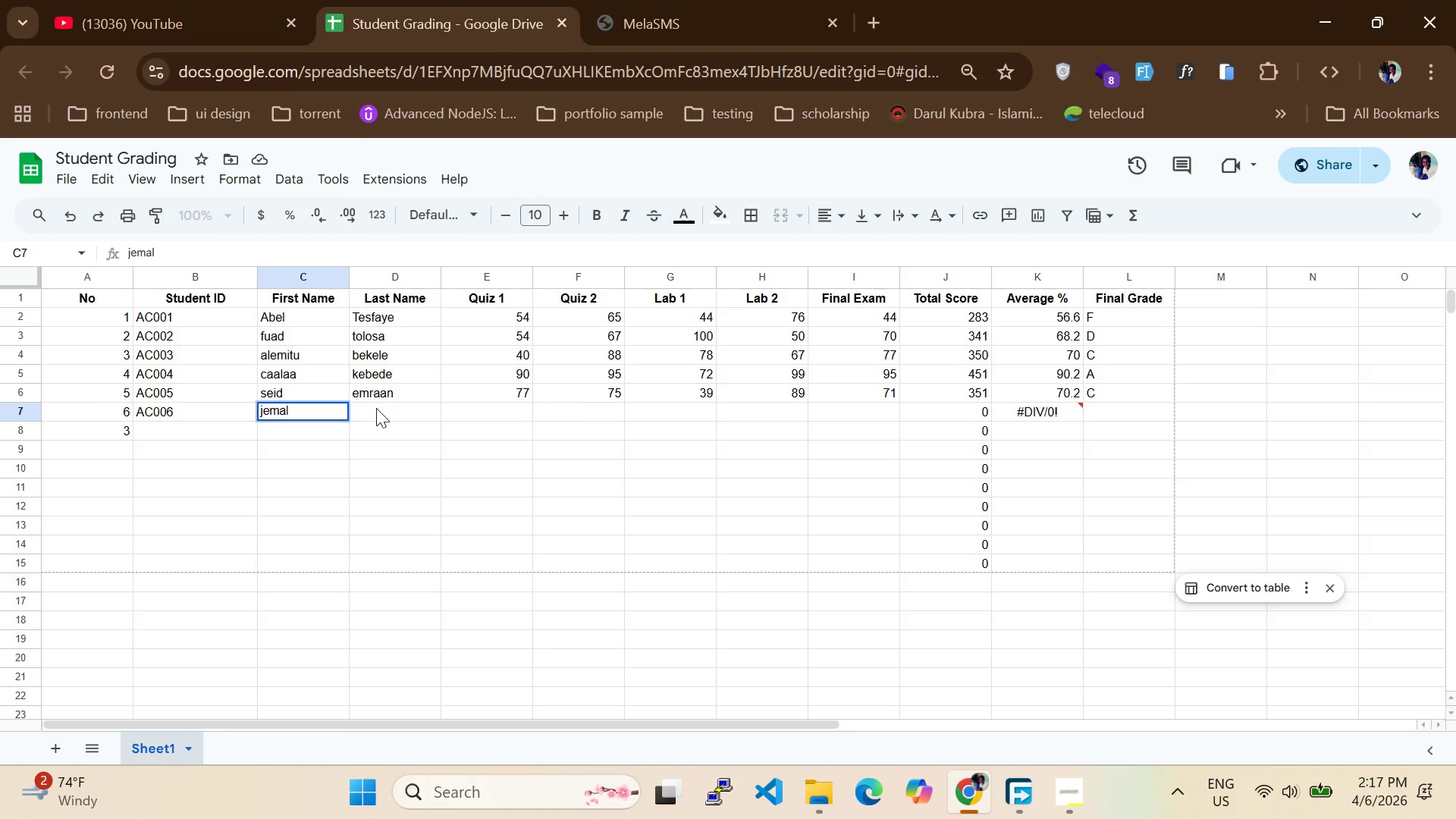 
left_click([377, 408])
 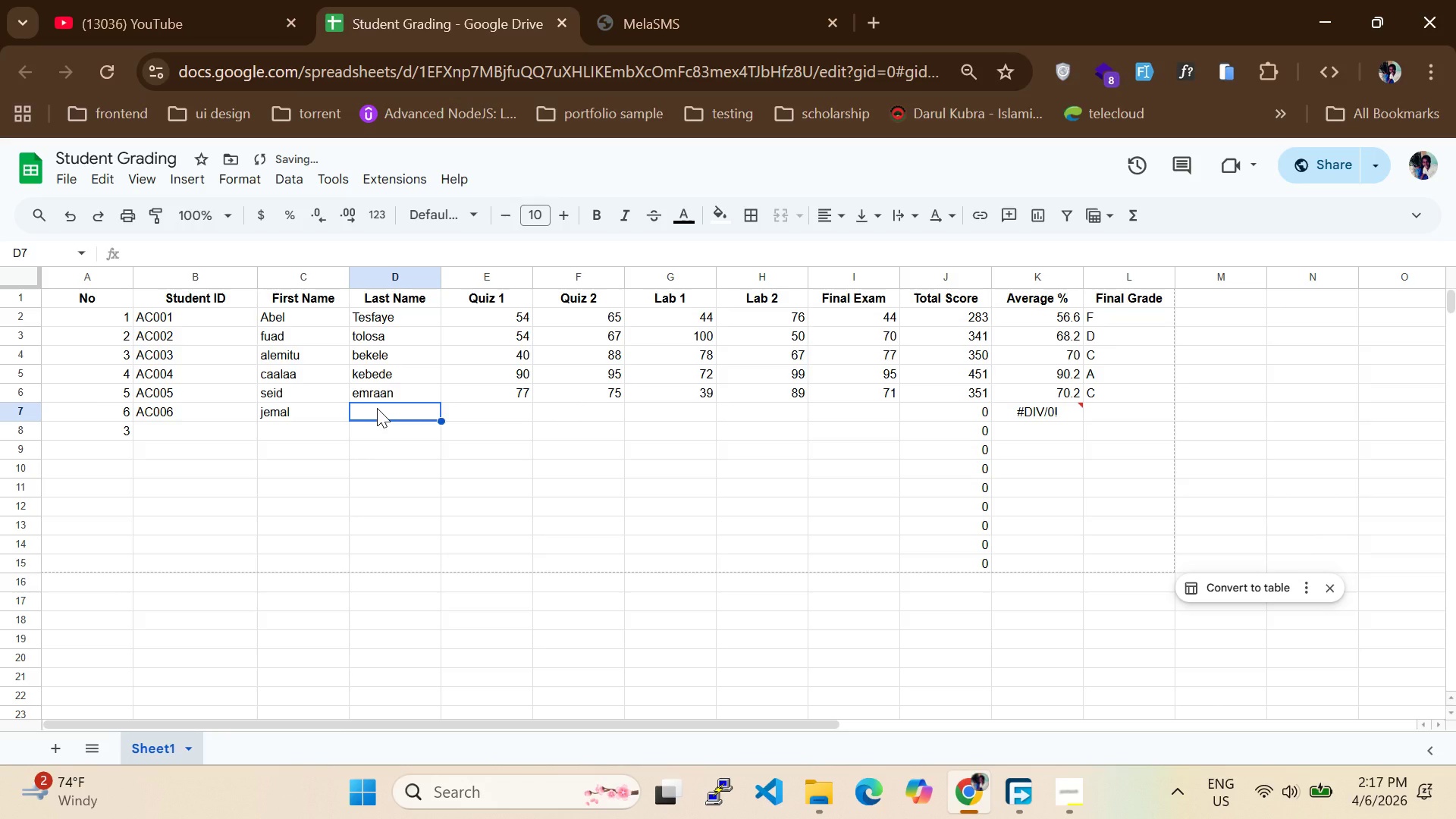 
type(mohammed)
 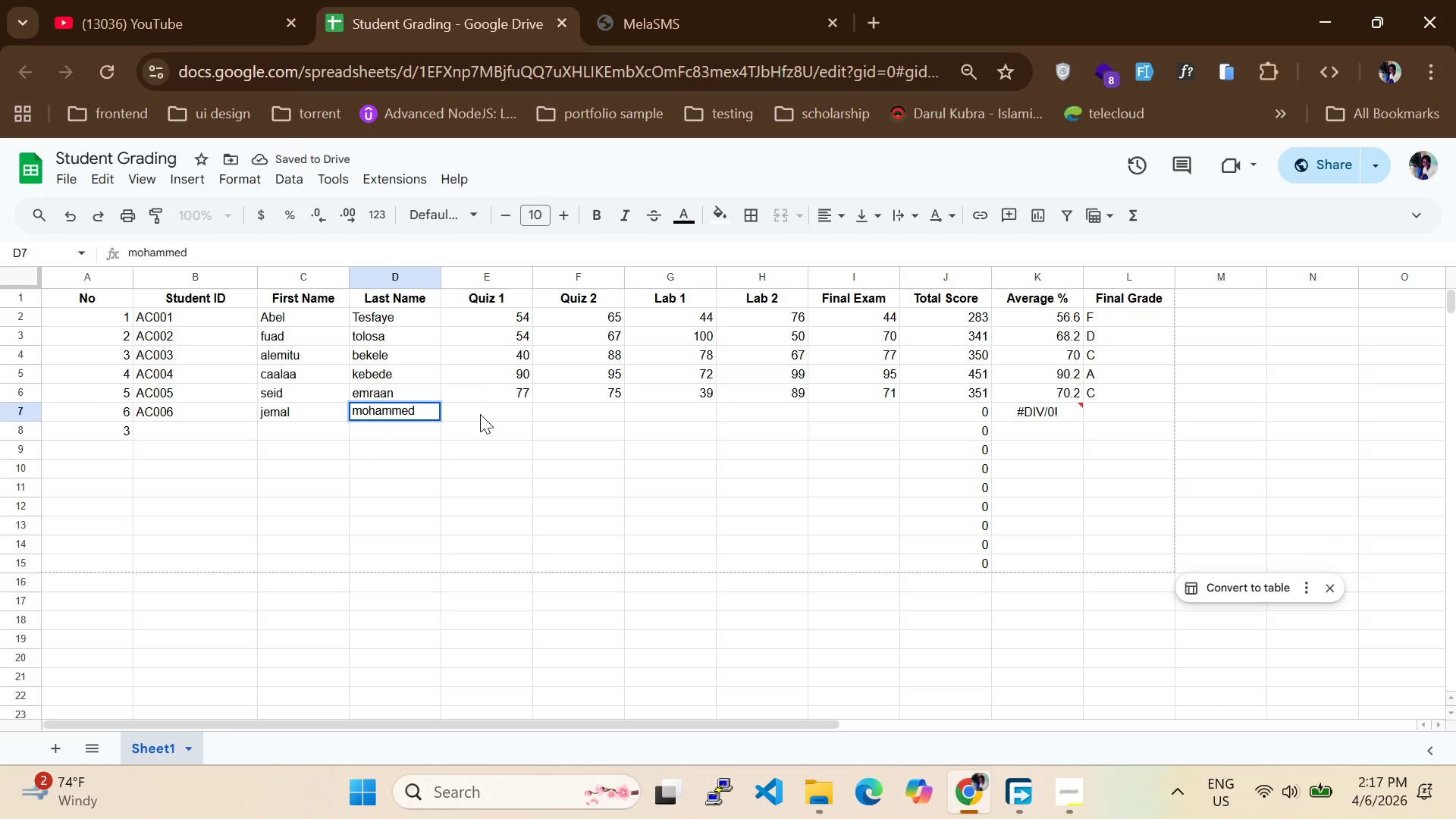 
left_click([482, 414])
 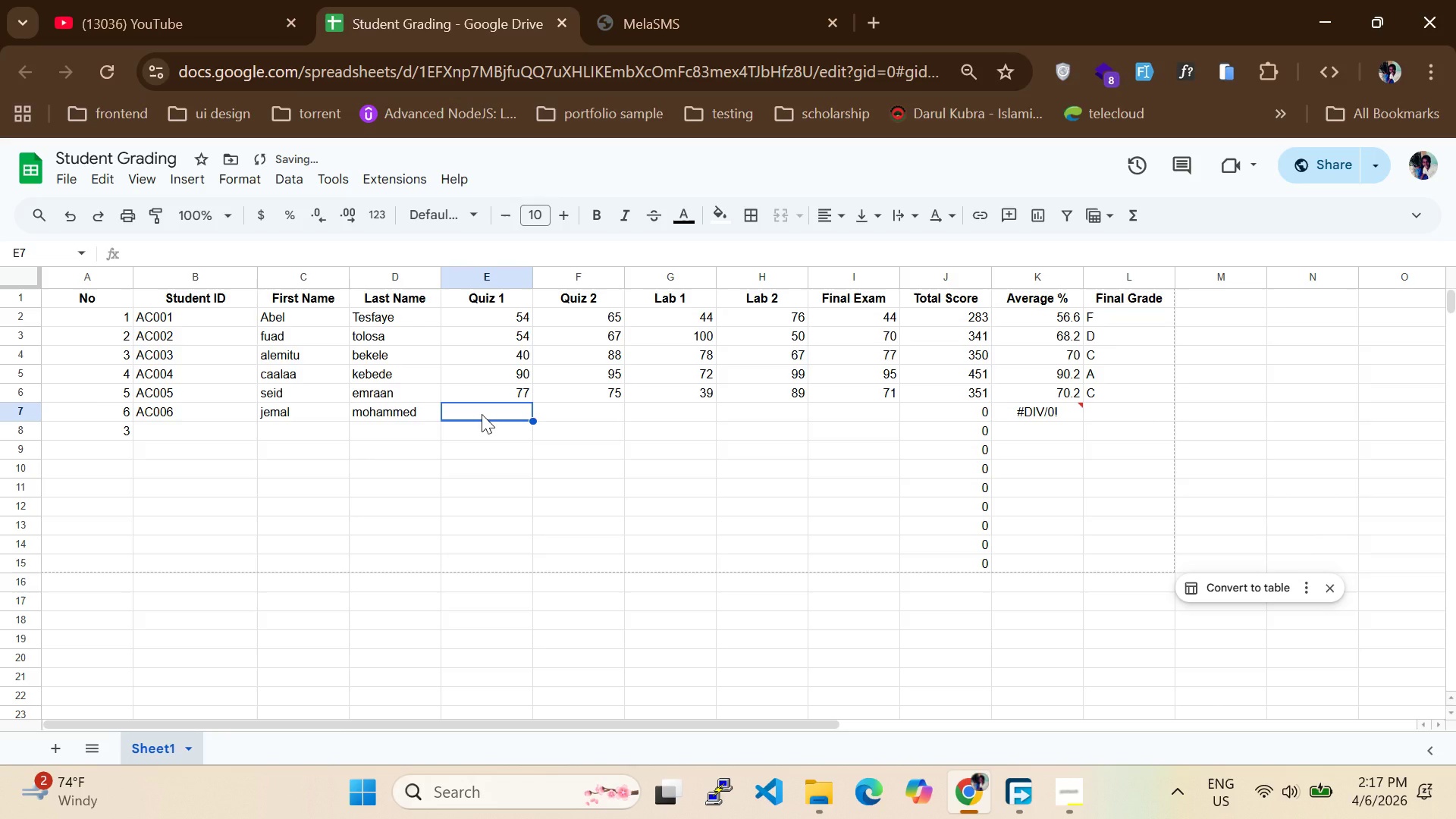 
type(87)
 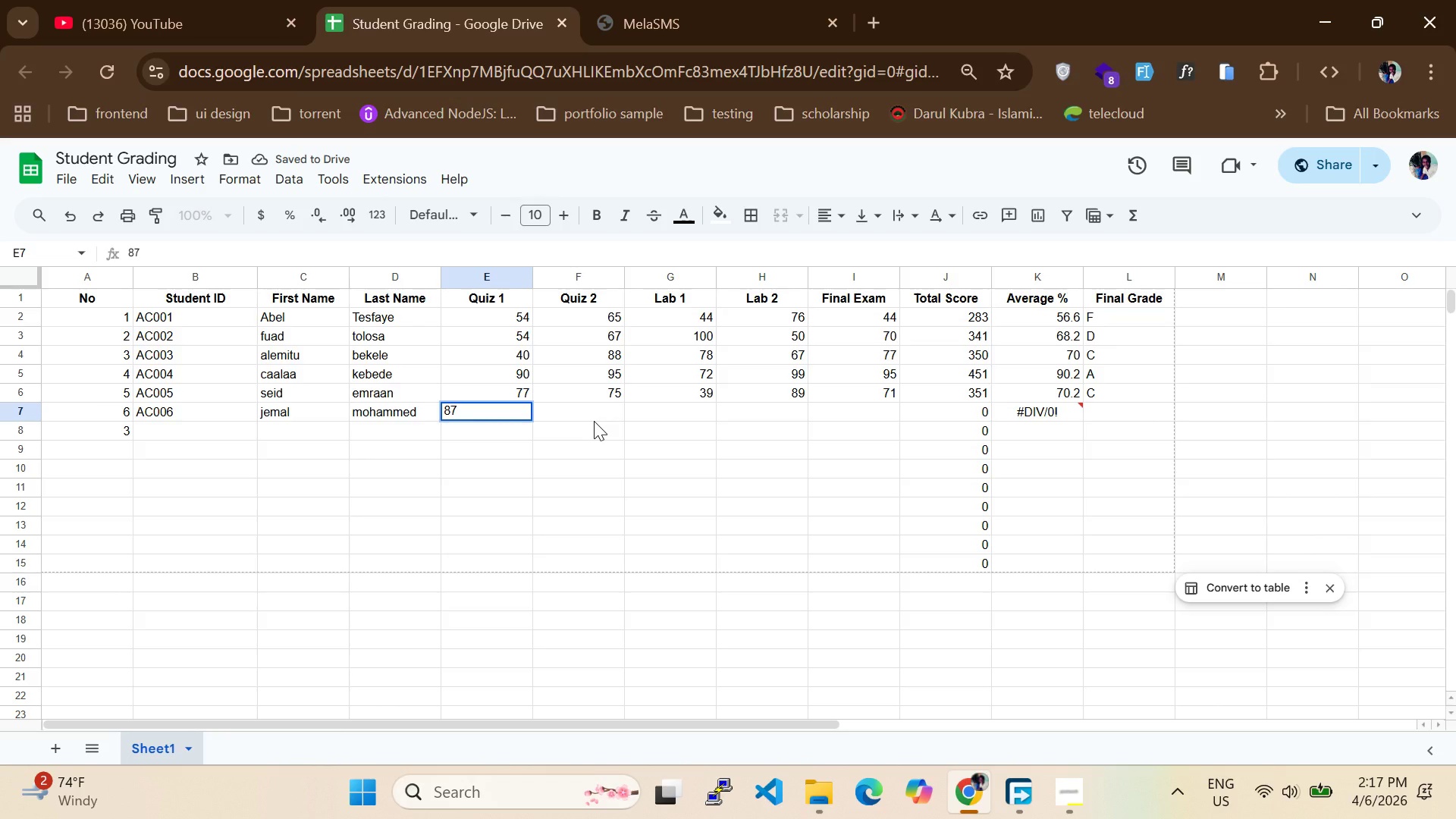 
left_click([600, 414])
 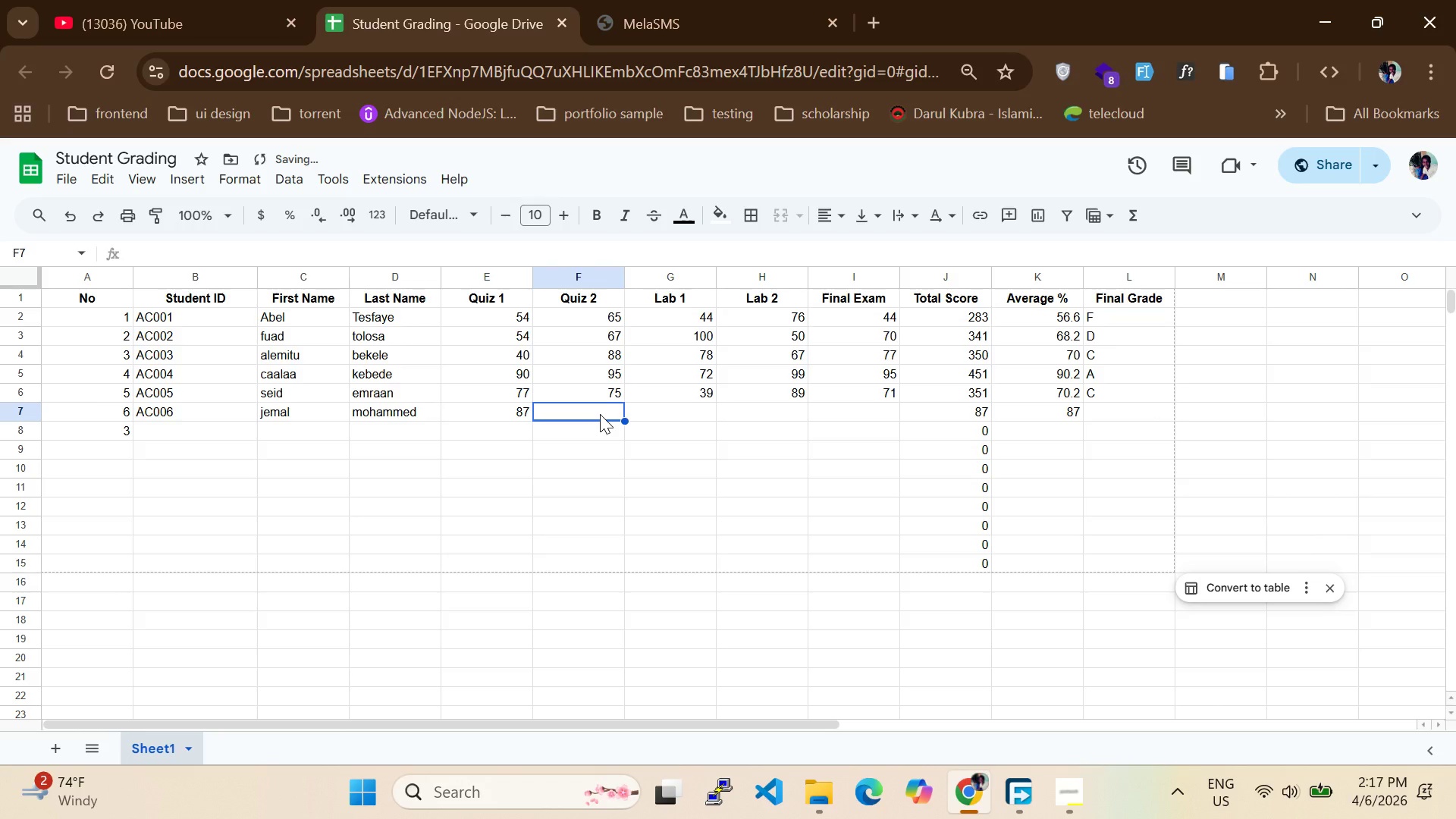 
type(32)
 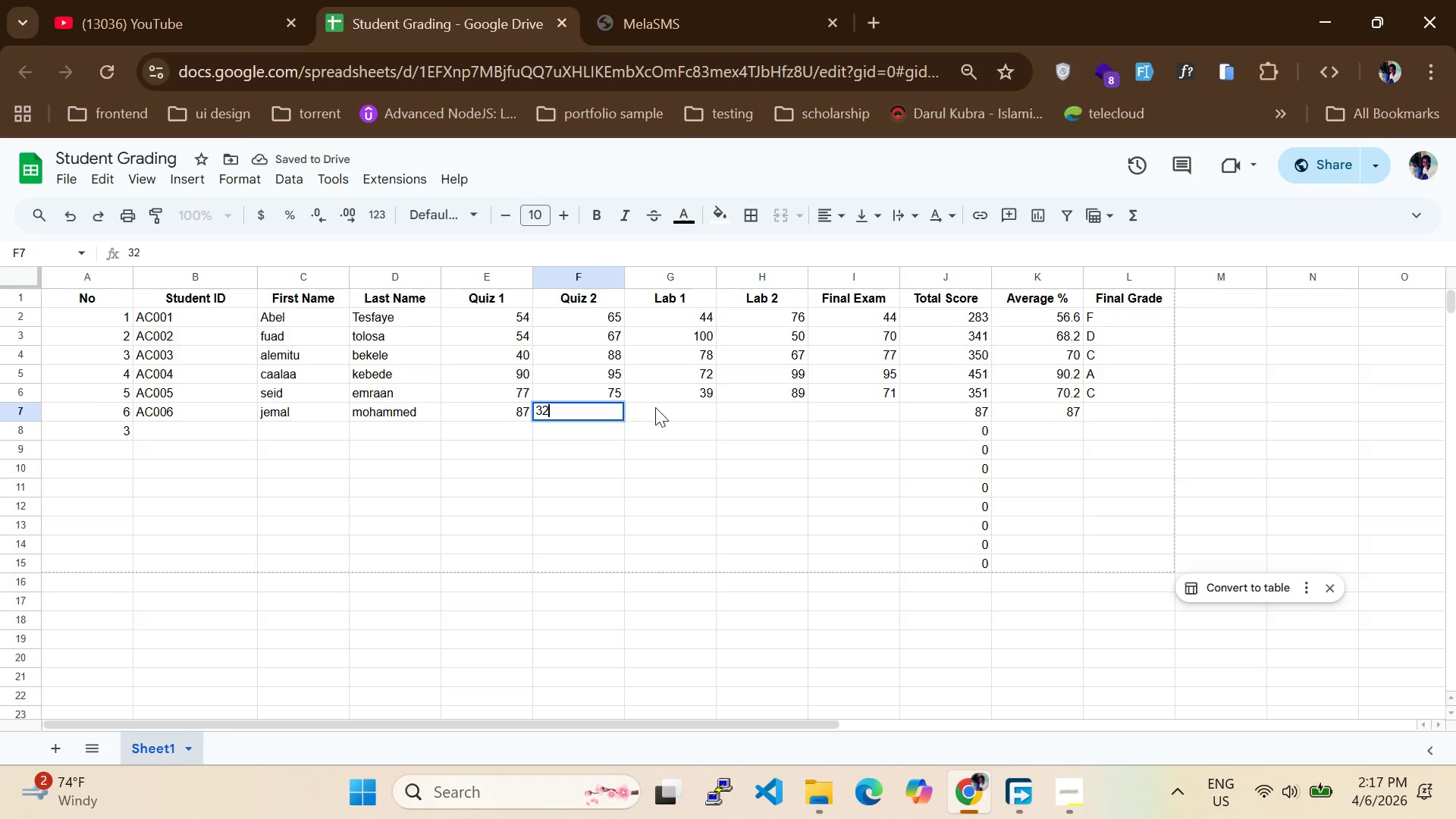 
left_click([665, 406])
 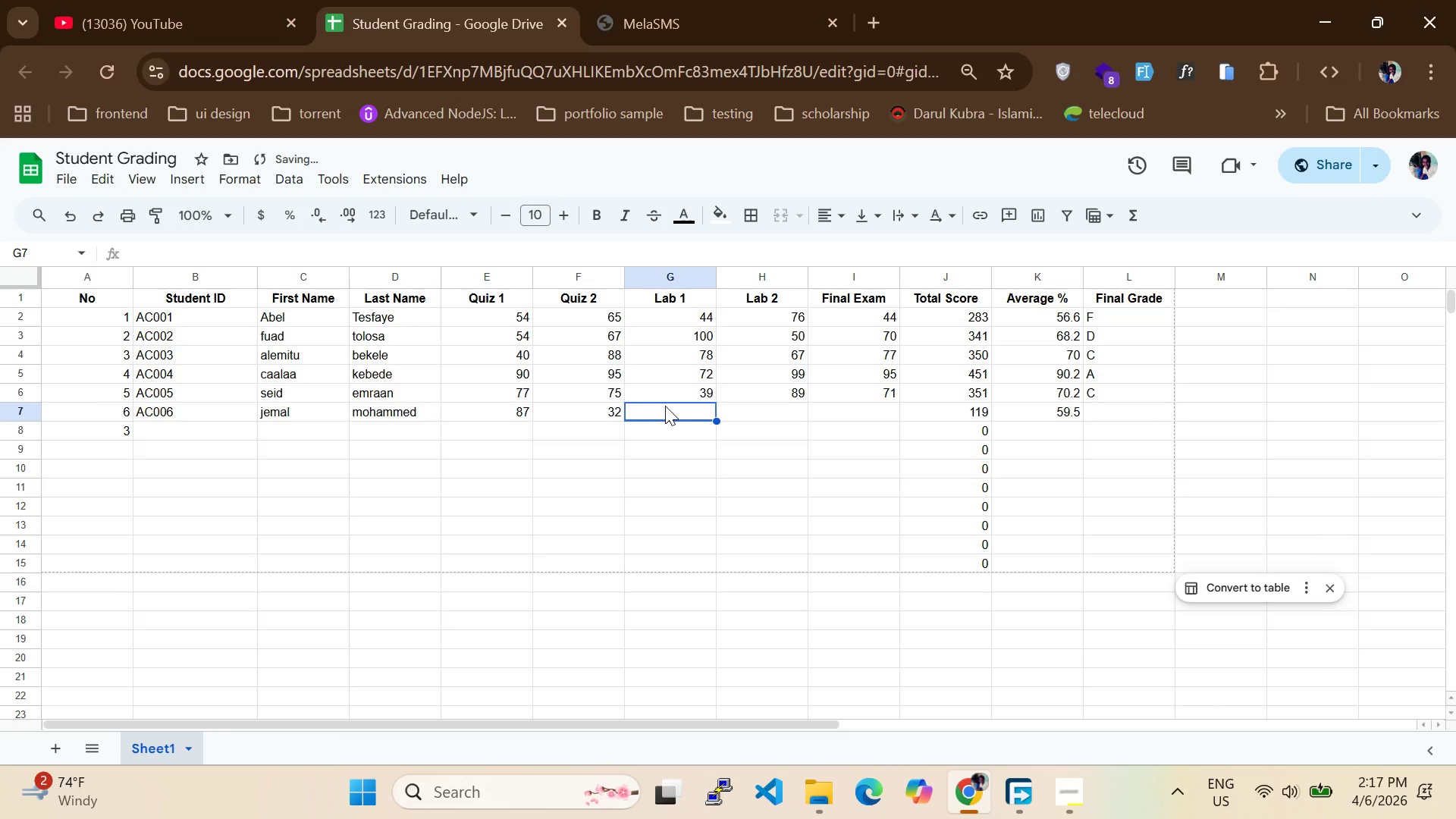 
type(78)
 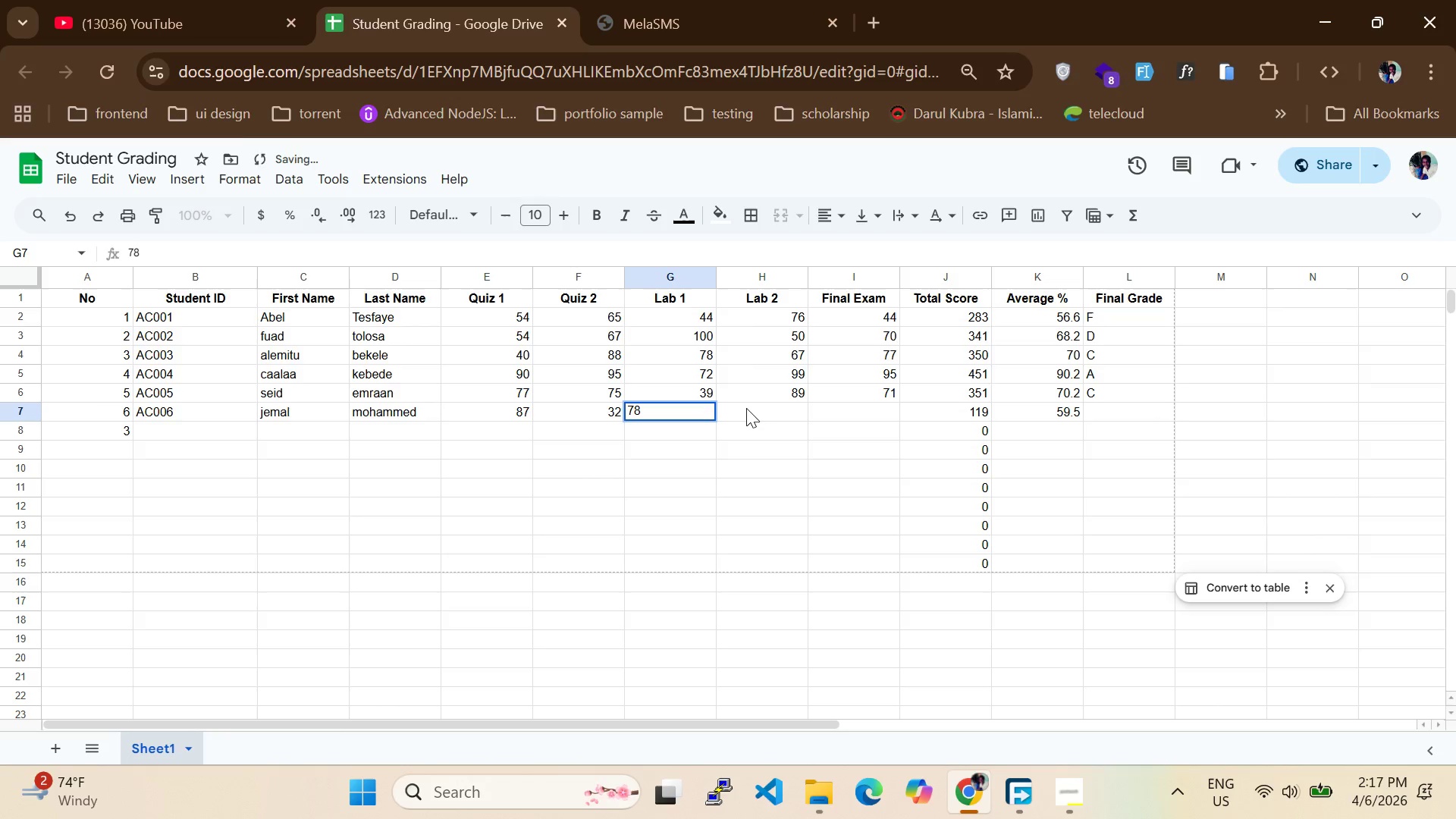 
left_click([748, 410])
 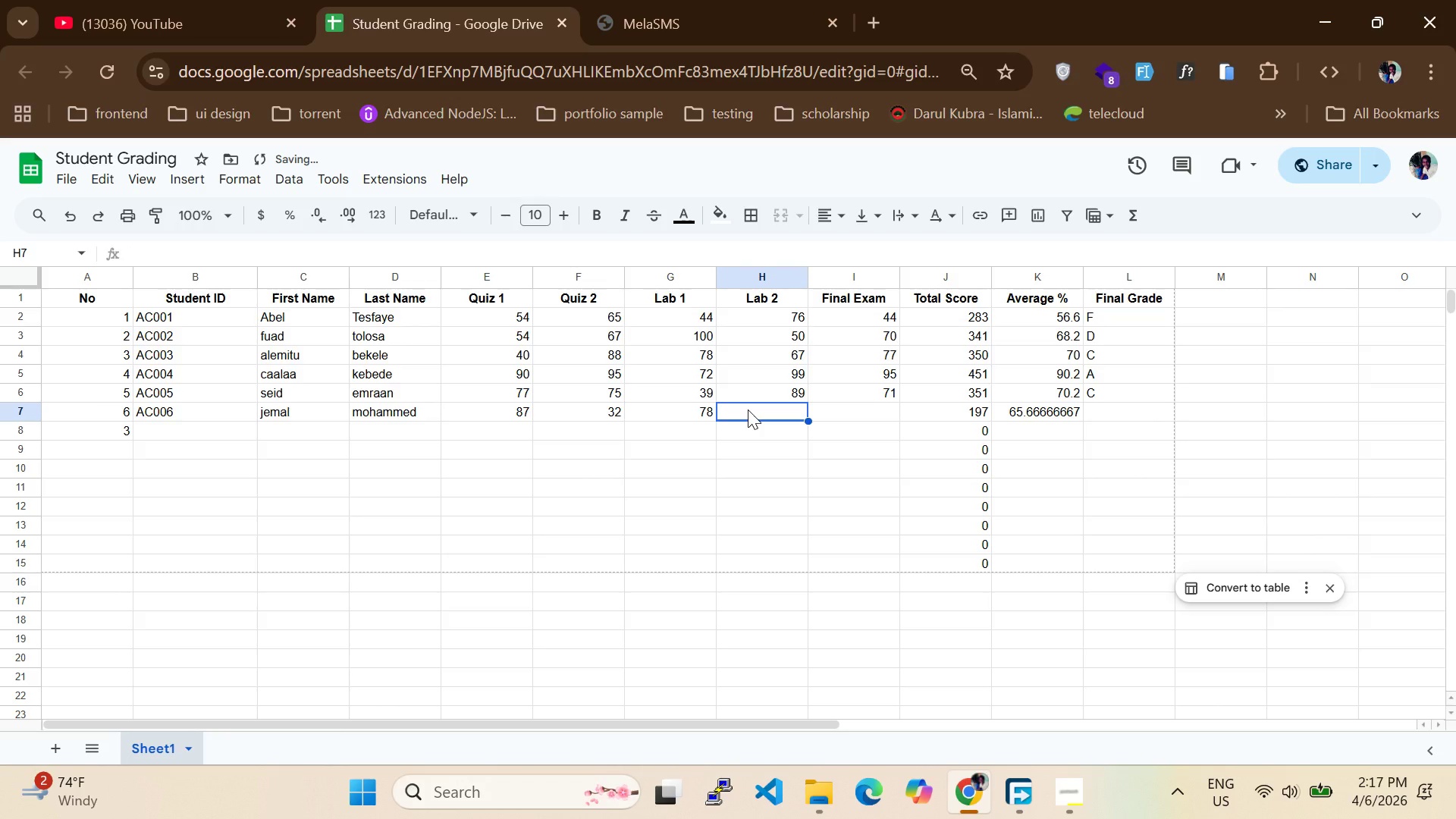 
type(89)
 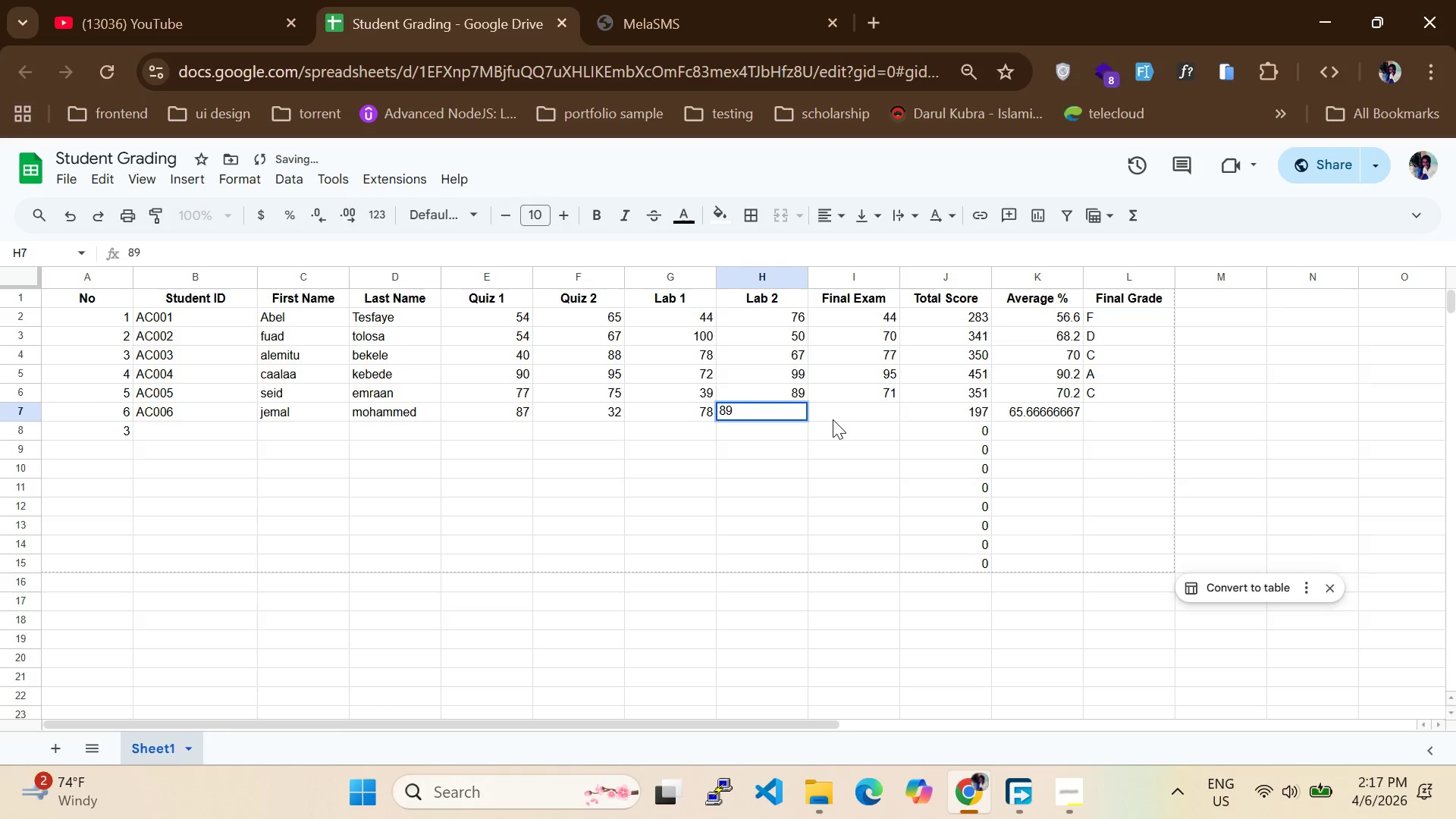 
left_click([834, 419])
 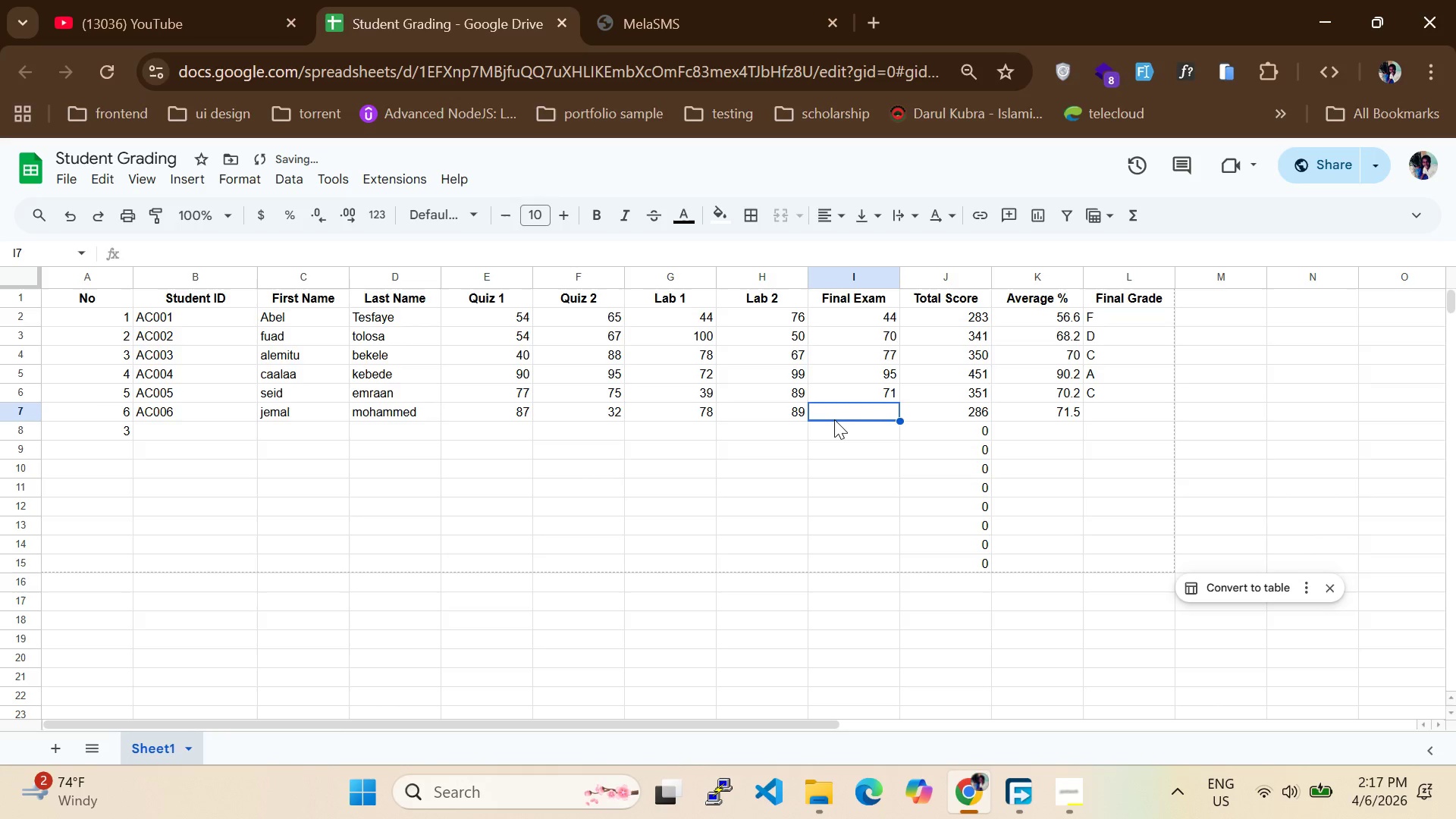 
type(57)
 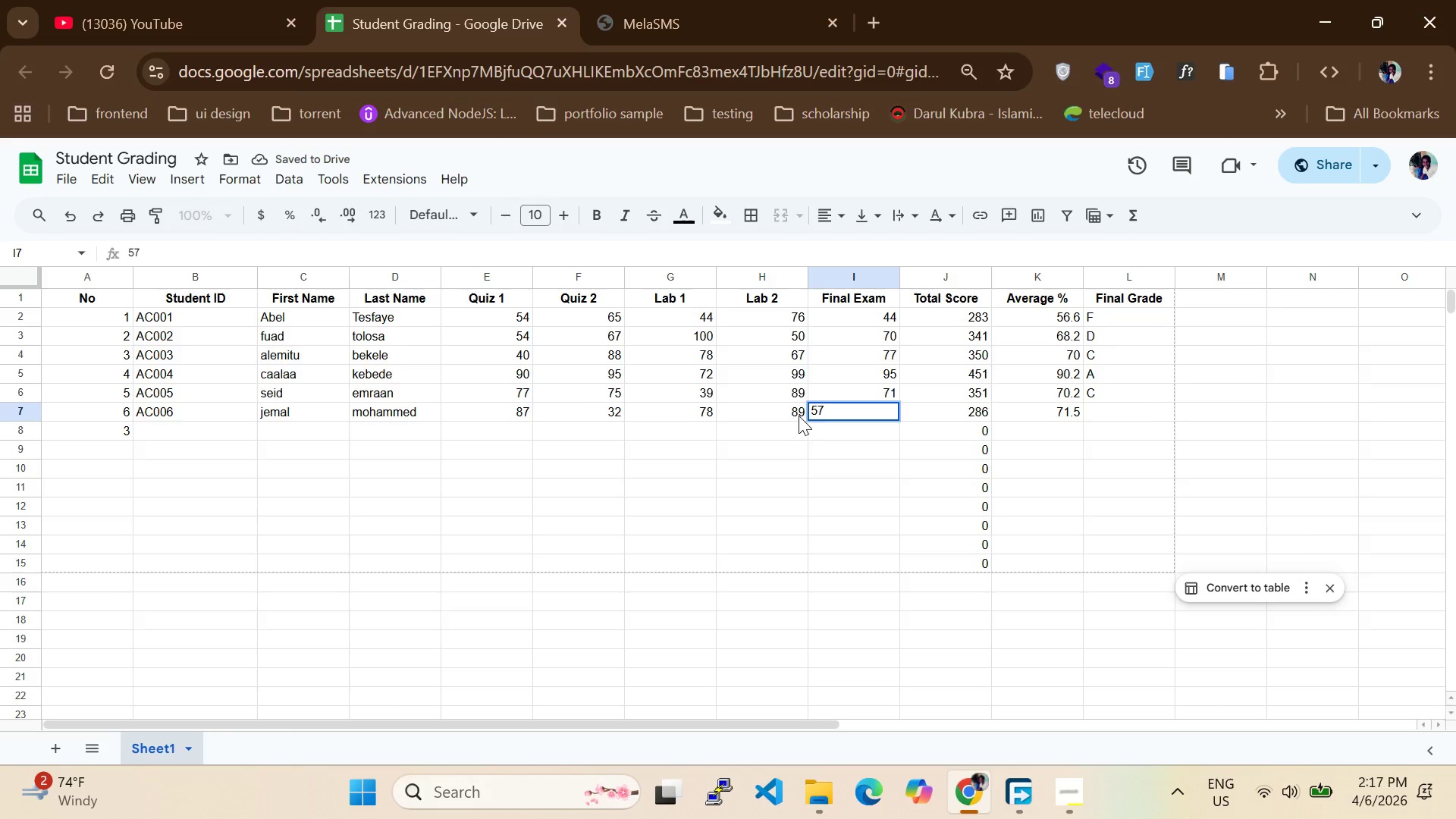 
double_click([797, 415])
 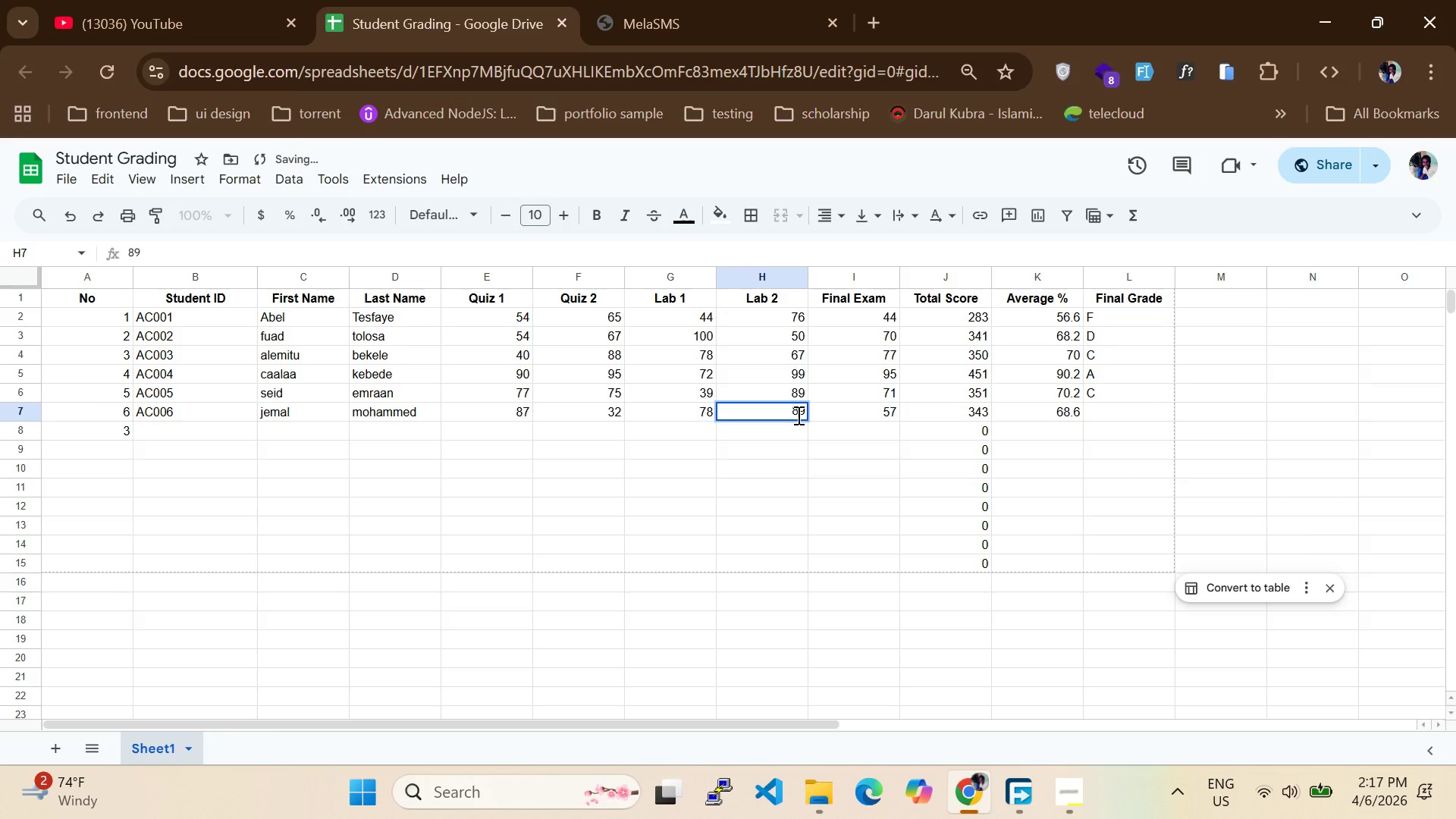 
key(Backspace)
 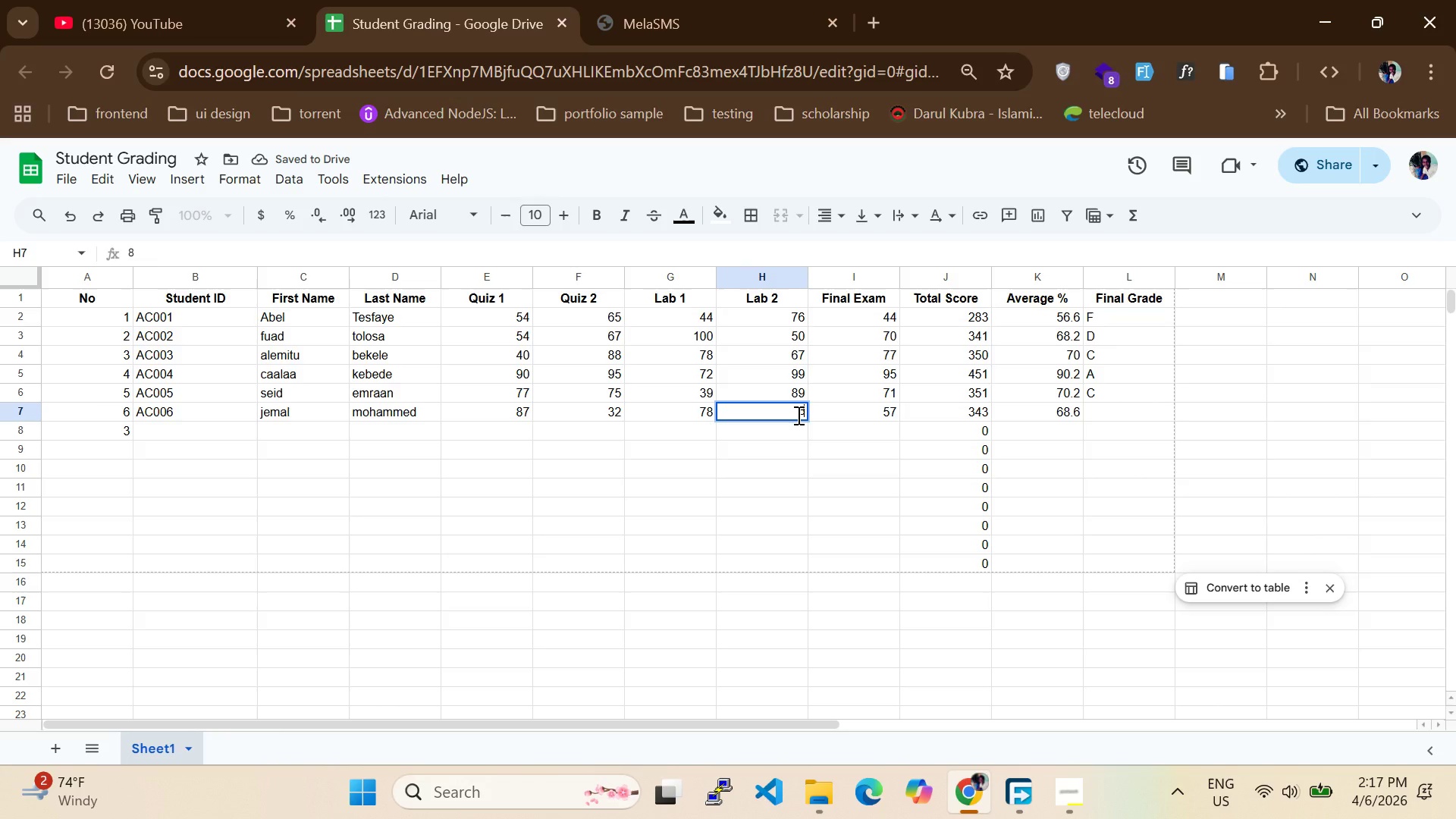 
key(9)
 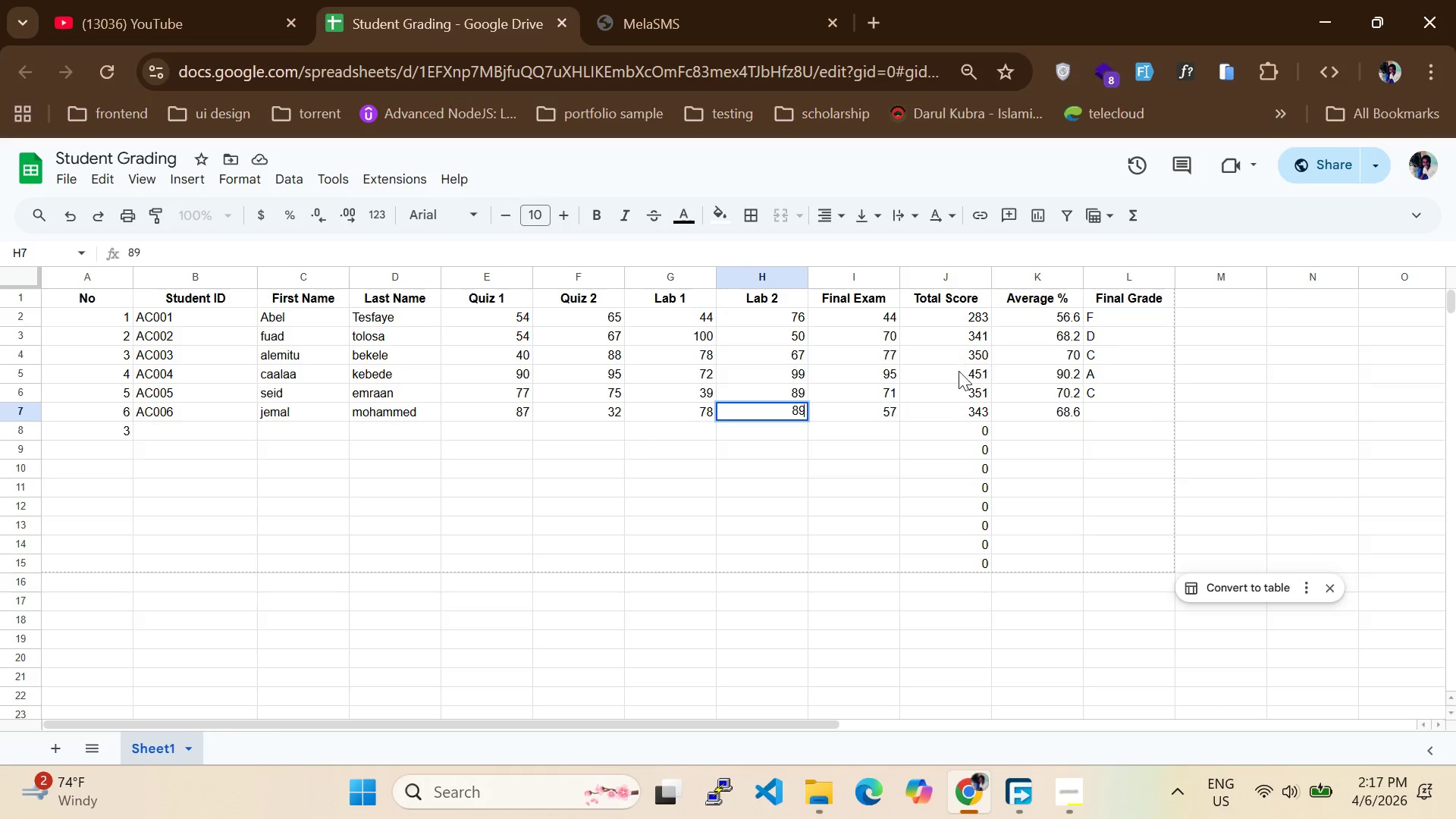 
left_click([976, 420])
 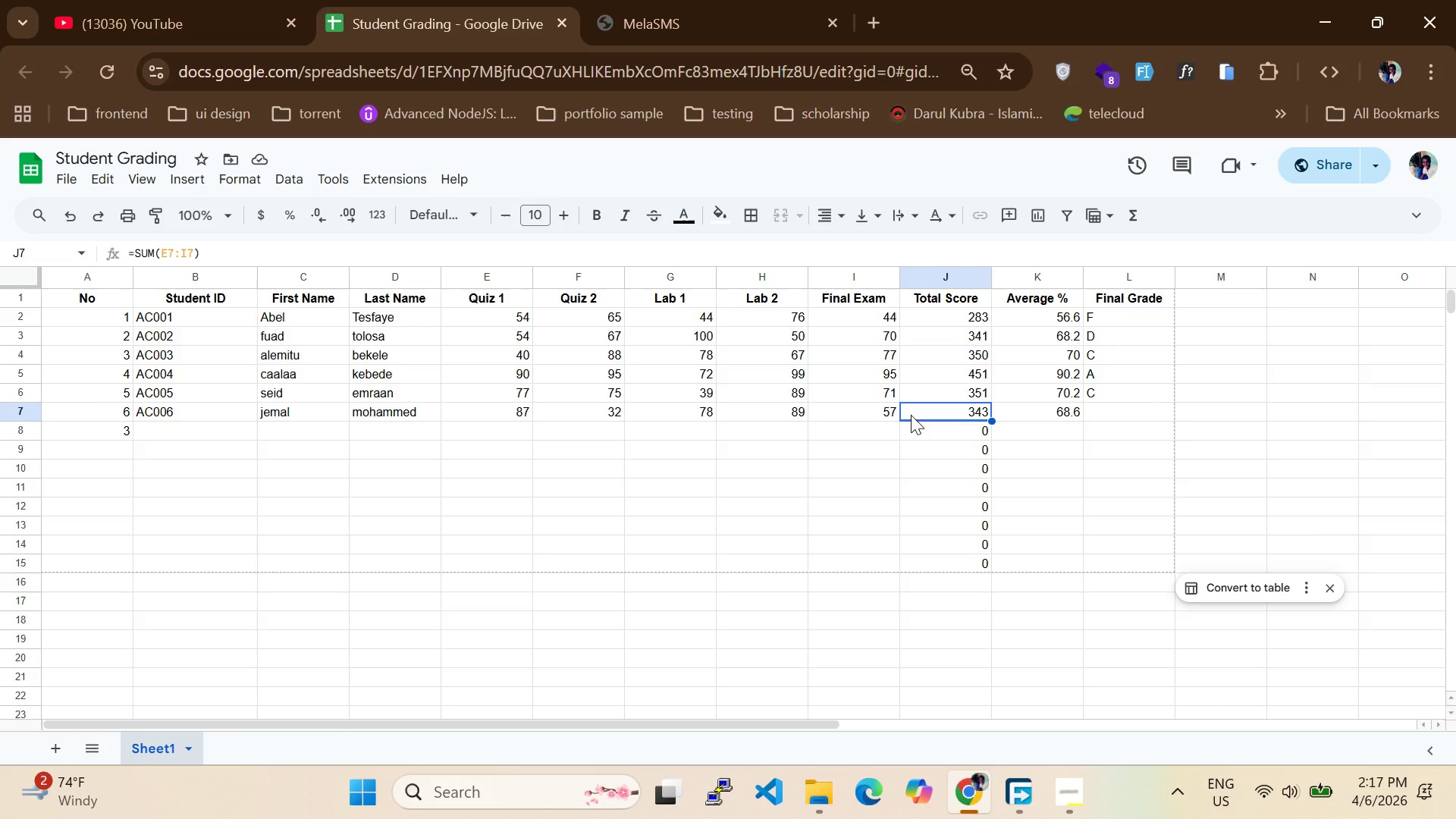 
left_click([889, 413])
 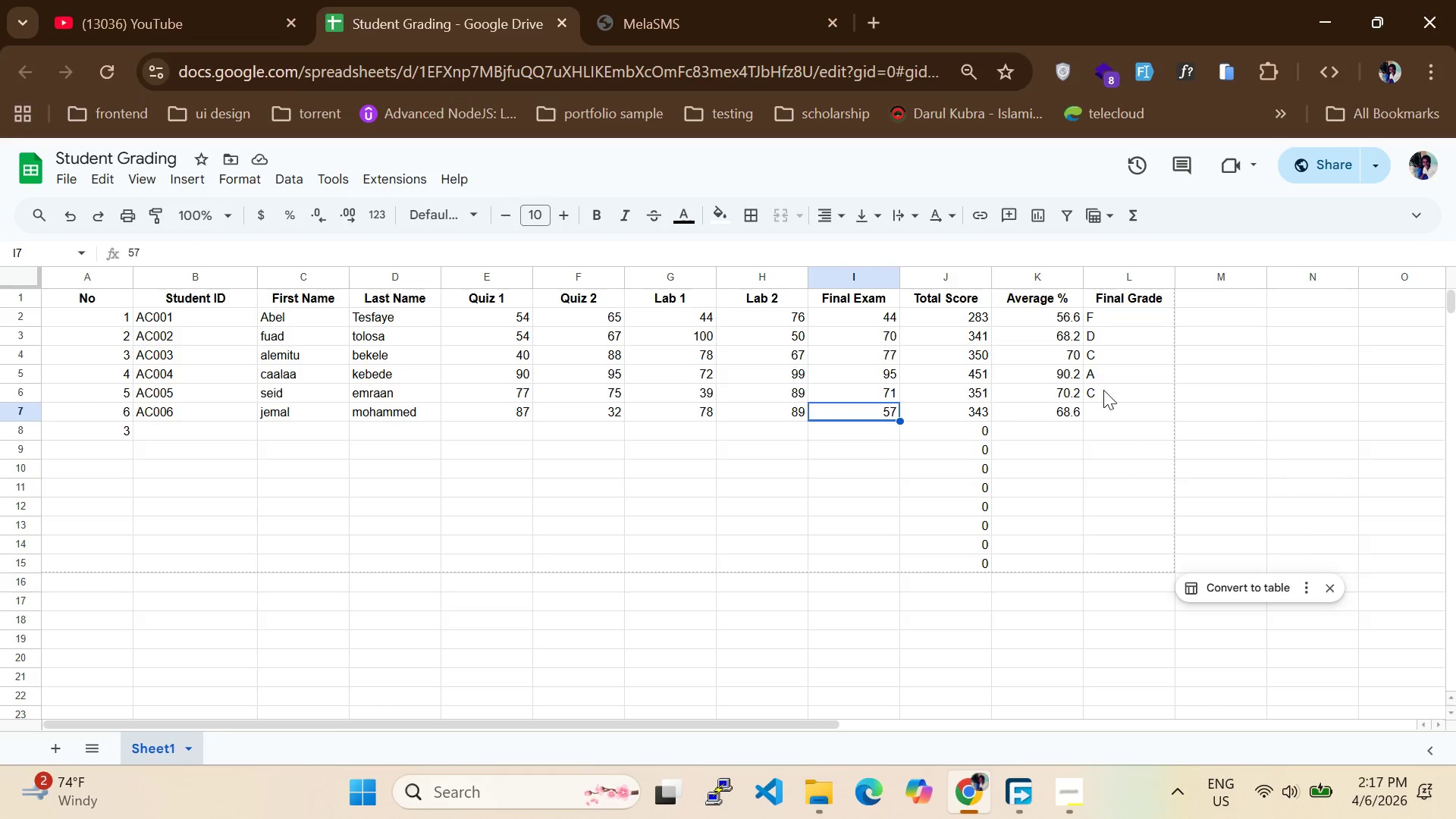 
left_click([1112, 387])
 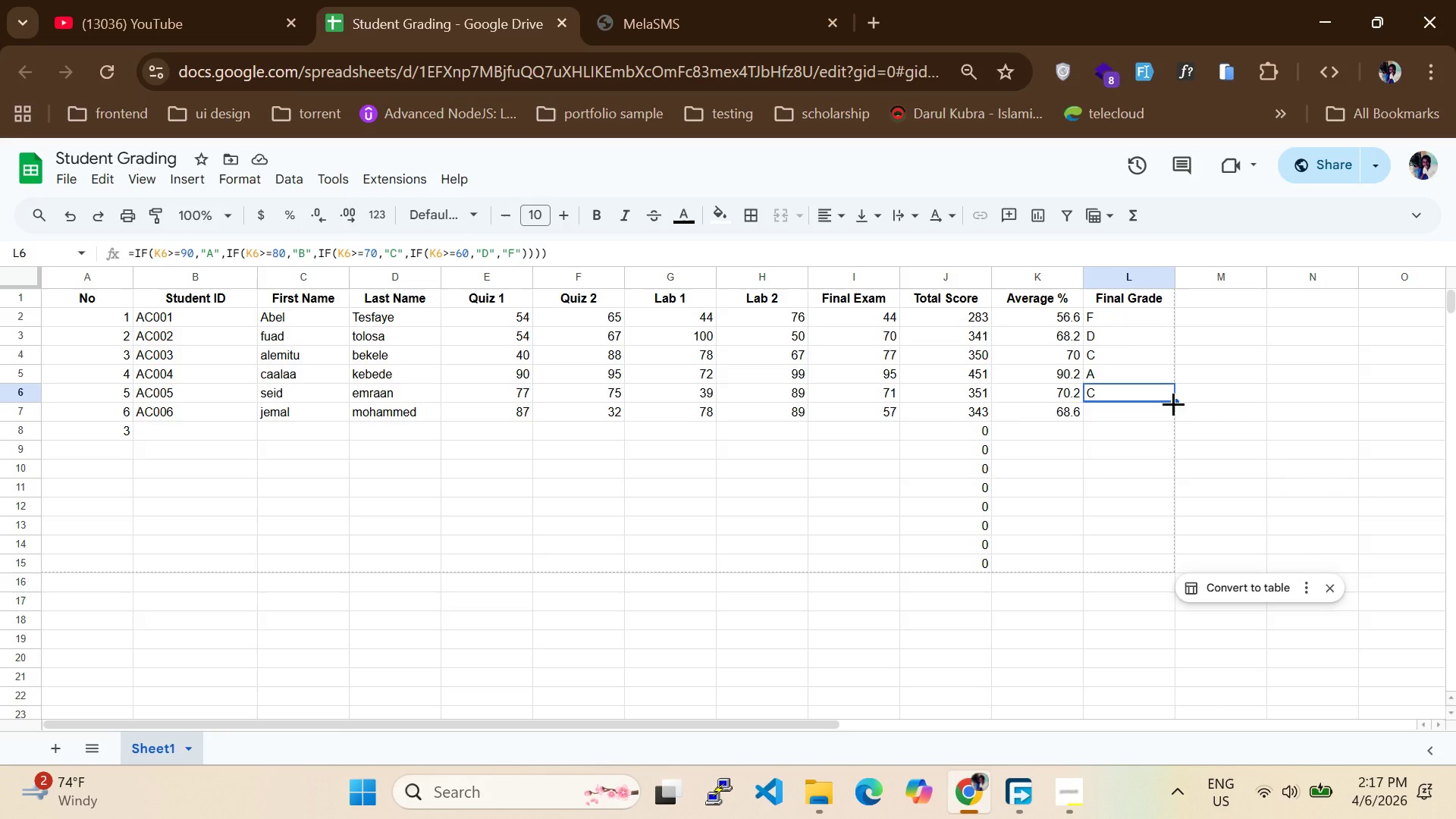 
left_click_drag(start_coordinate=[1173, 403], to_coordinate=[1178, 534])
 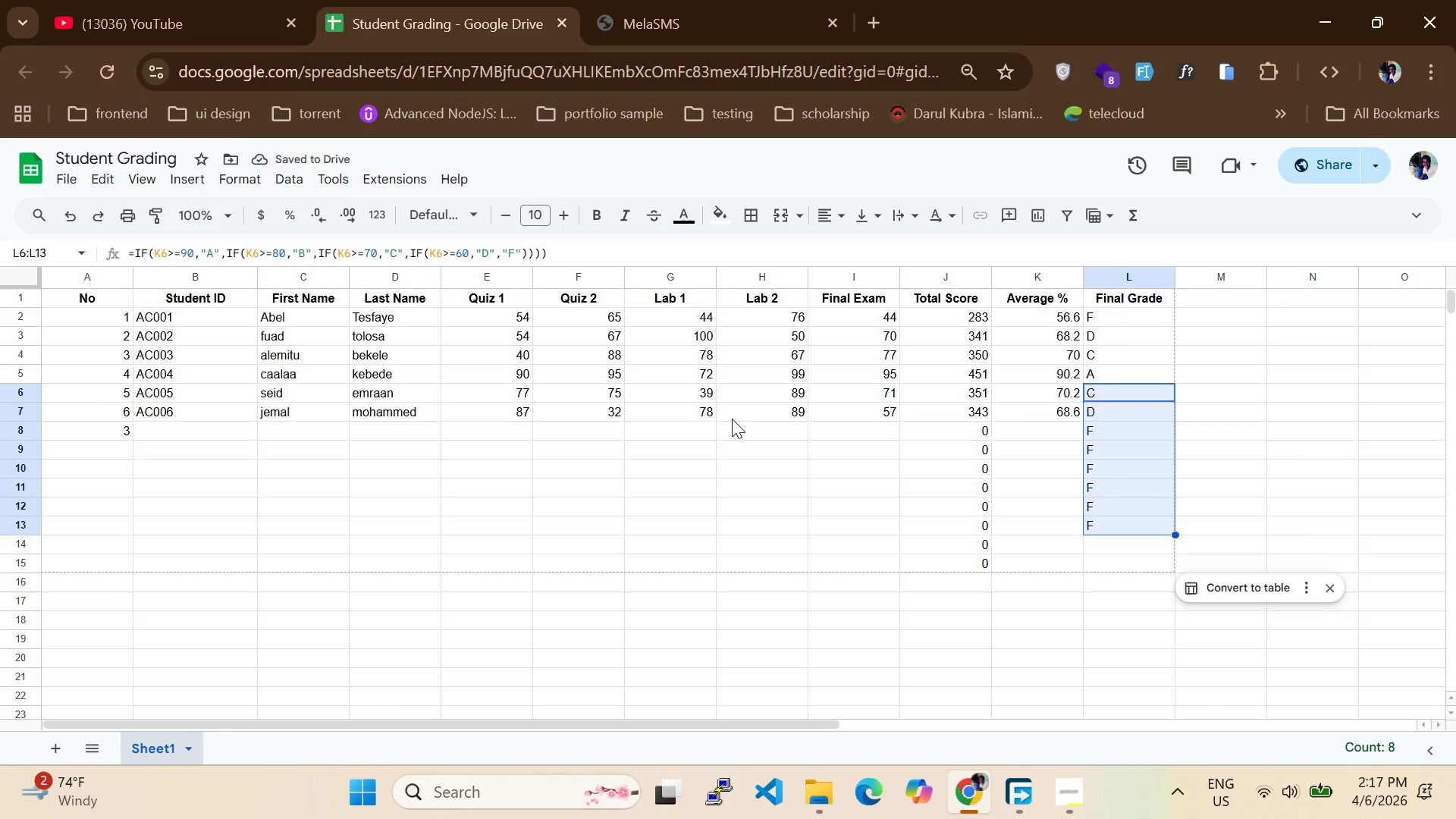 
left_click([620, 412])
 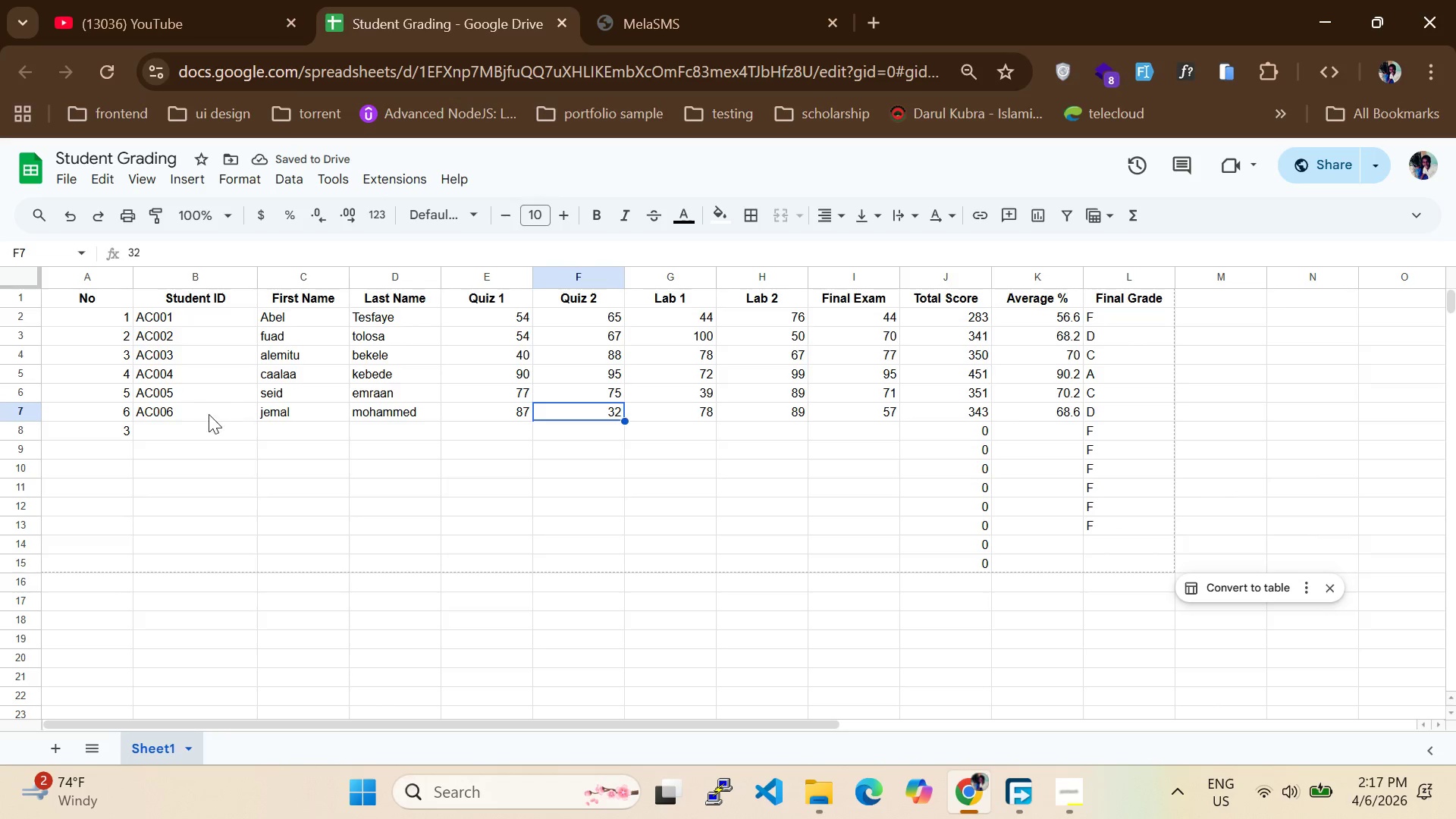 
left_click([197, 424])
 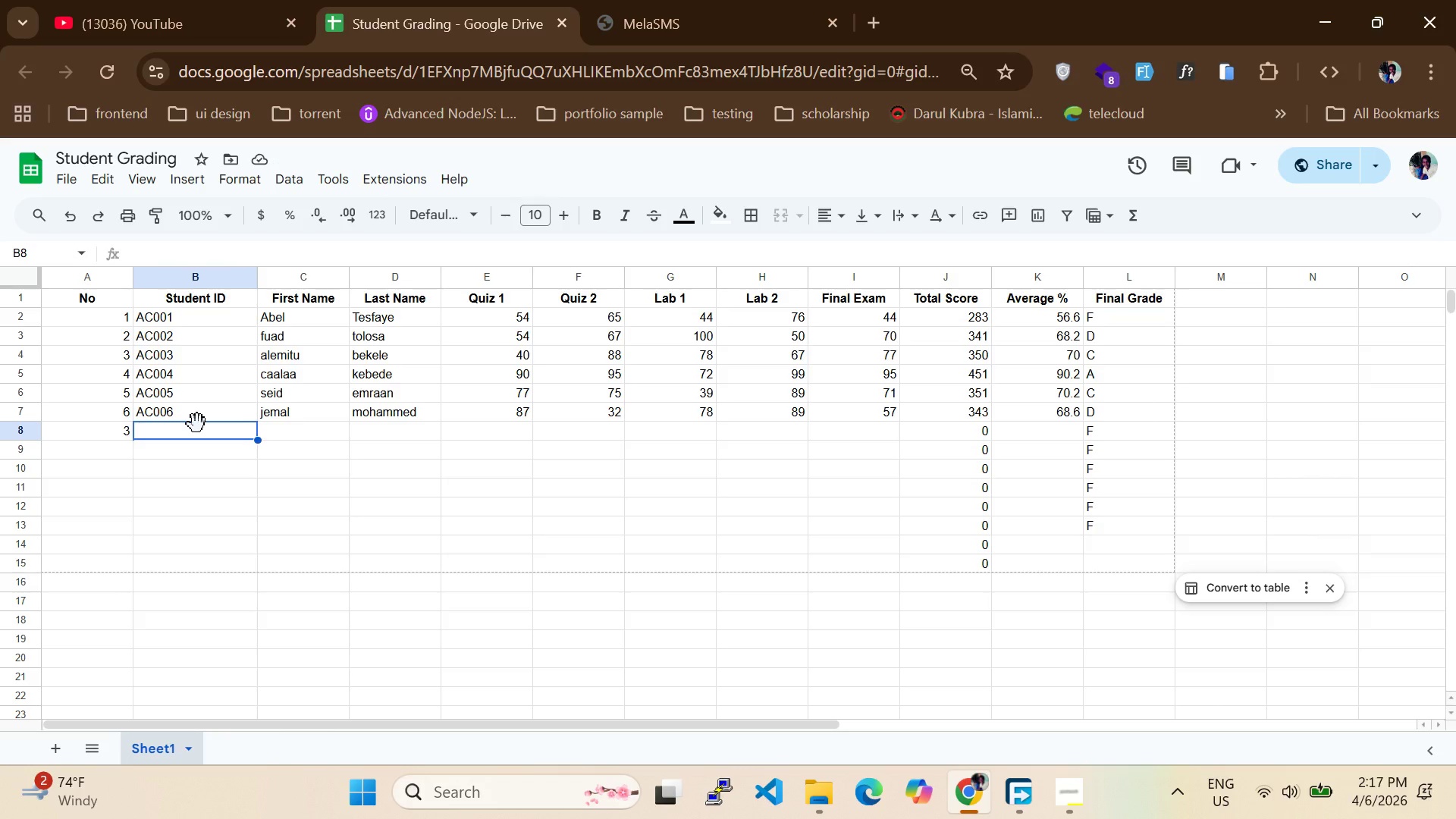 
type(Ac007)
 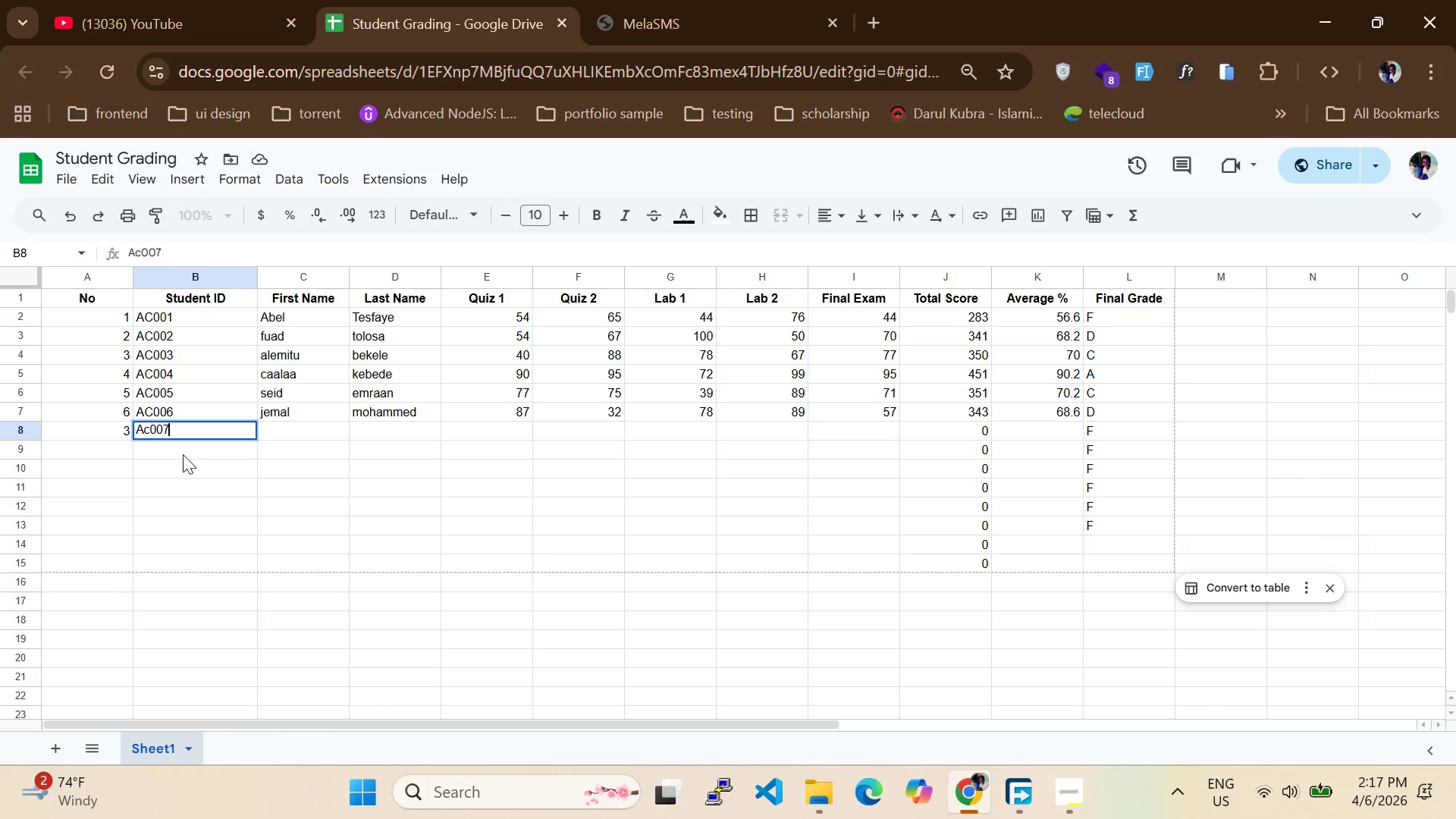 
left_click([183, 454])
 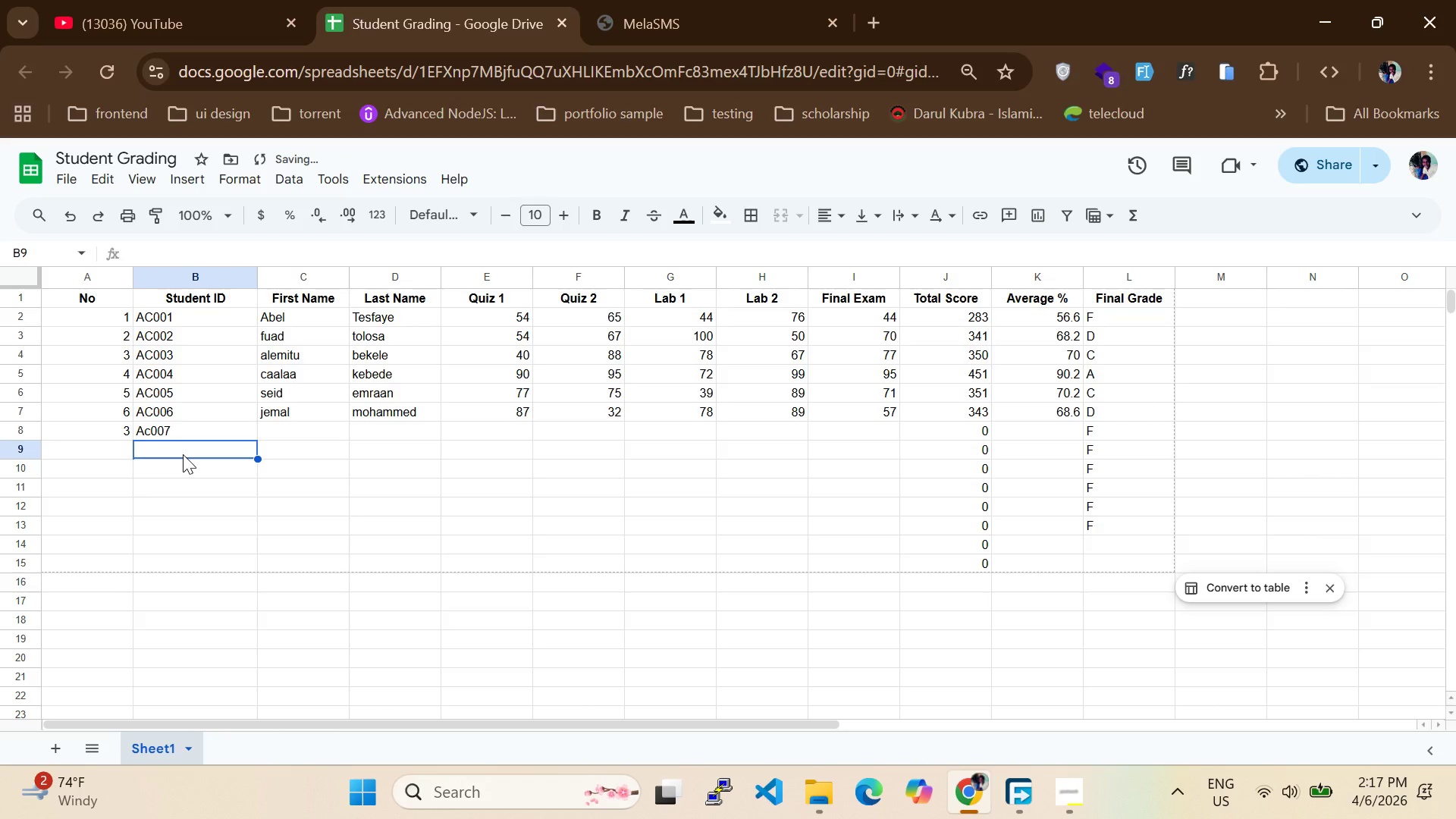 
type(AC008)
 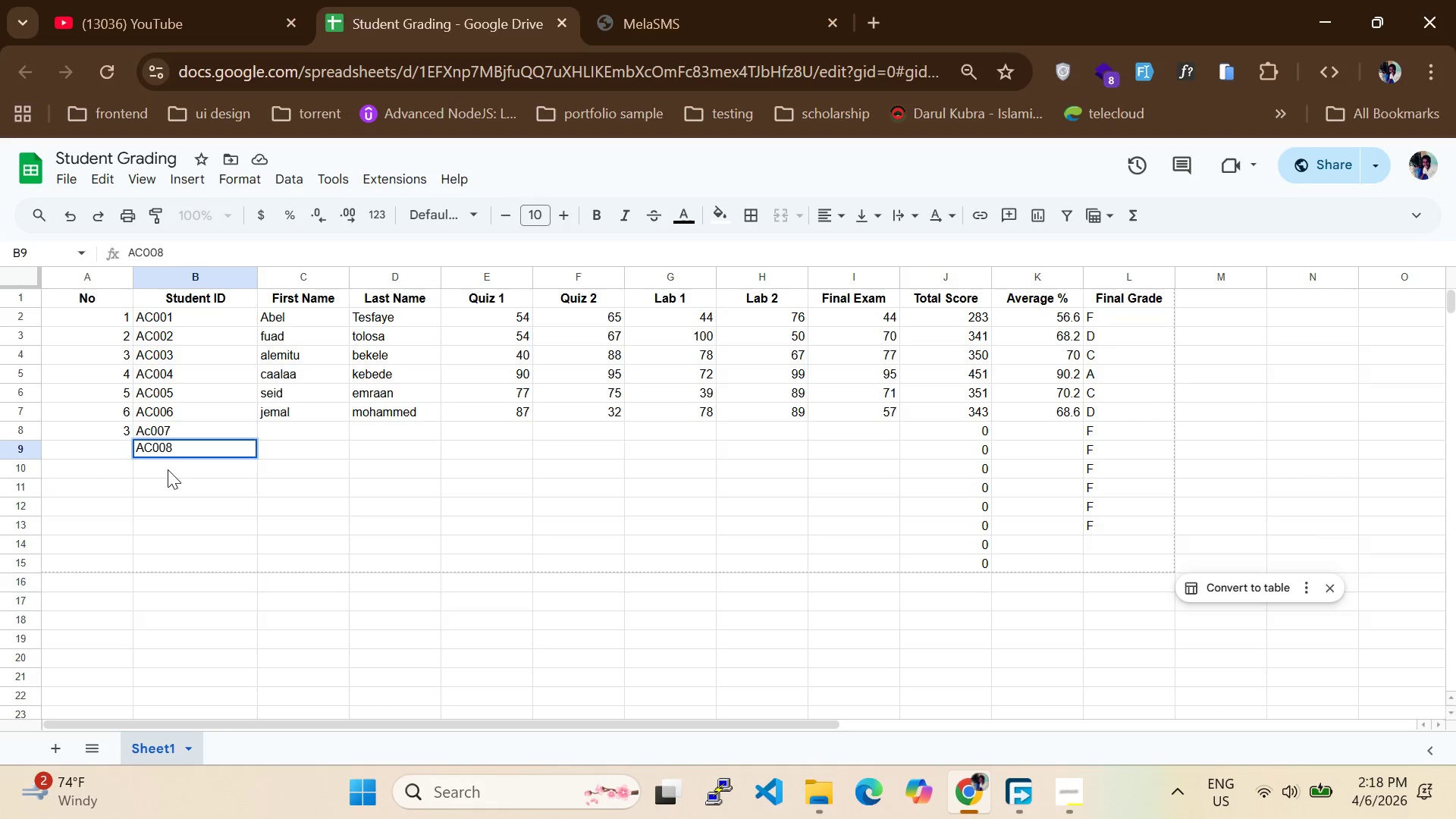 
double_click([168, 469])
 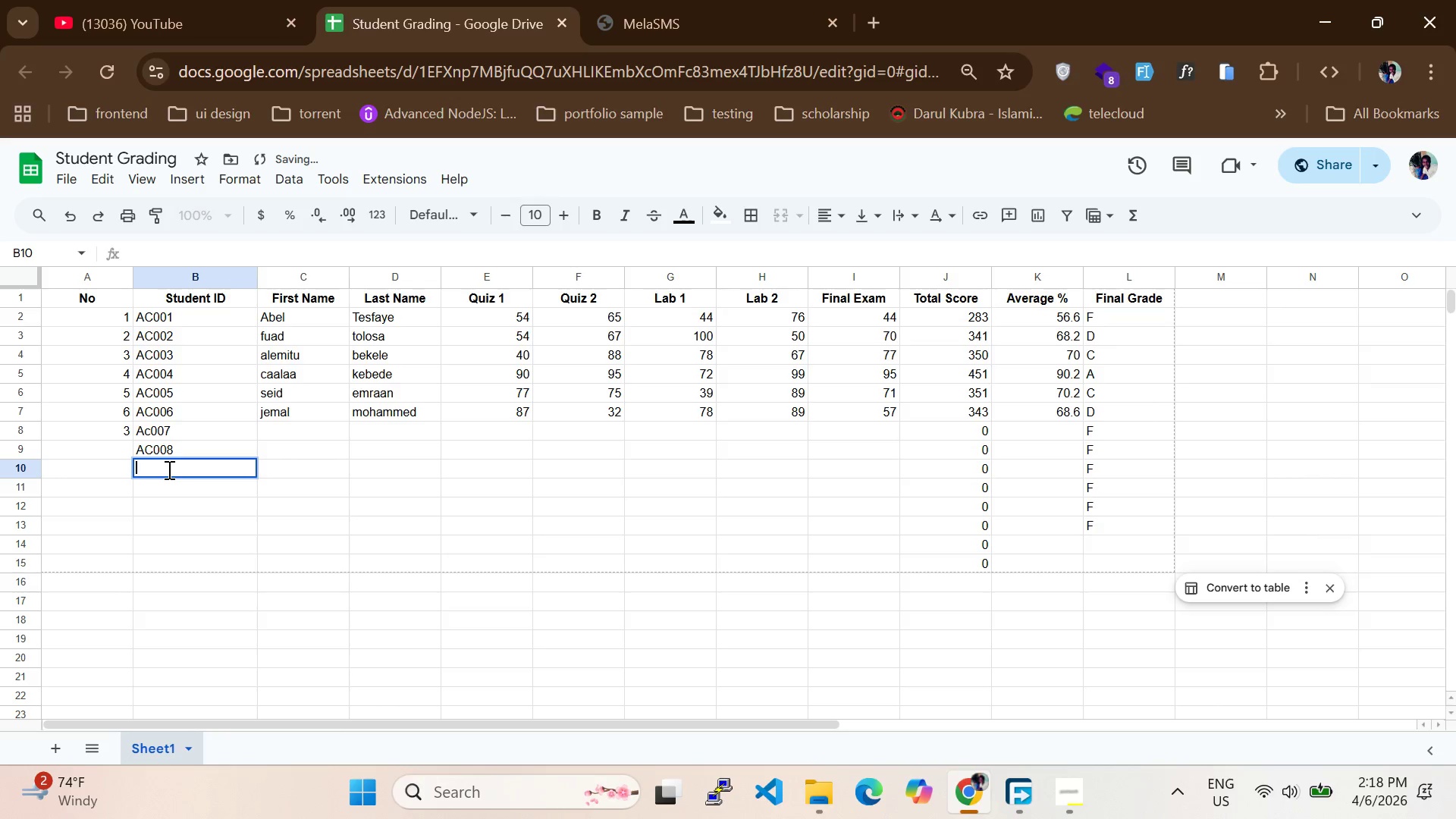 
type(AC009)
 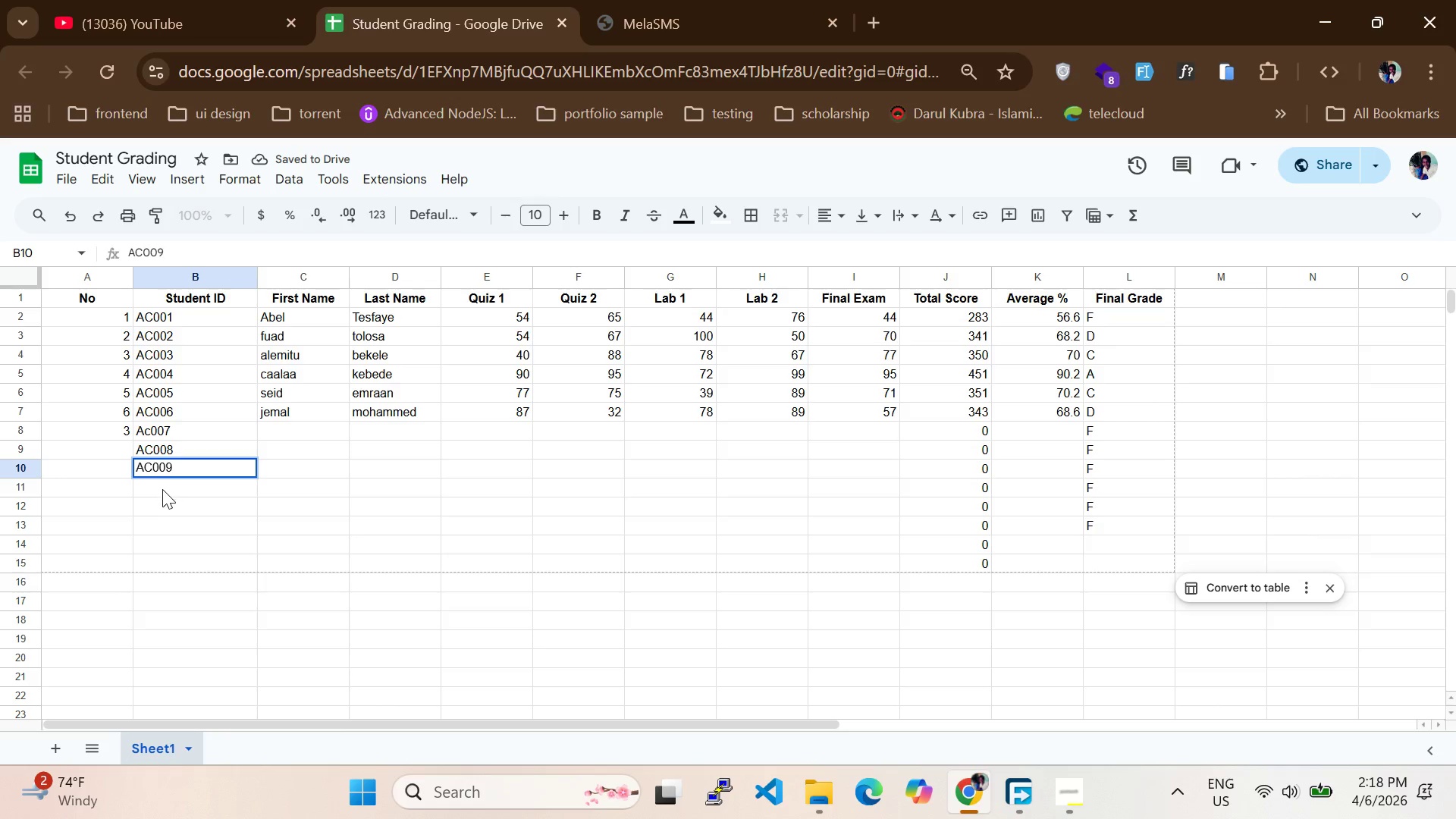 
left_click([162, 490])
 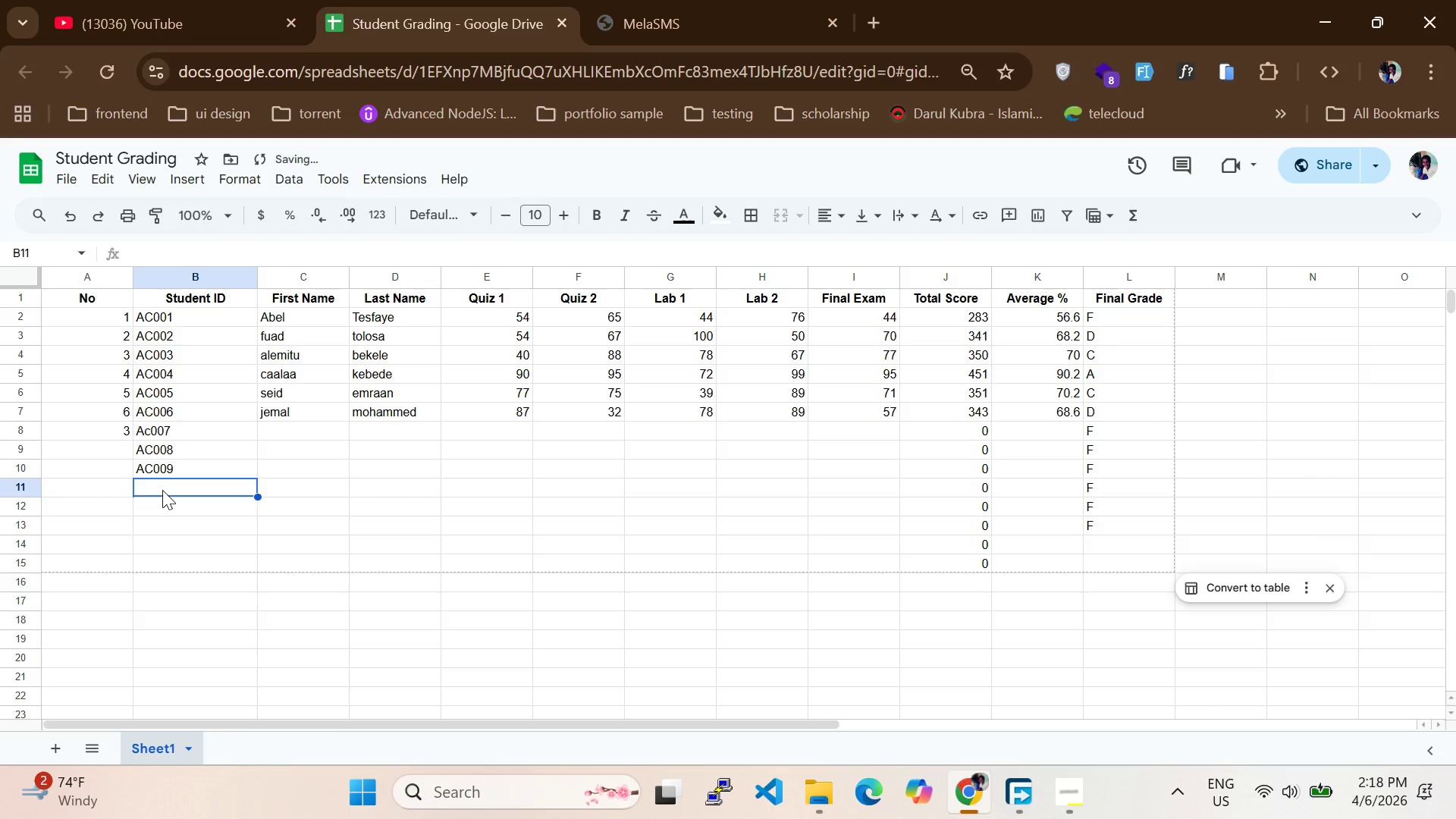 
type(AC00)
key(Backspace)
type(10)
 